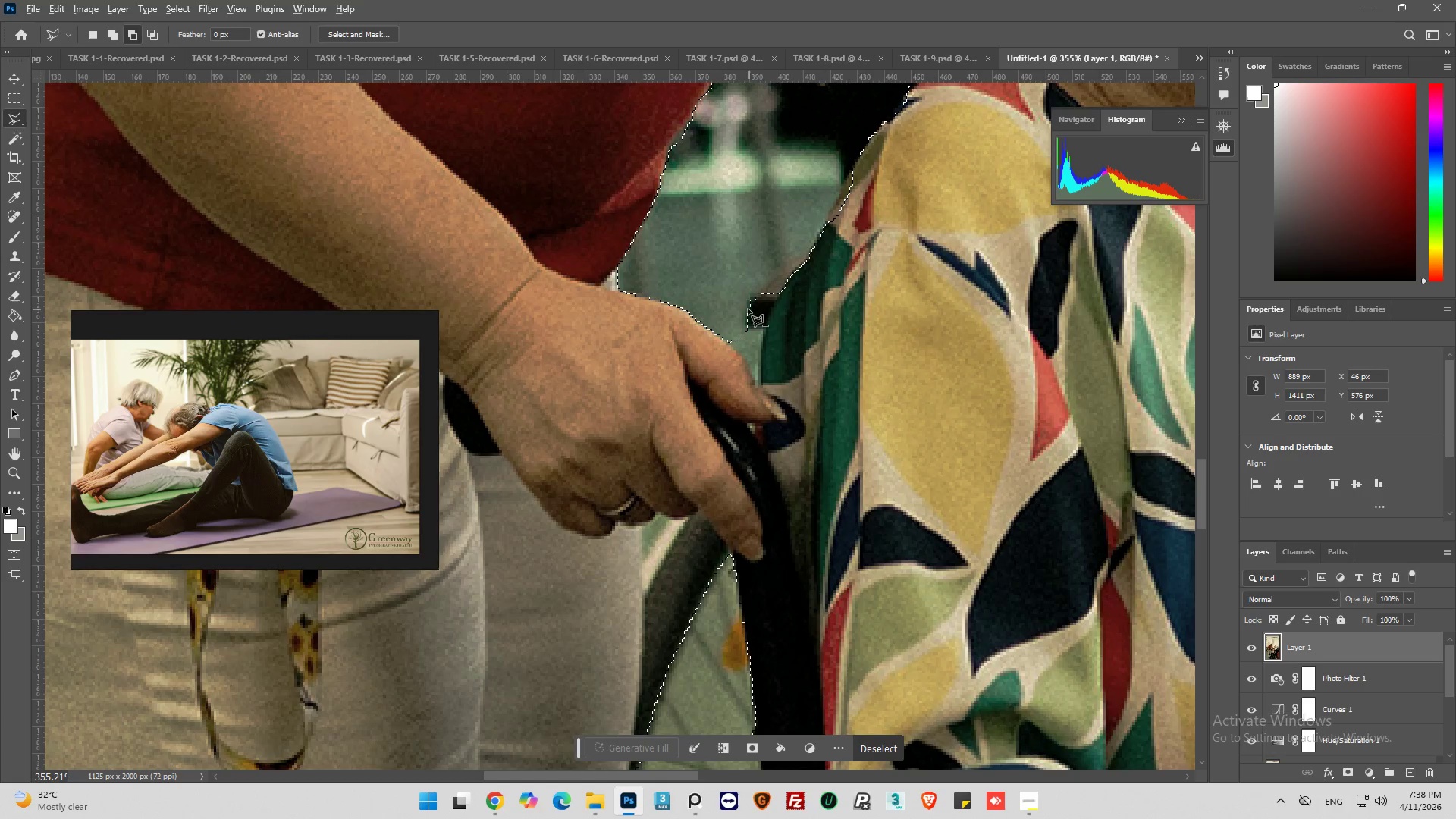 
scroll: coordinate [751, 206], scroll_direction: up, amount: 17.0
 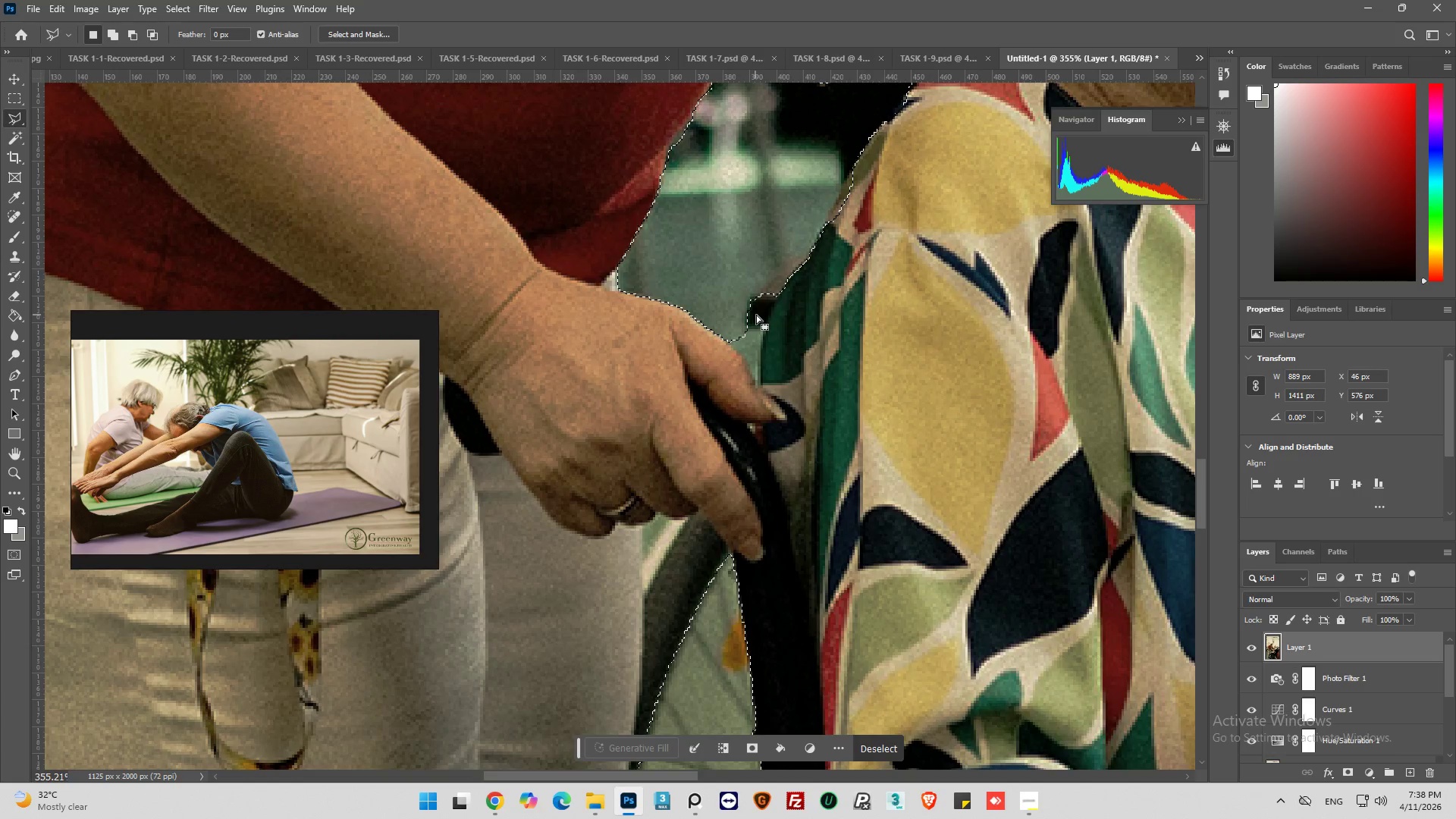 
hold_key(key=AltLeft, duration=0.69)
left_click([736, 304])
 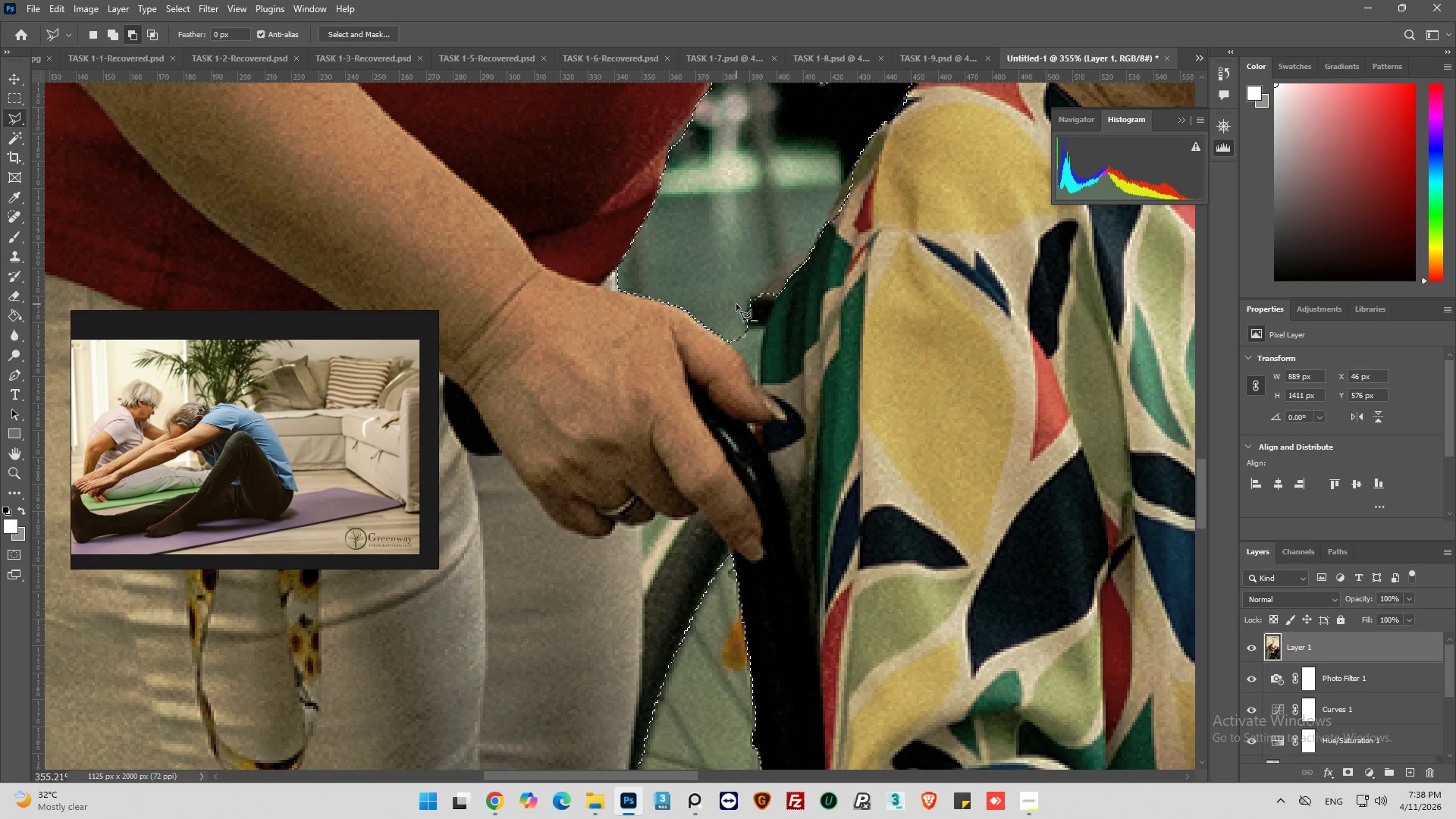 
hold_key(key=AltLeft, duration=10.8)
left_click([746, 329])
 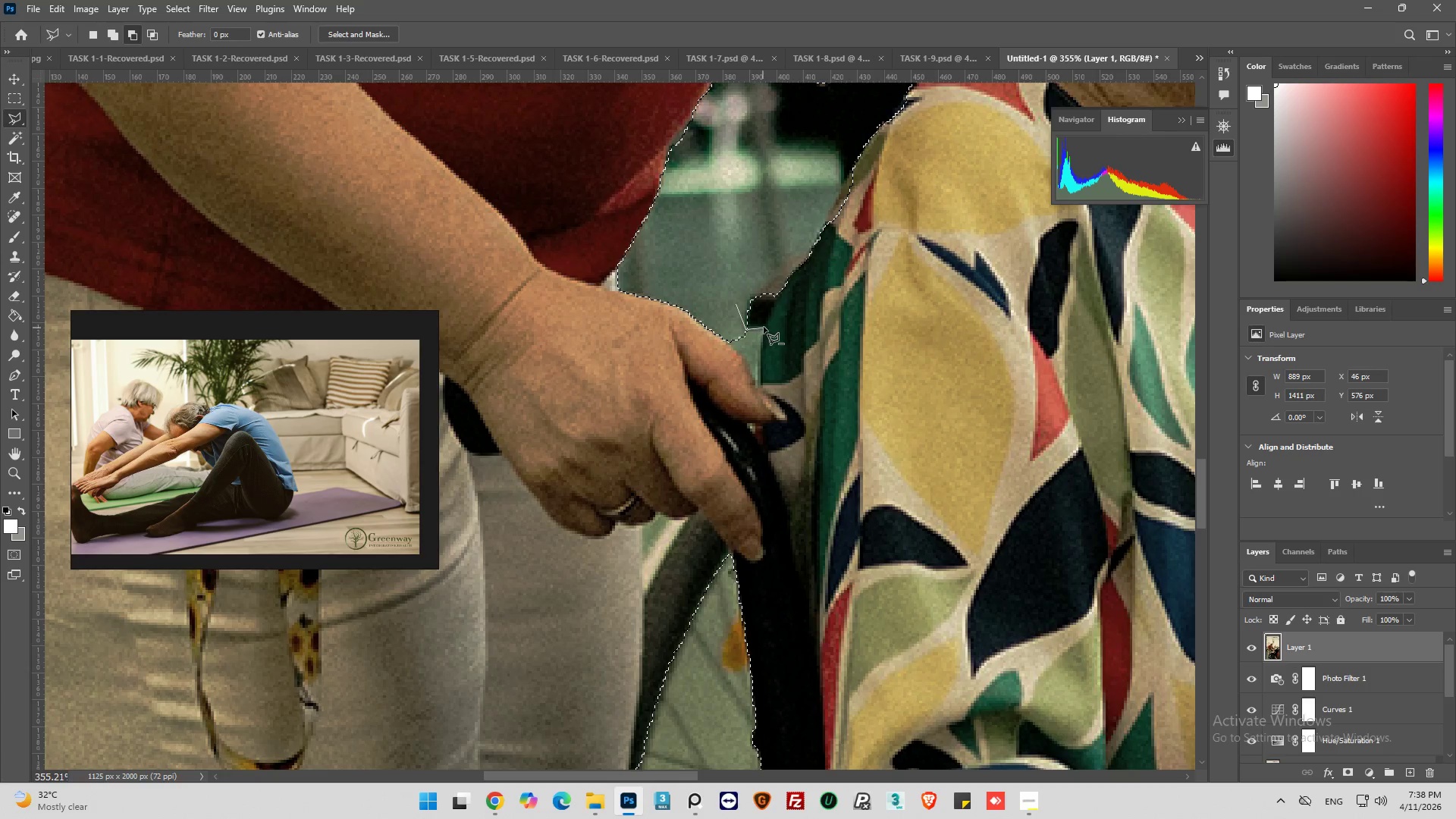 
left_click([765, 326])
 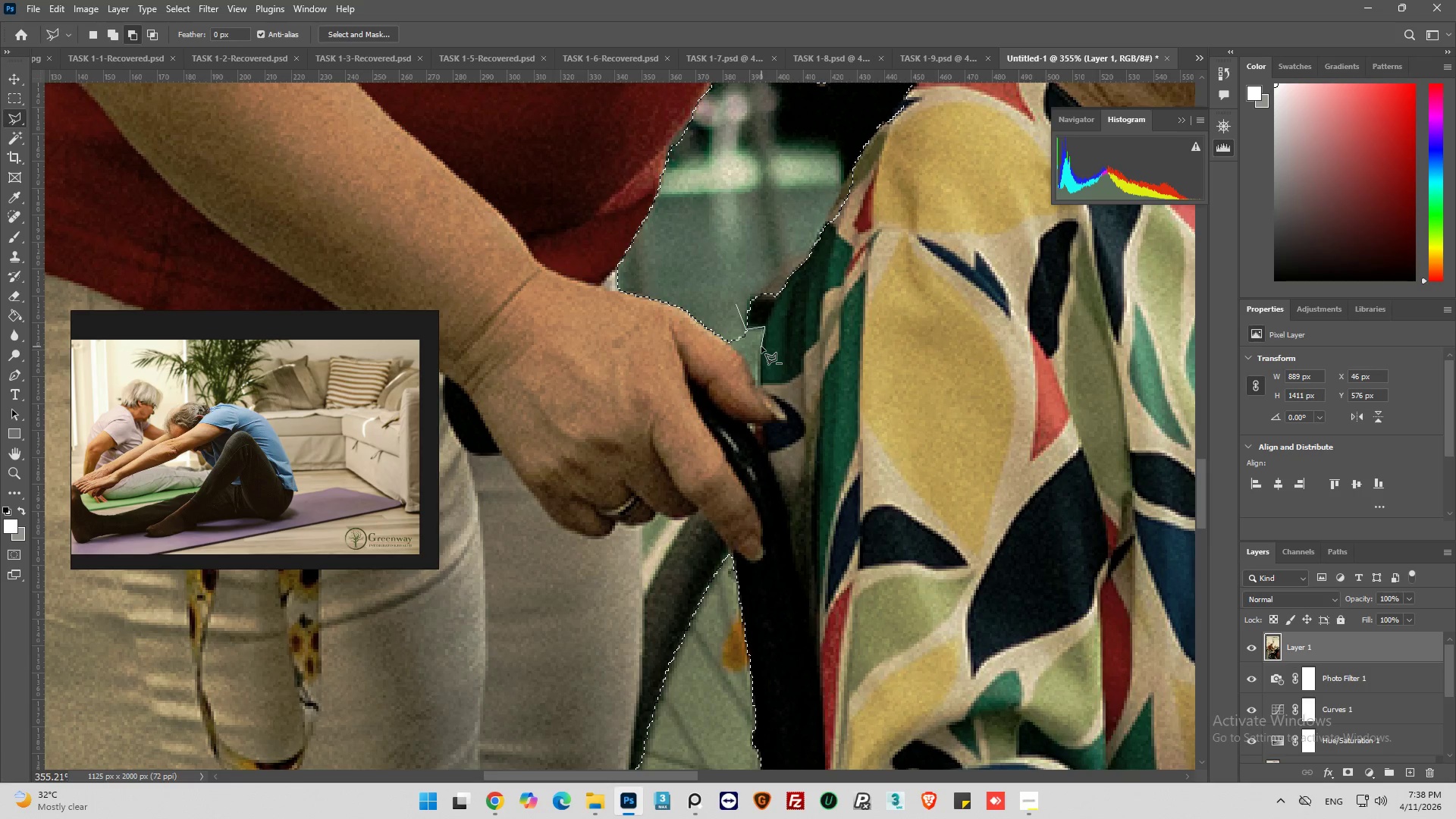 
left_click([761, 347])
 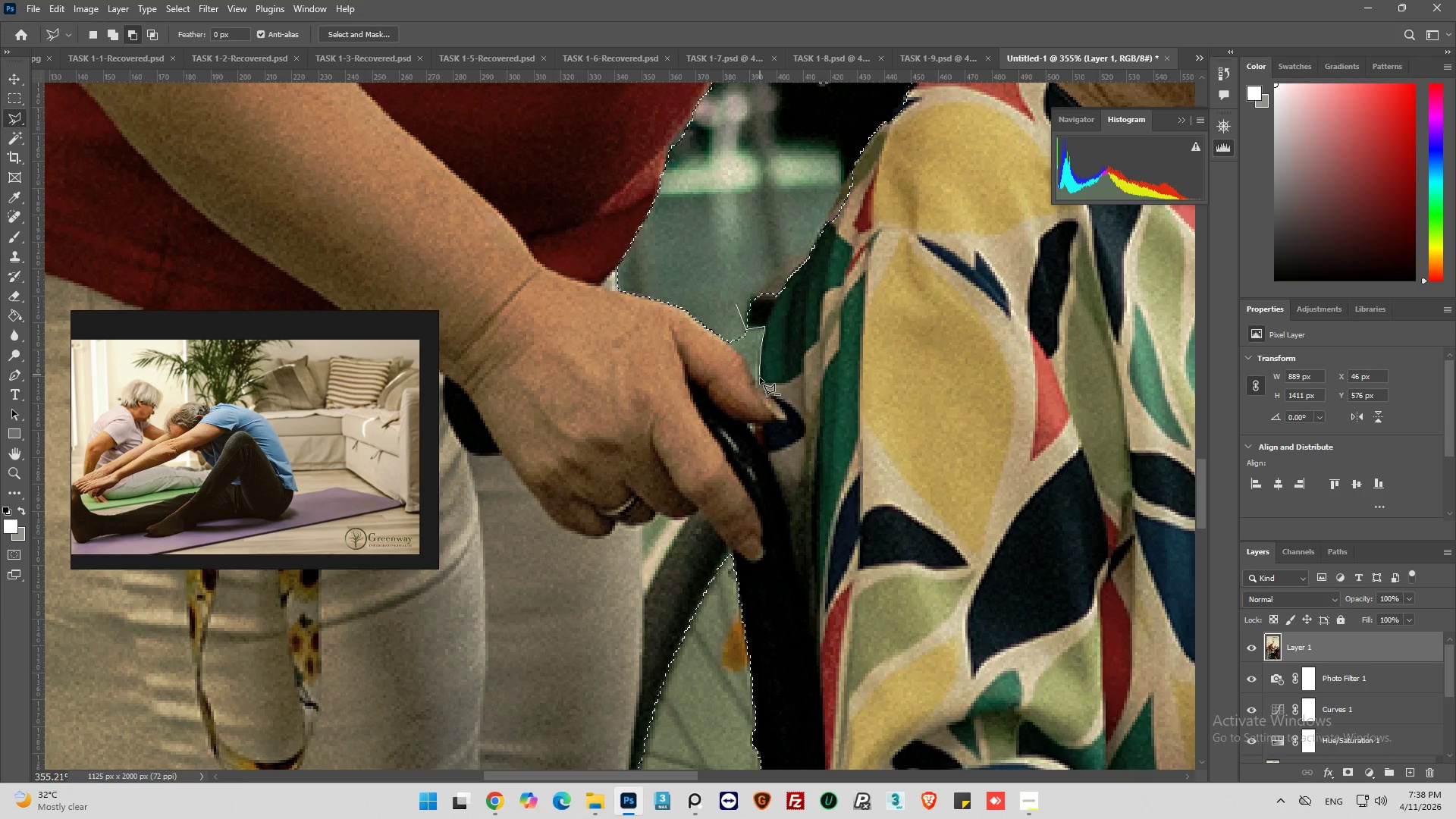 
left_click([760, 383])
 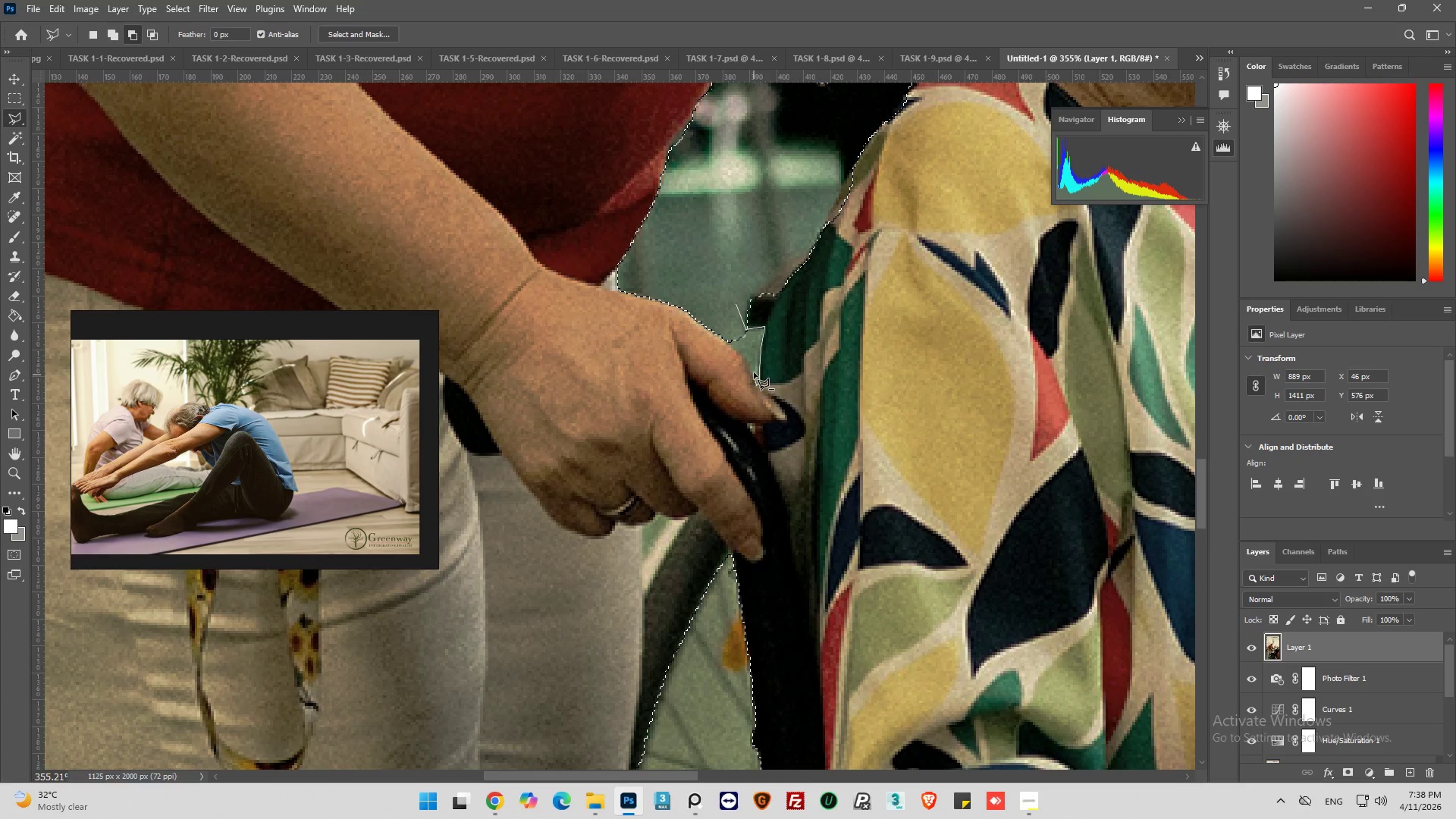 
left_click_drag(start_coordinate=[754, 372], to_coordinate=[753, 367])
 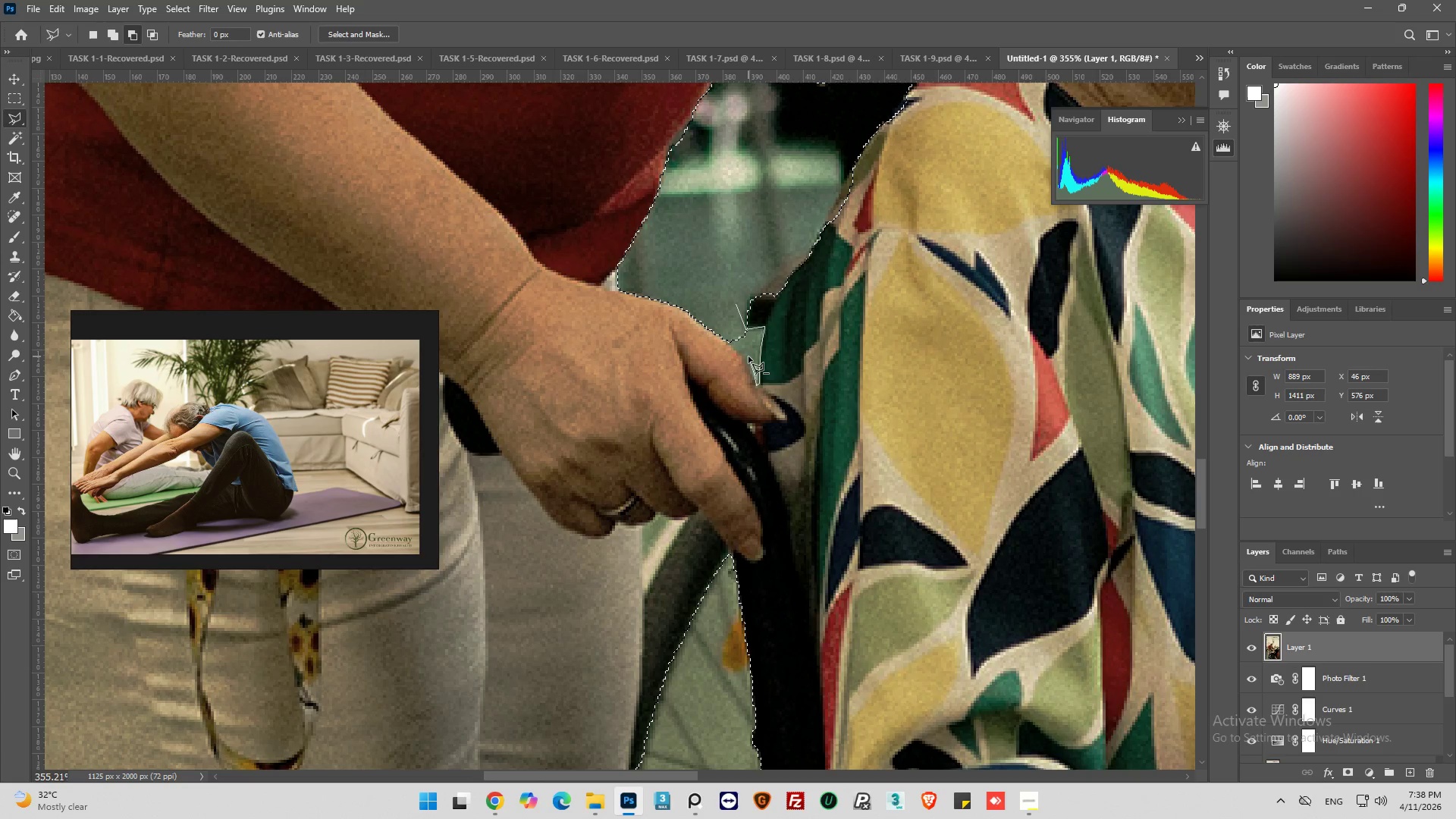 
left_click([748, 356])
 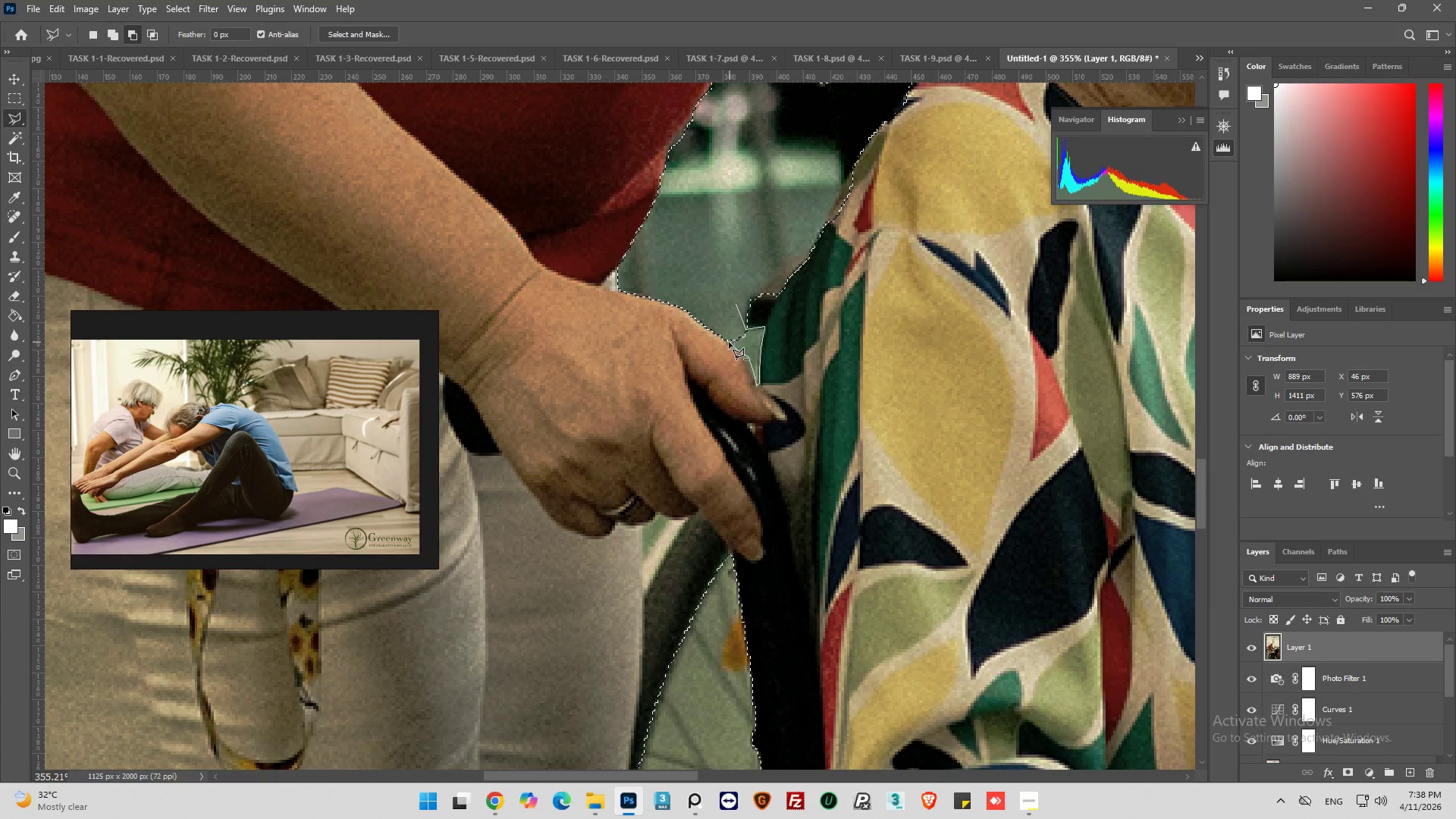 
left_click_drag(start_coordinate=[720, 334], to_coordinate=[718, 328])
 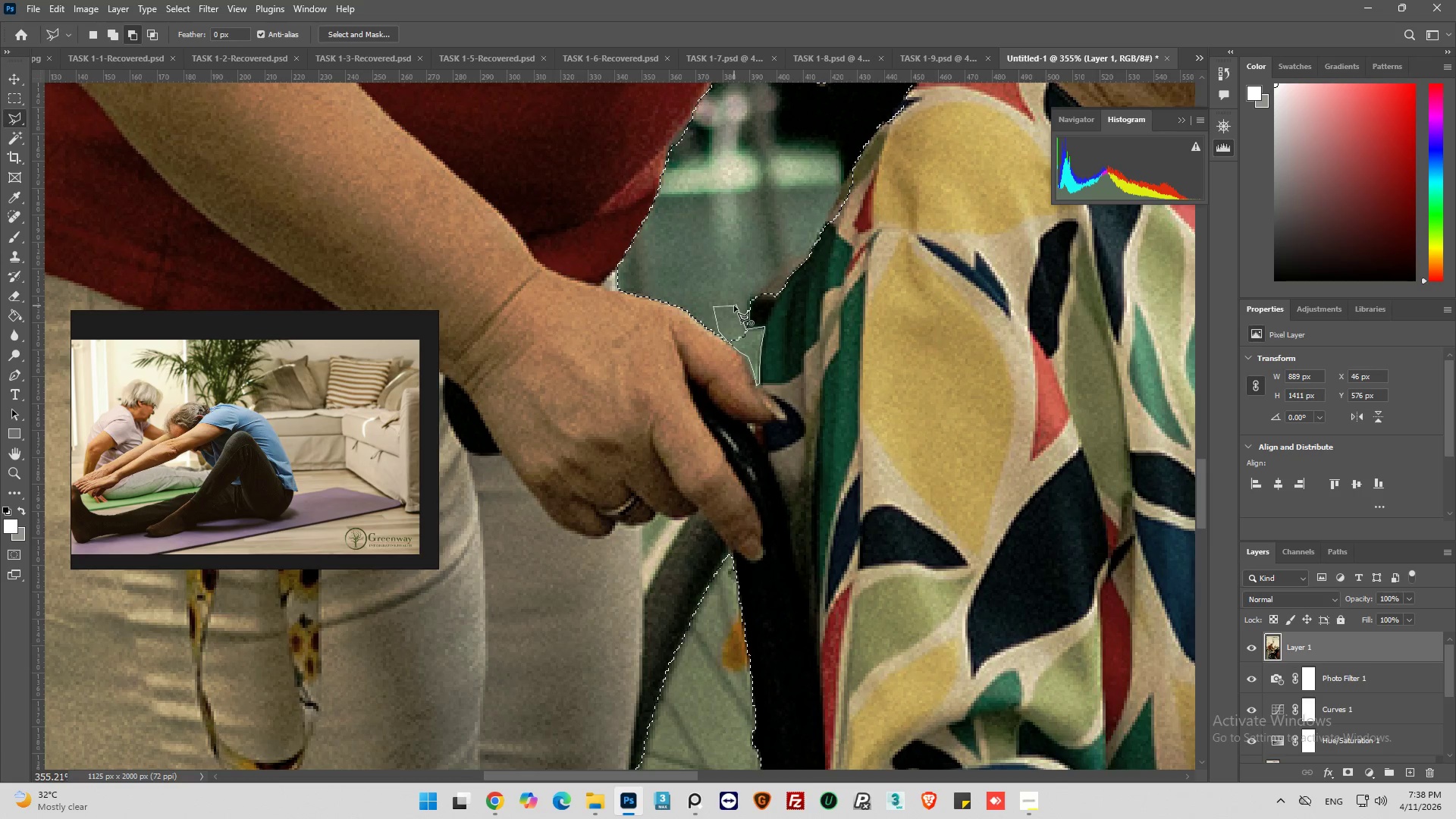 
left_click([735, 305])
 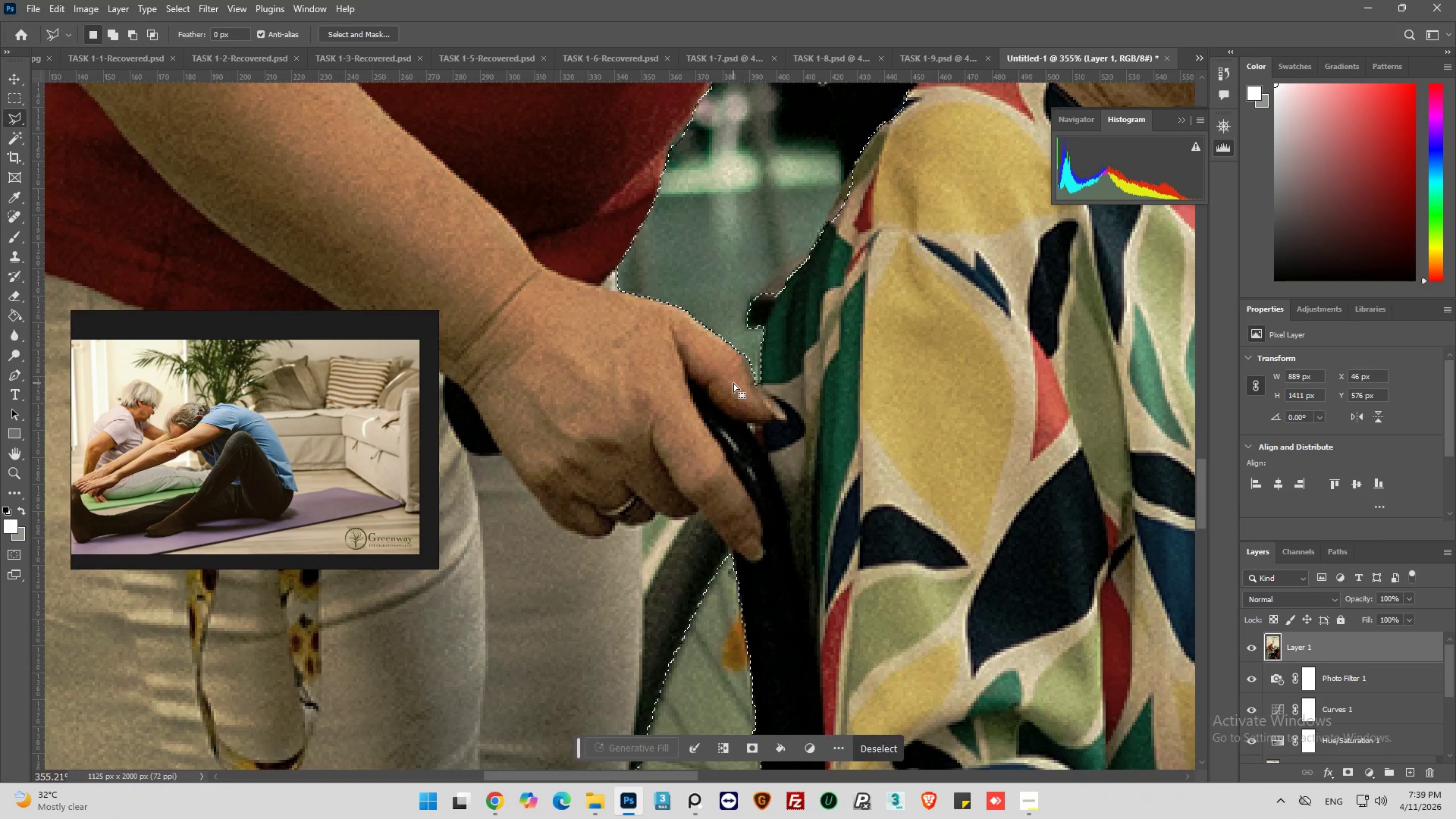 
hold_key(key=AltLeft, duration=0.48)
scroll: coordinate [744, 414], scroll_direction: down, amount: 27.0
 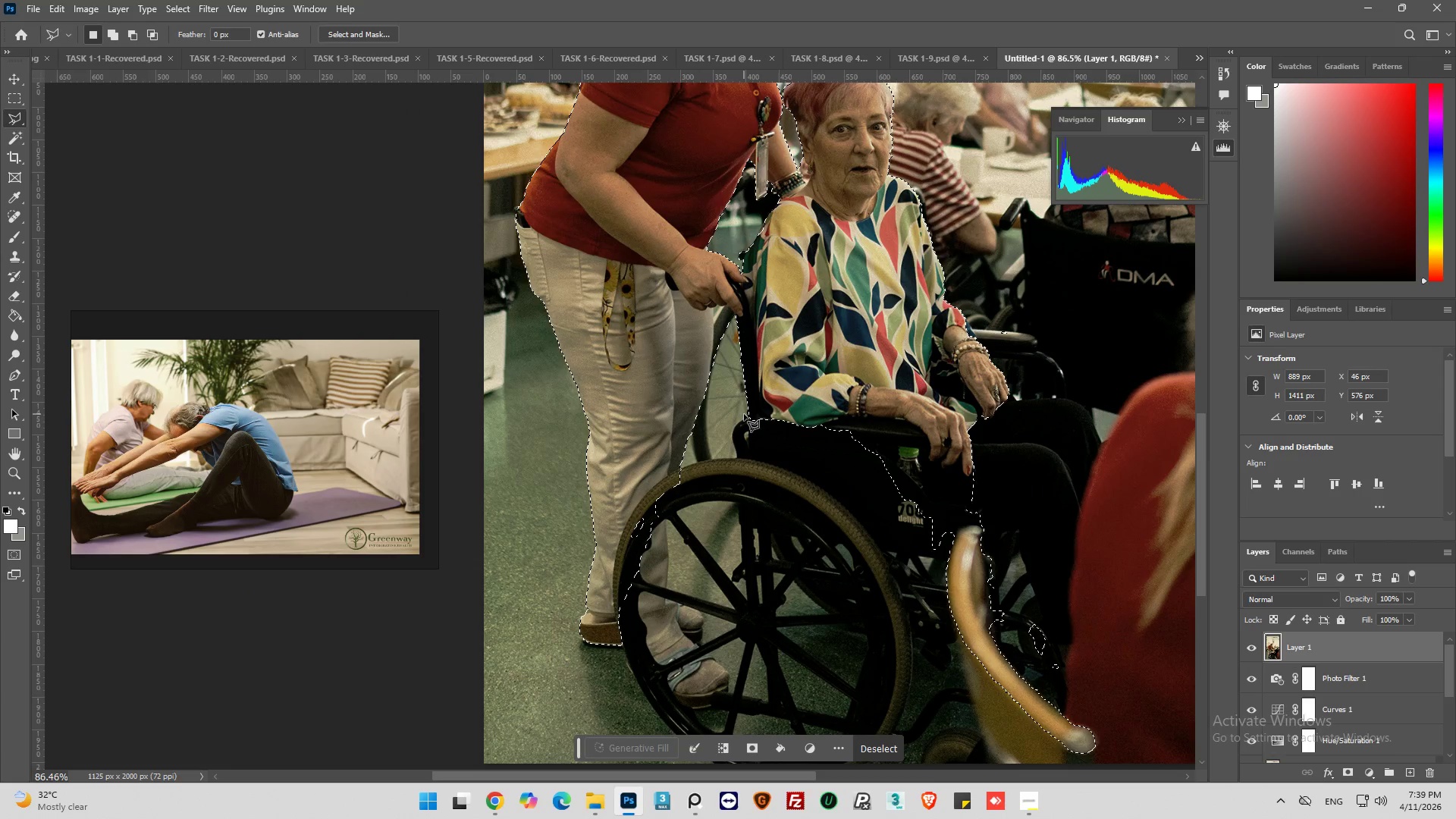 
scroll: coordinate [745, 413], scroll_direction: up, amount: 4.0
 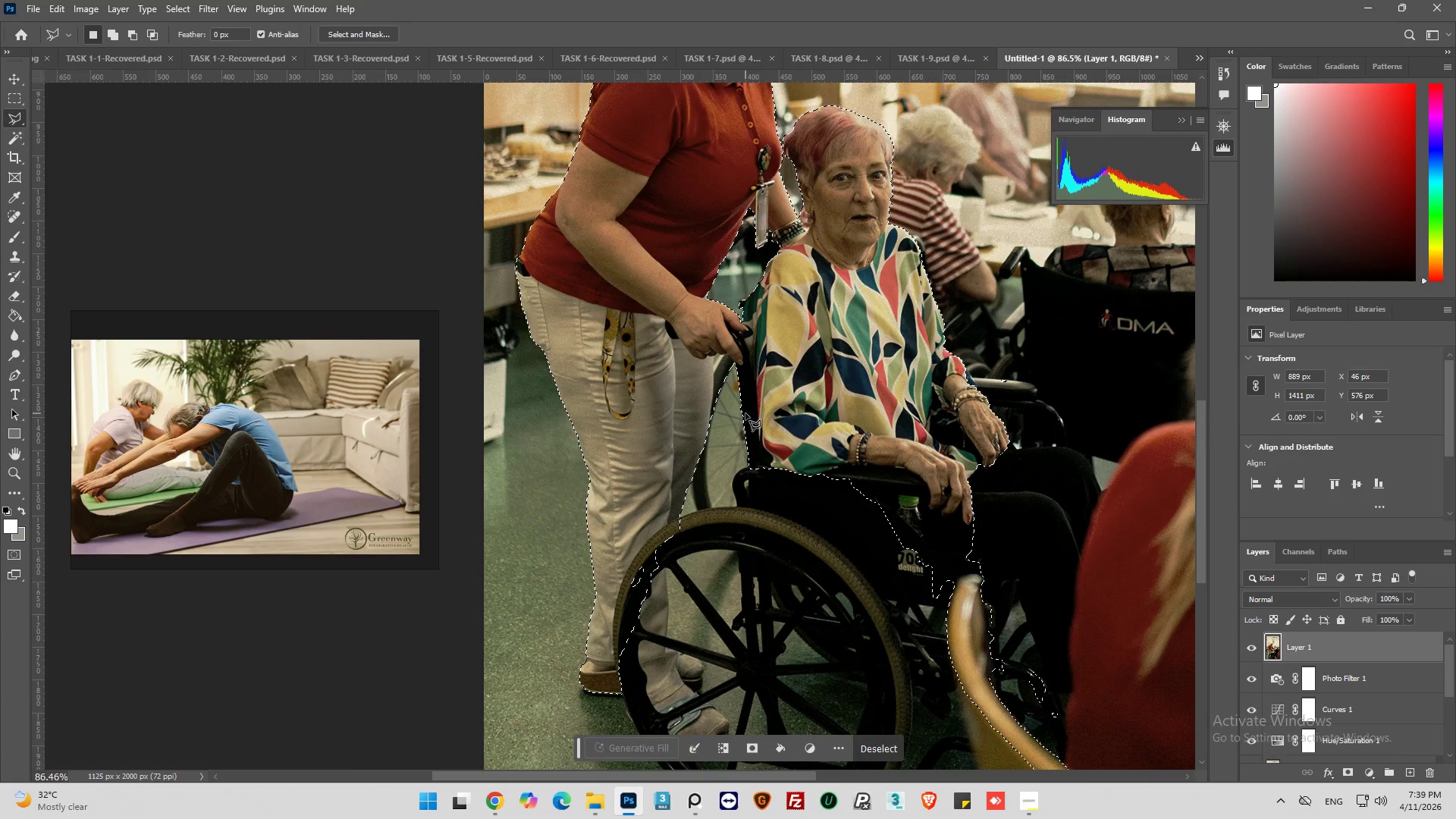 
hold_key(key=AltLeft, duration=0.41)
scroll: coordinate [745, 413], scroll_direction: down, amount: 2.0
 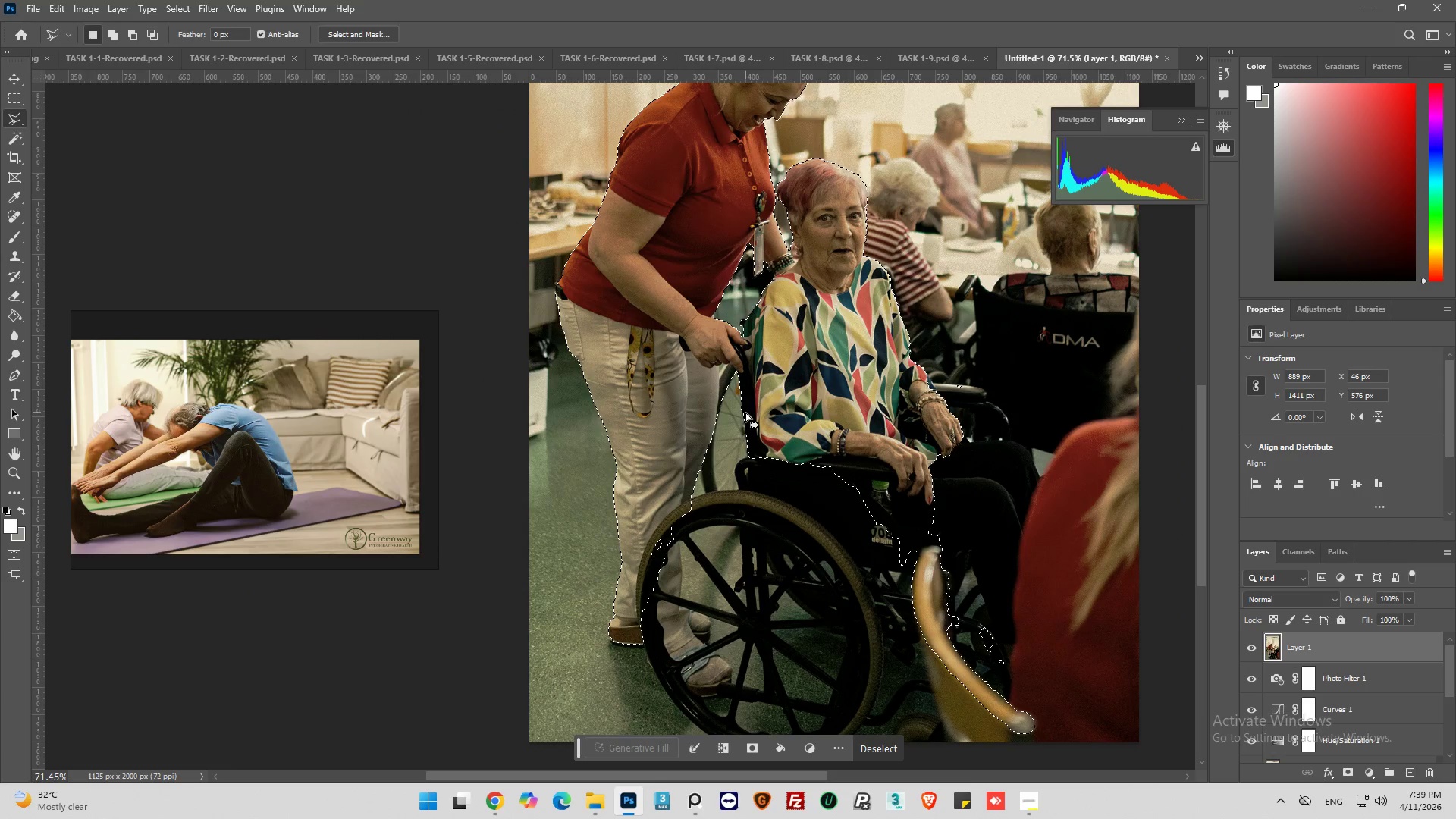 
hold_key(key=AltLeft, duration=1.5)
 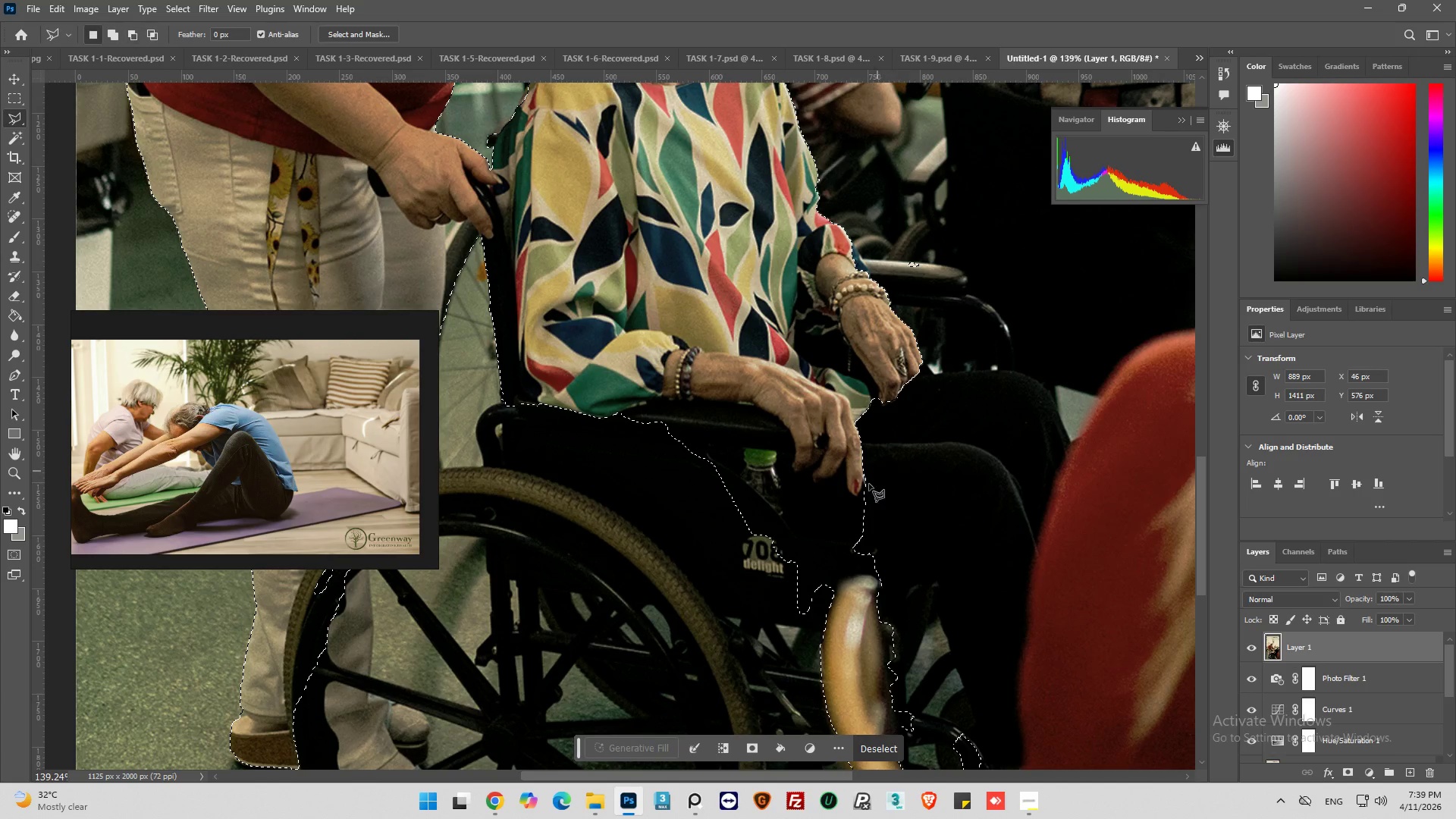 
hold_key(key=AltLeft, duration=0.39)
 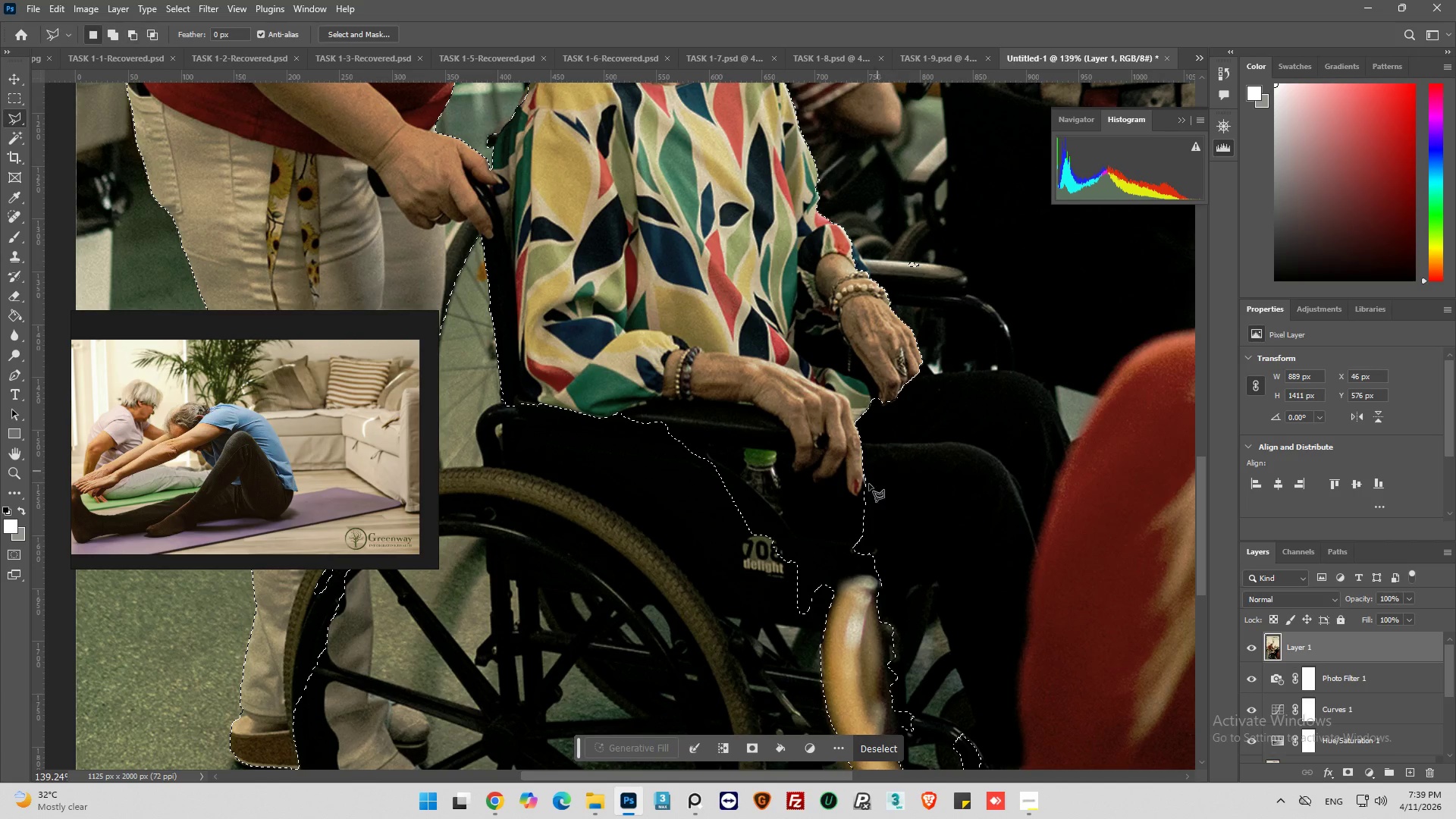 
scroll: coordinate [1007, 515], scroll_direction: up, amount: 7.0
 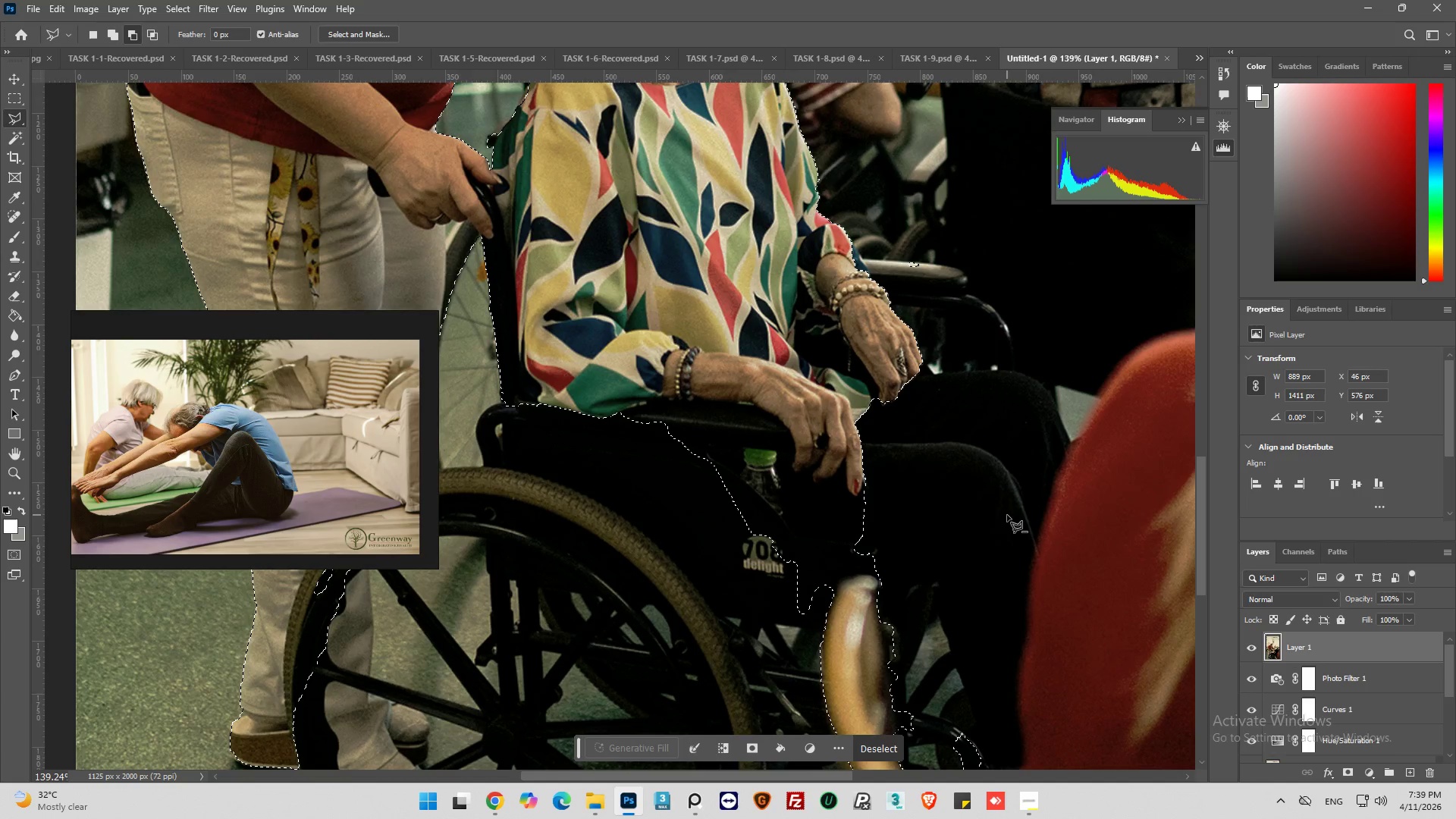 
key(Alt+AltLeft)
 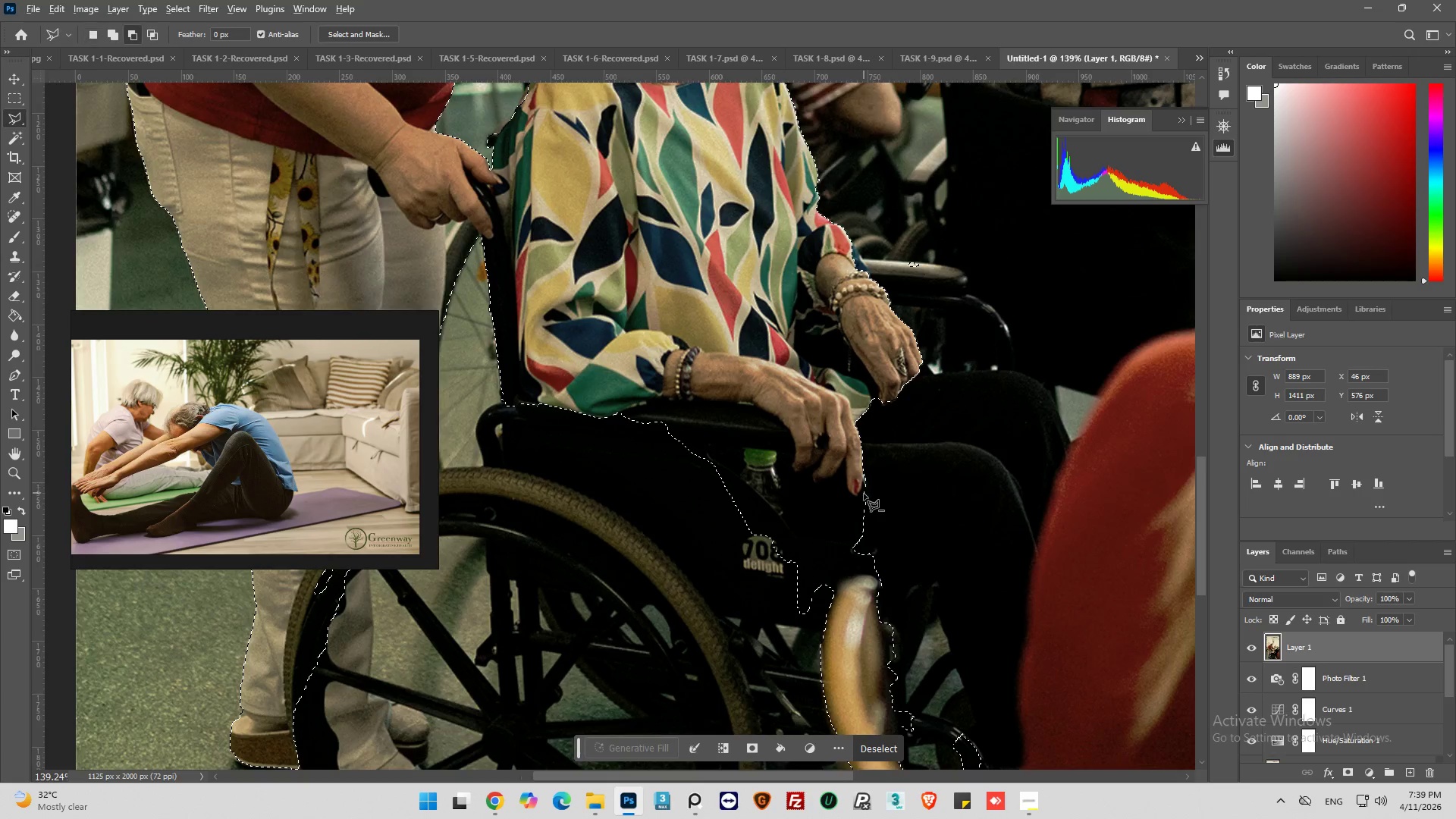 
scroll: coordinate [864, 494], scroll_direction: up, amount: 4.0
 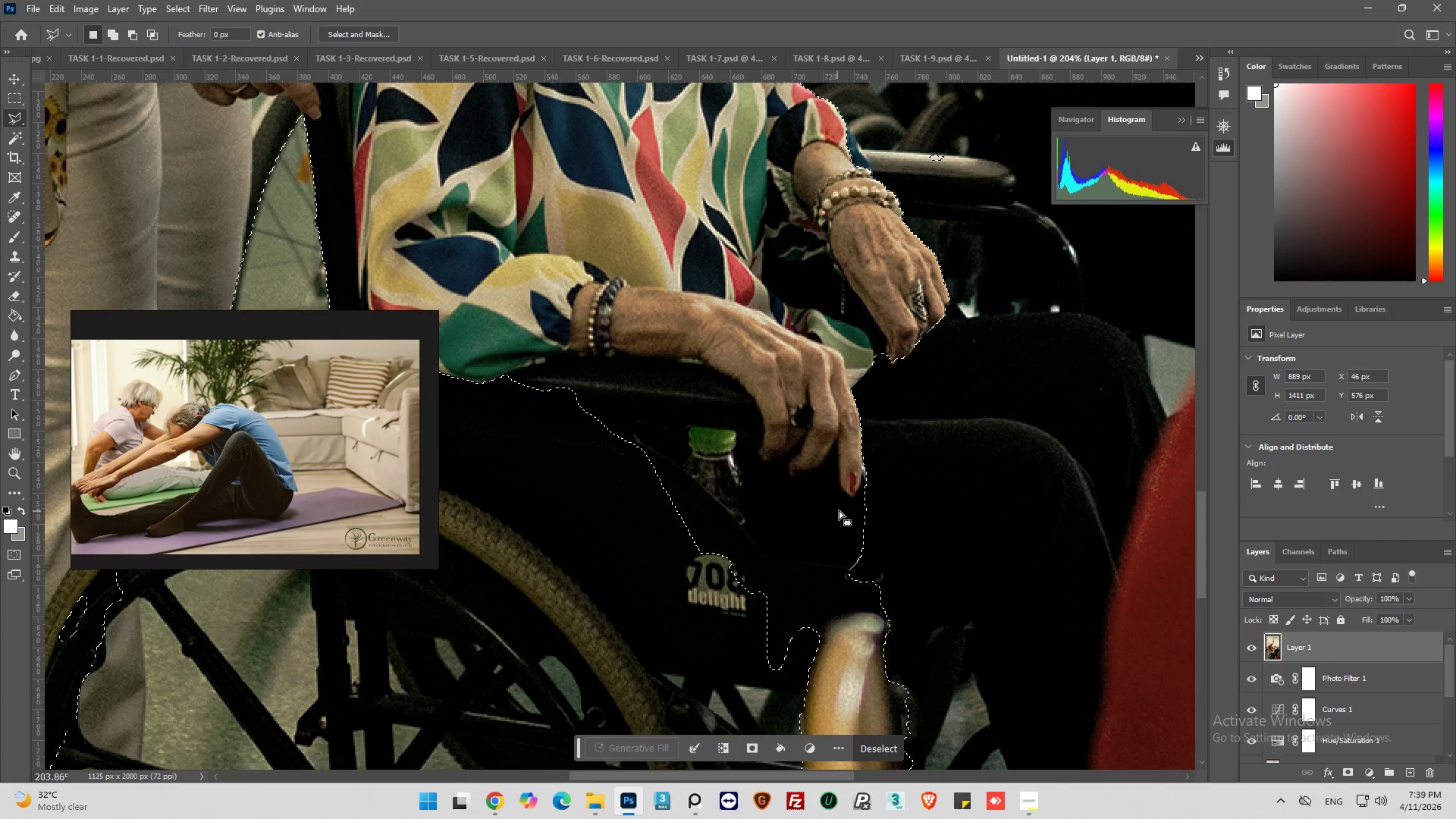 
hold_key(key=AltLeft, duration=0.34)
scroll: coordinate [841, 509], scroll_direction: down, amount: 4.0
 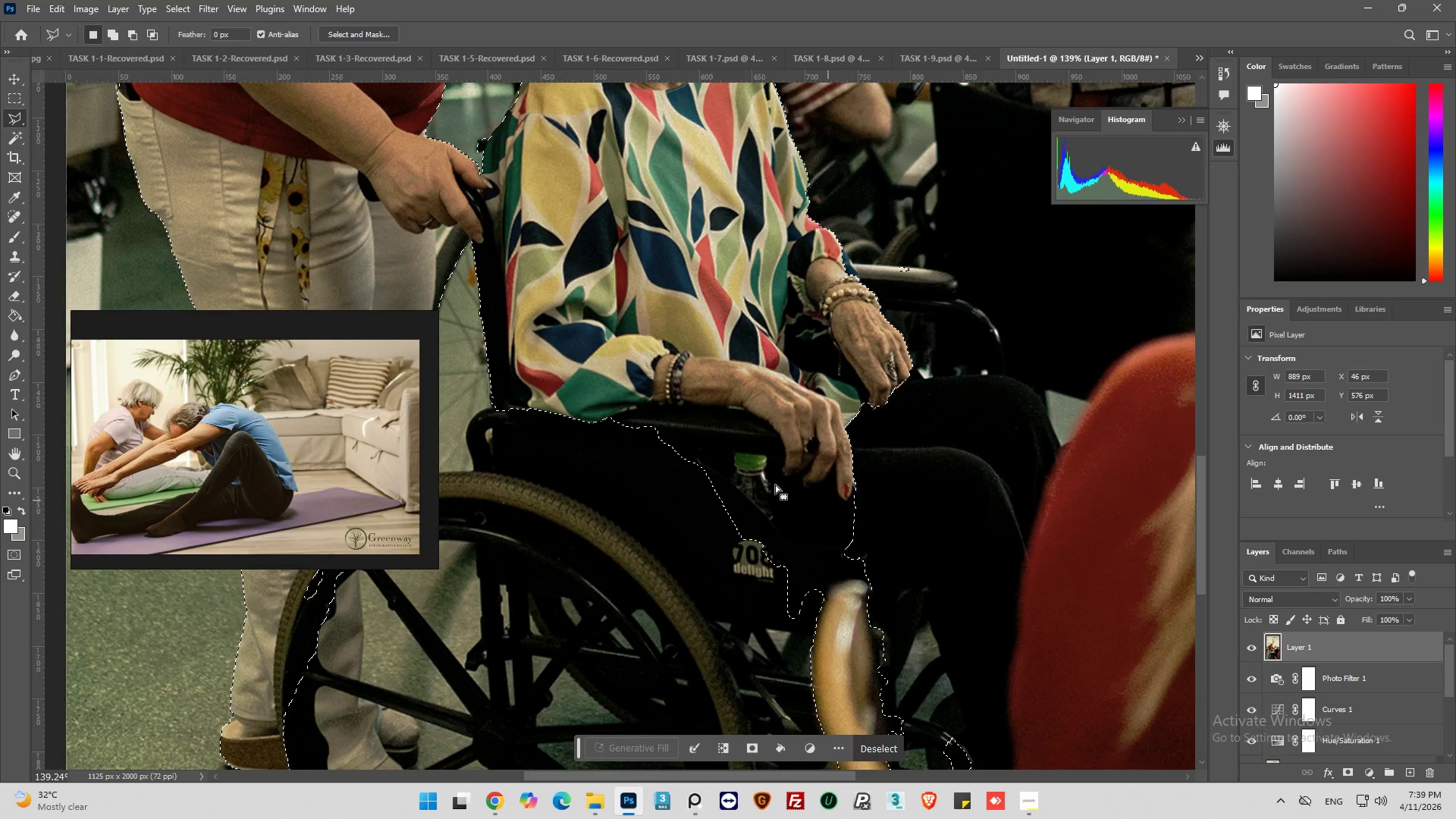 
hold_key(key=AltLeft, duration=0.7)
 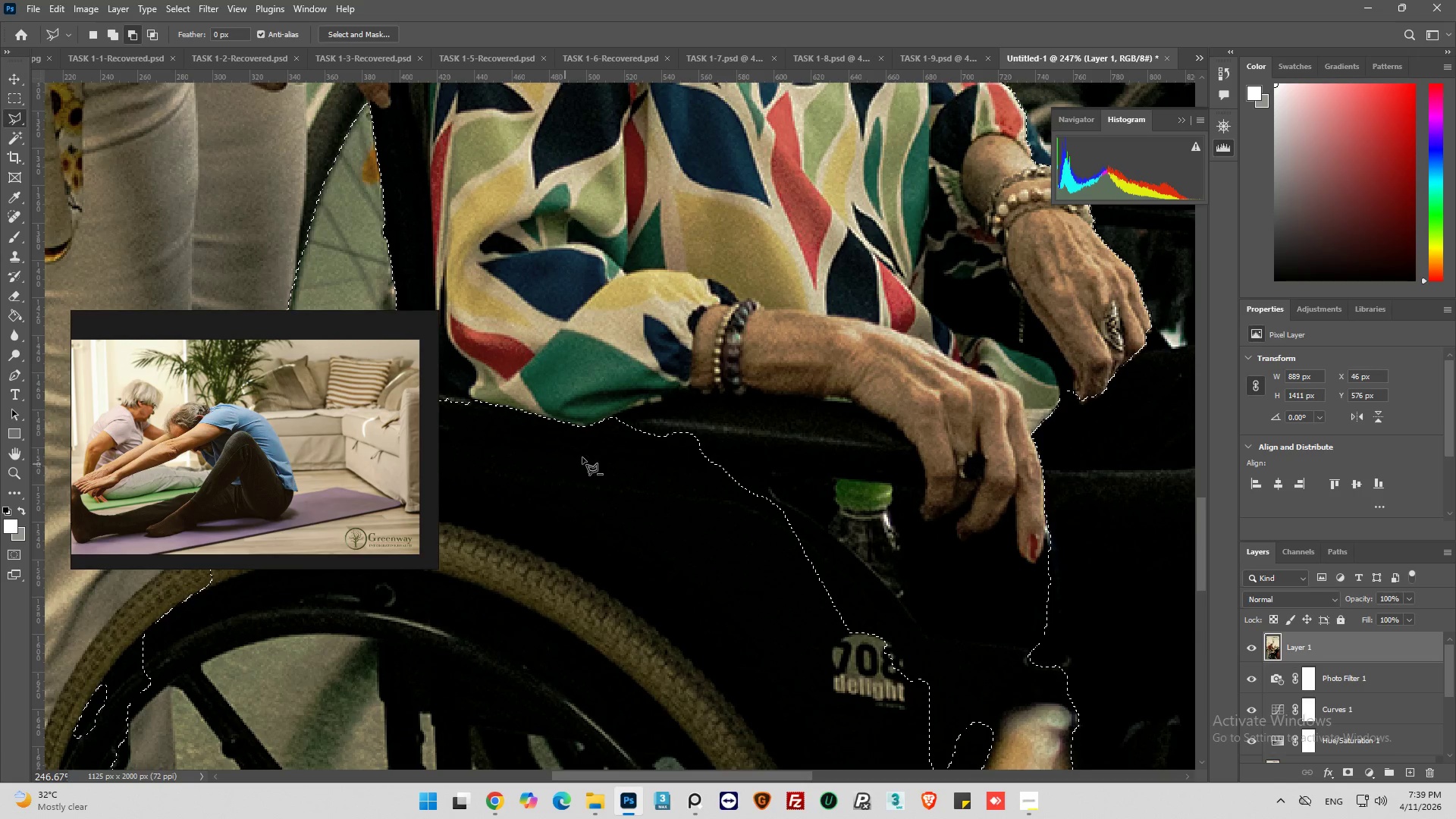 
hold_key(key=AltLeft, duration=0.62)
 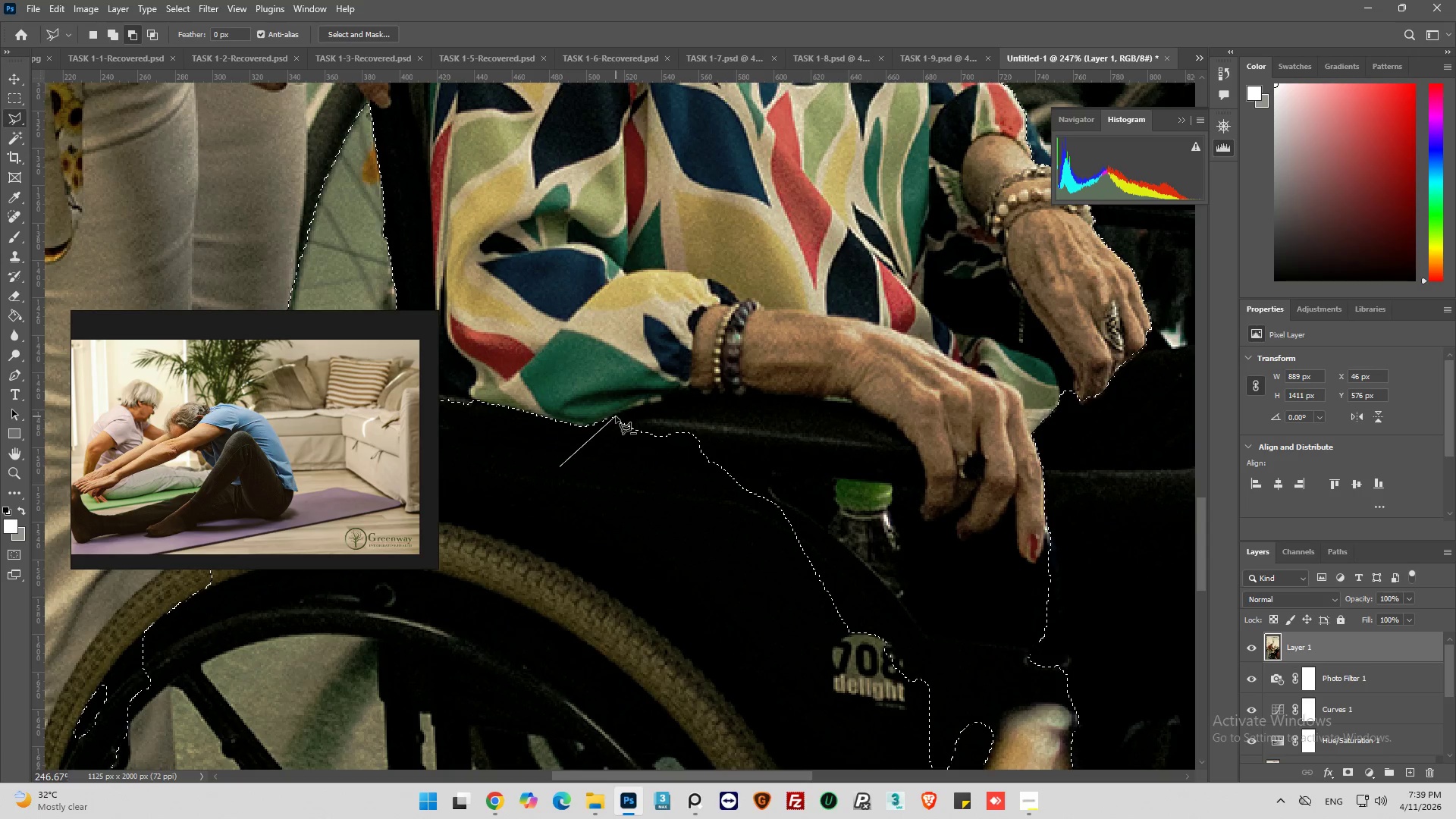 
scroll: coordinate [603, 419], scroll_direction: up, amount: 6.0
 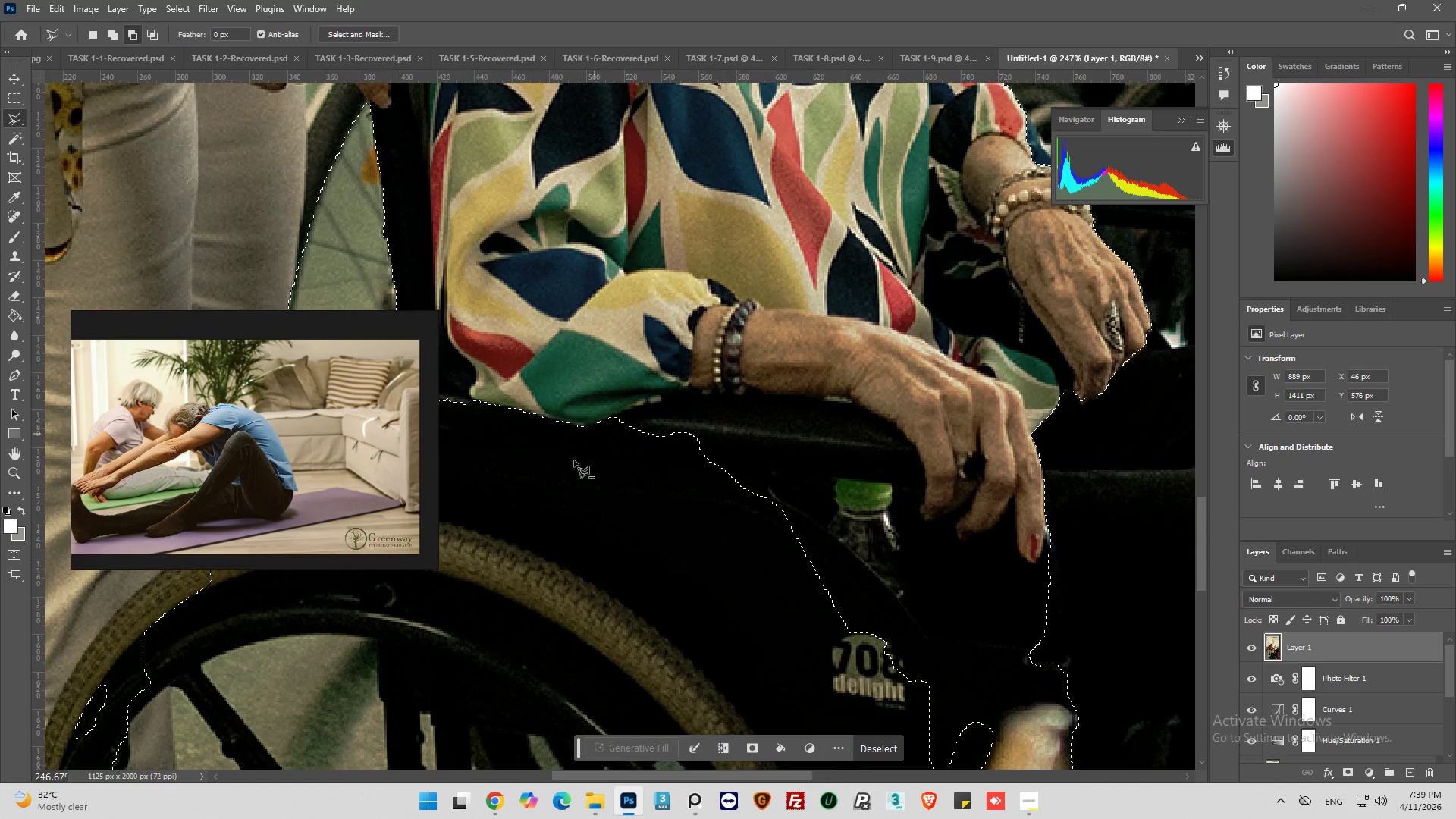 
left_click_drag(start_coordinate=[615, 415], to_coordinate=[619, 414])
 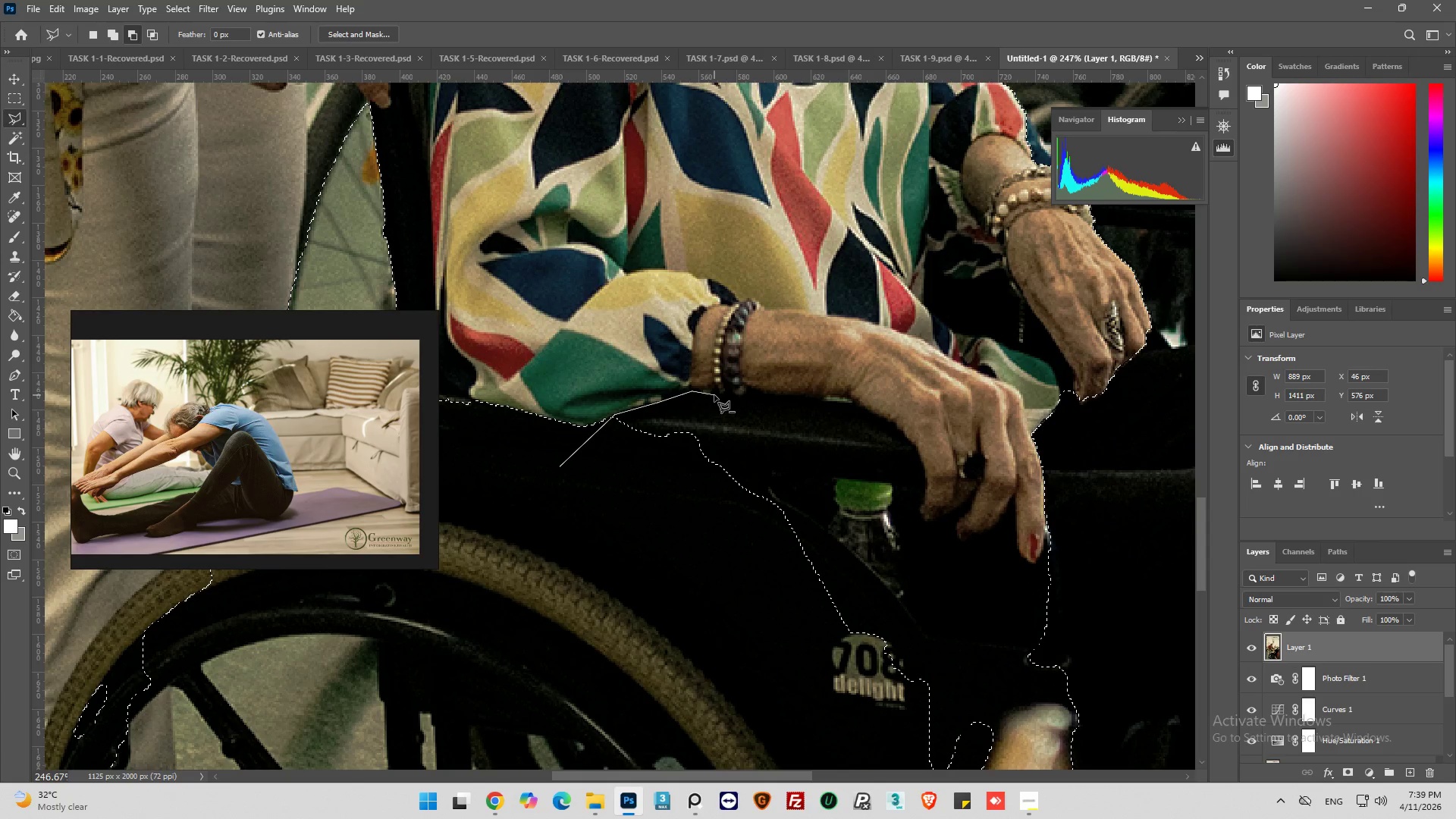 
left_click_drag(start_coordinate=[738, 397], to_coordinate=[744, 397])
 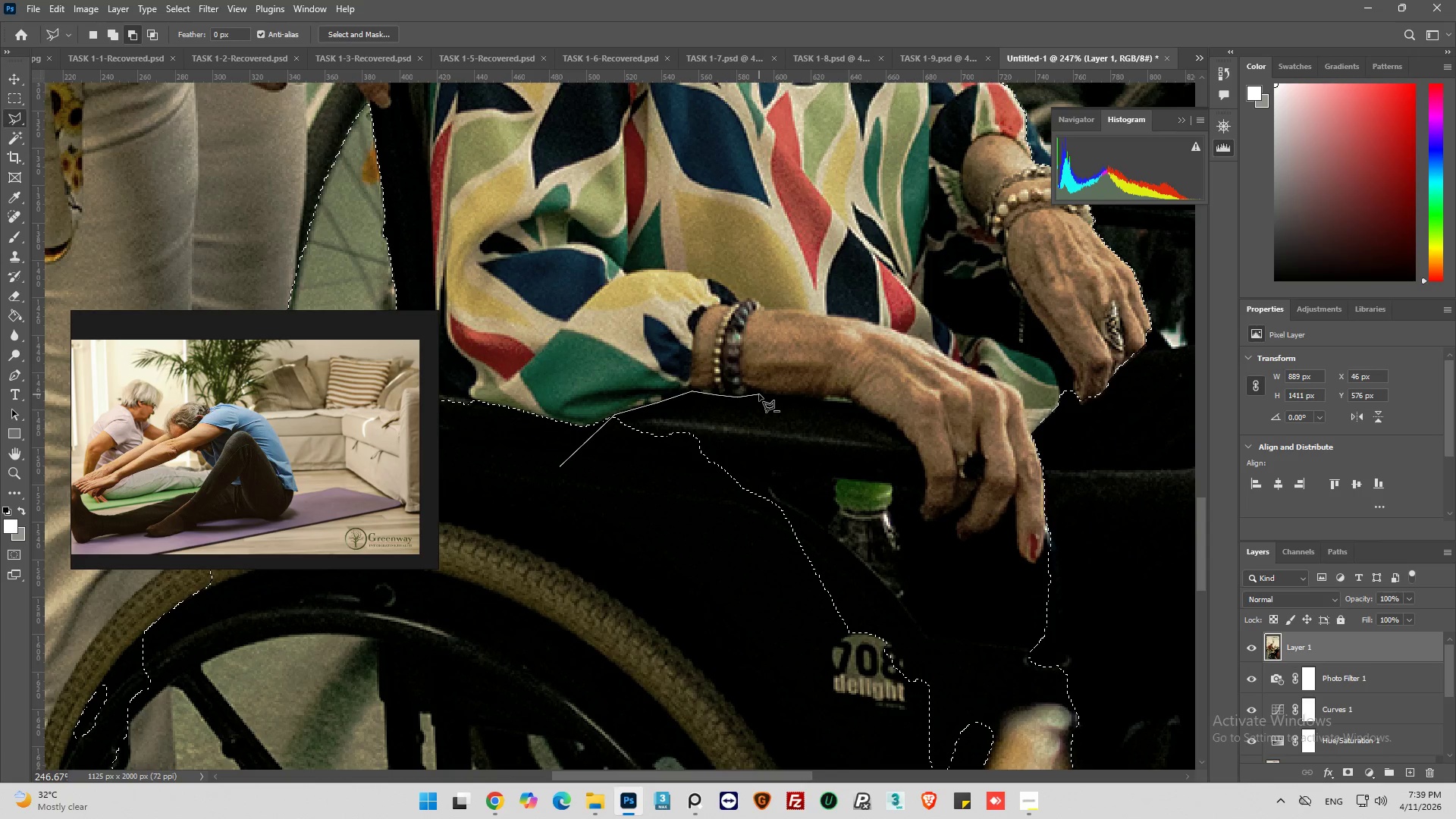 
left_click_drag(start_coordinate=[759, 394], to_coordinate=[767, 394])
 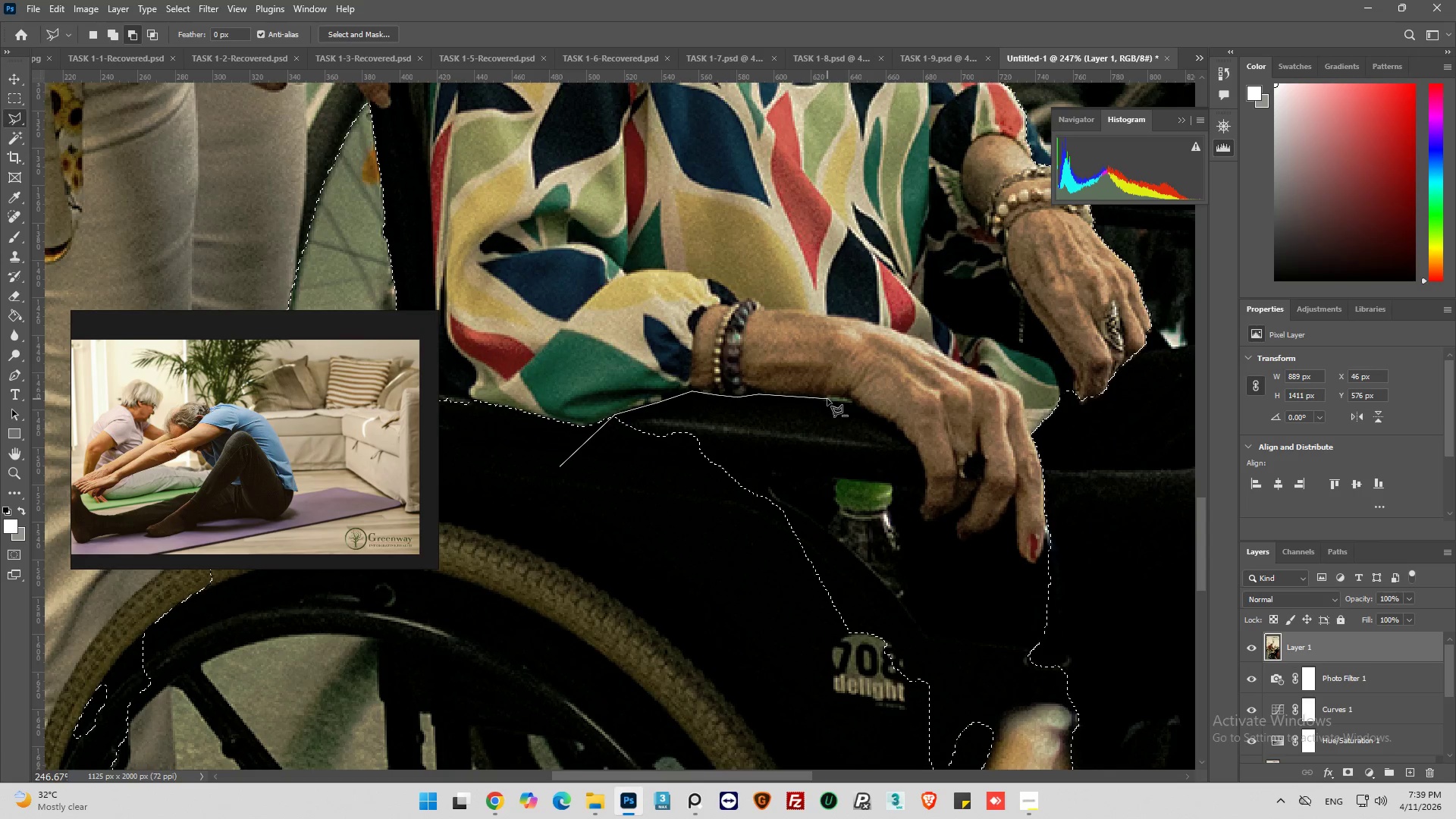 
left_click([828, 398])
 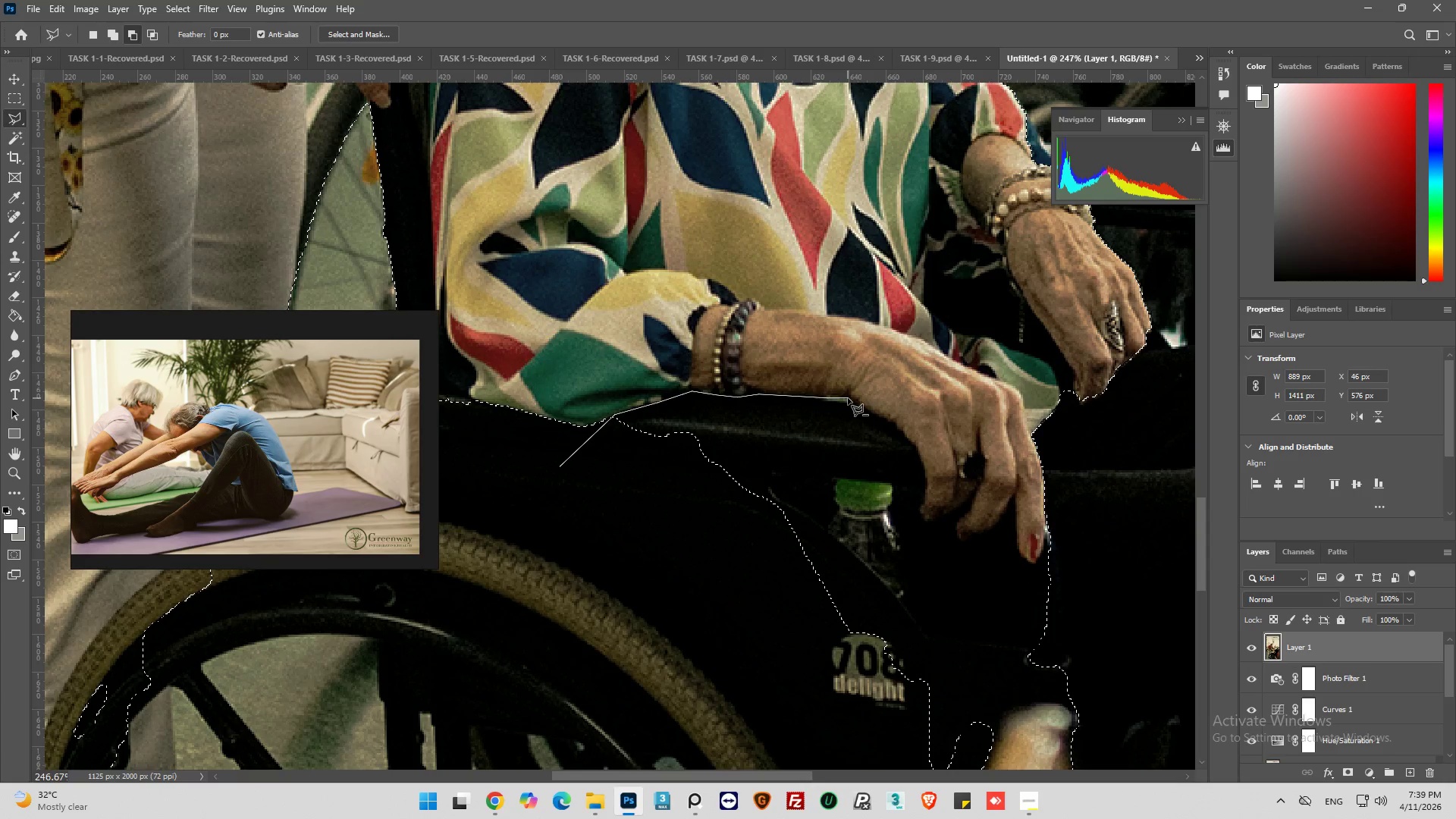 
left_click([848, 398])
 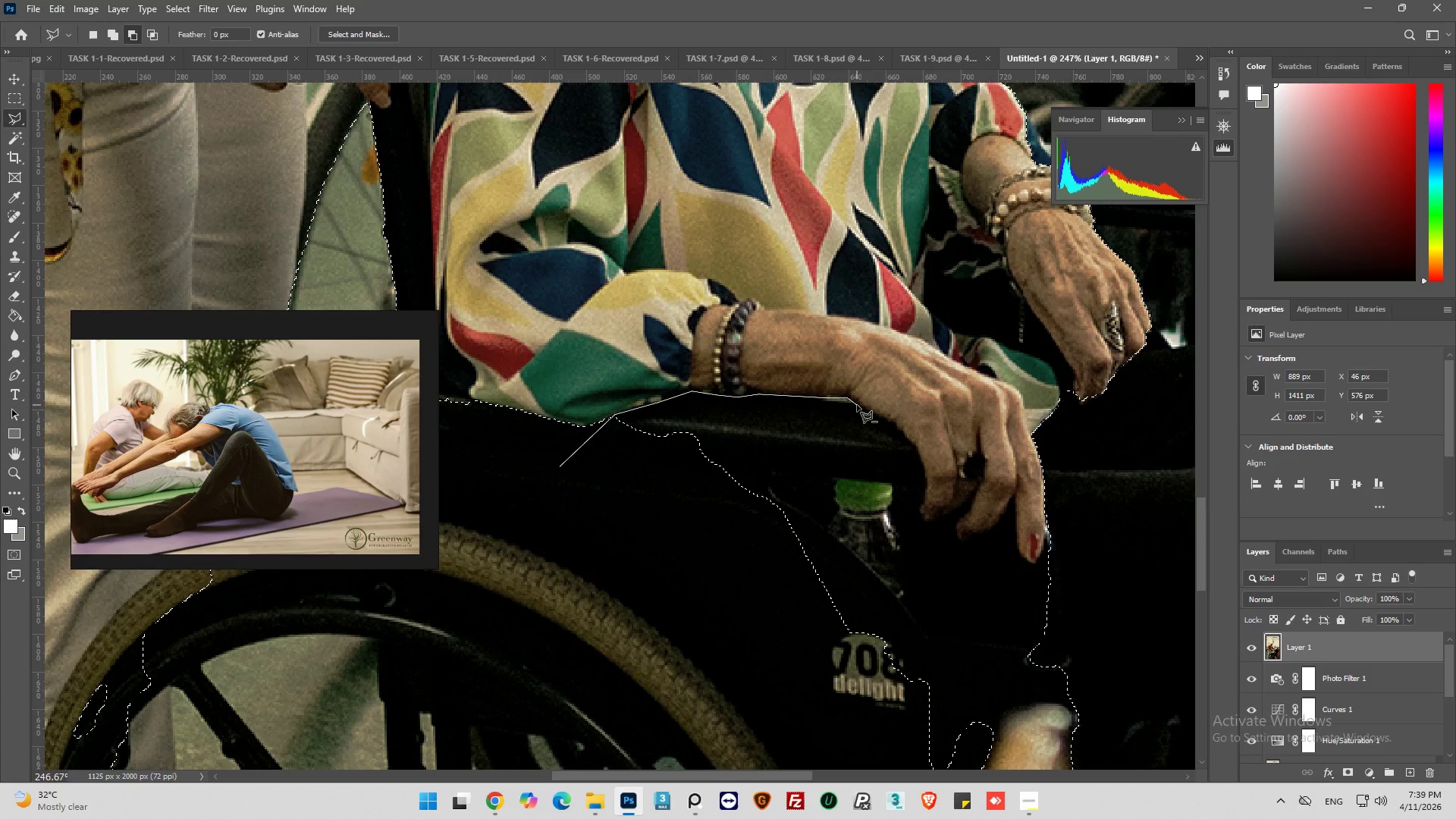 
wait(5.06)
 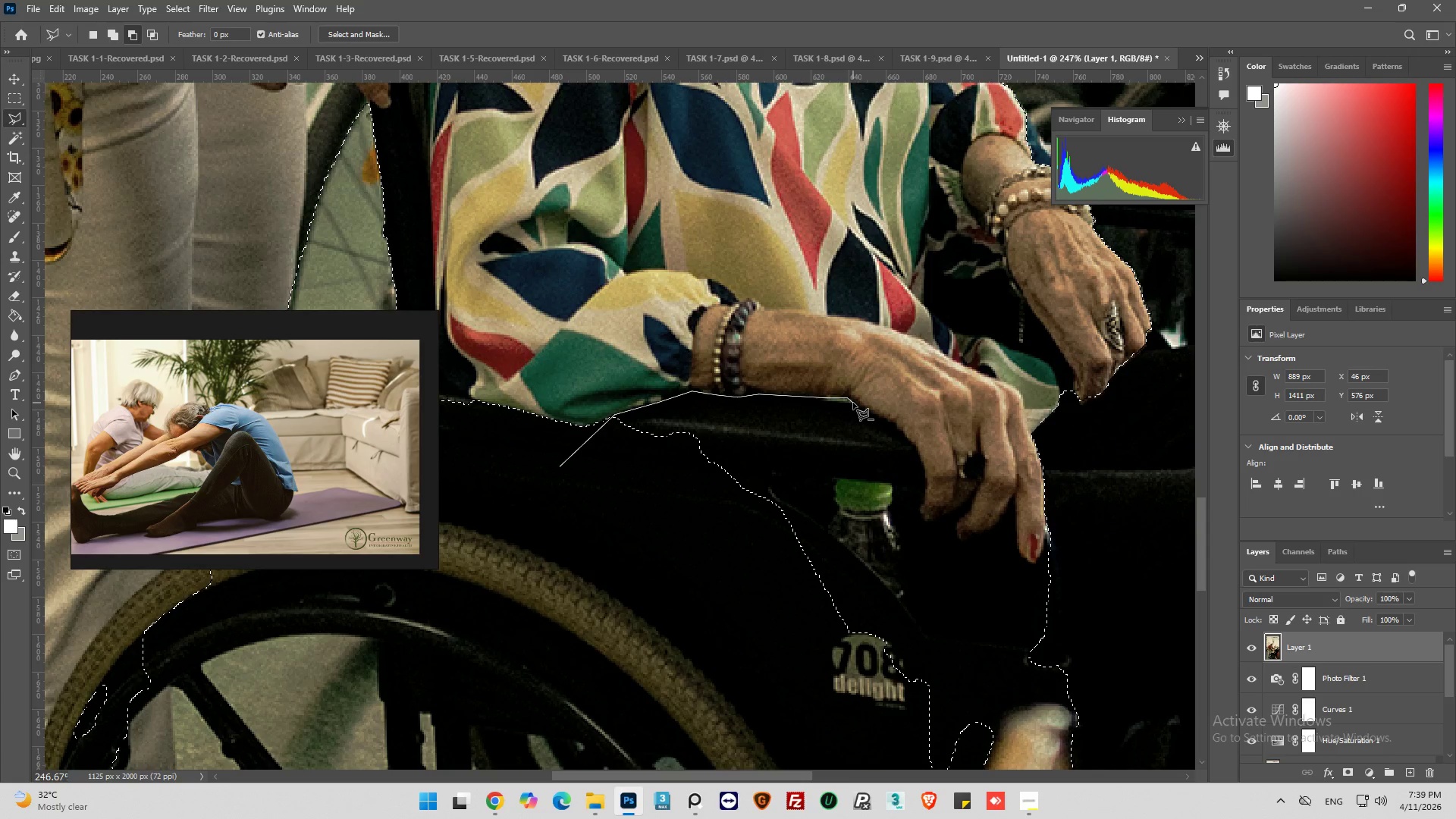 
left_click([884, 419])
 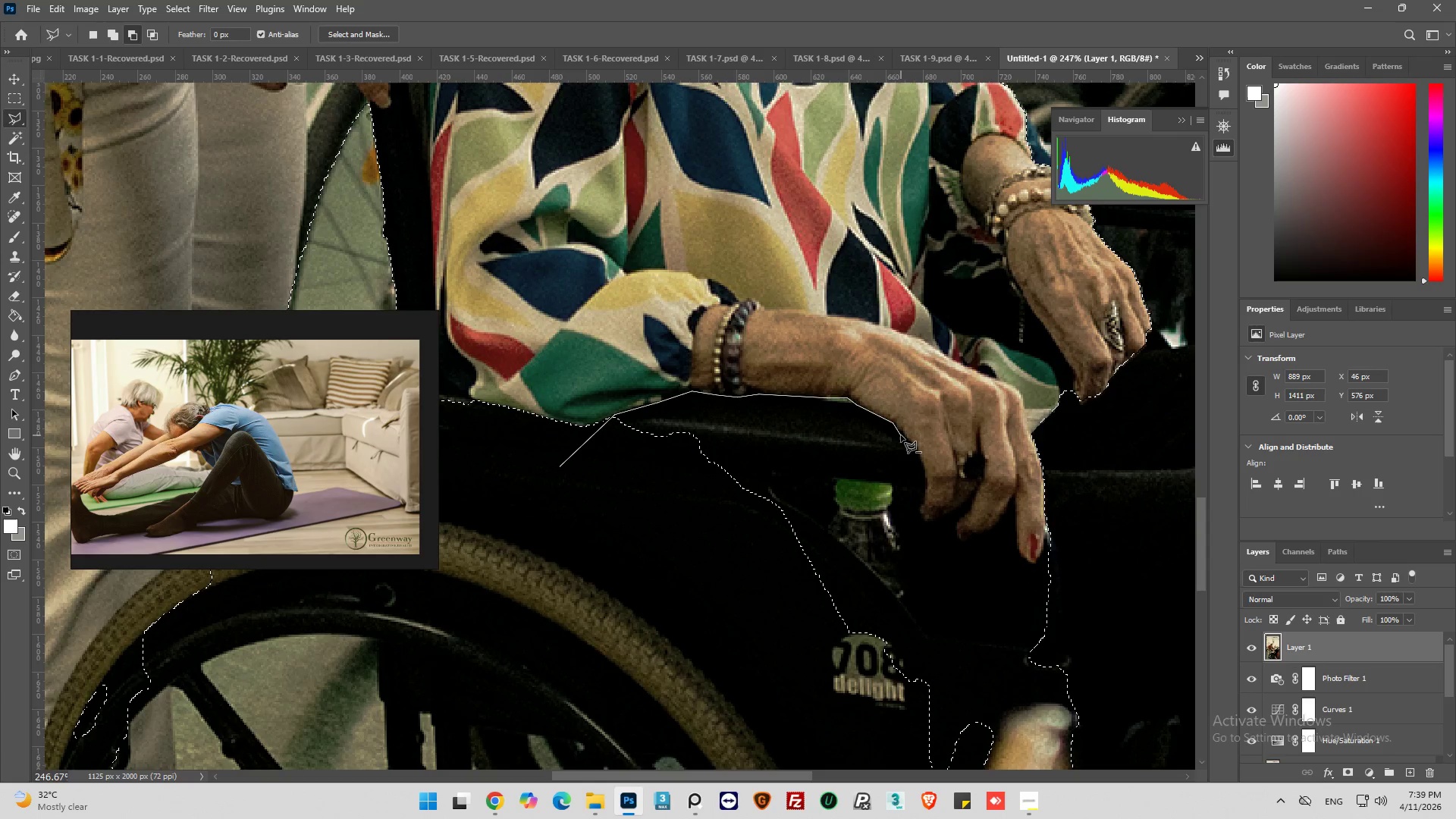 
left_click([900, 433])
 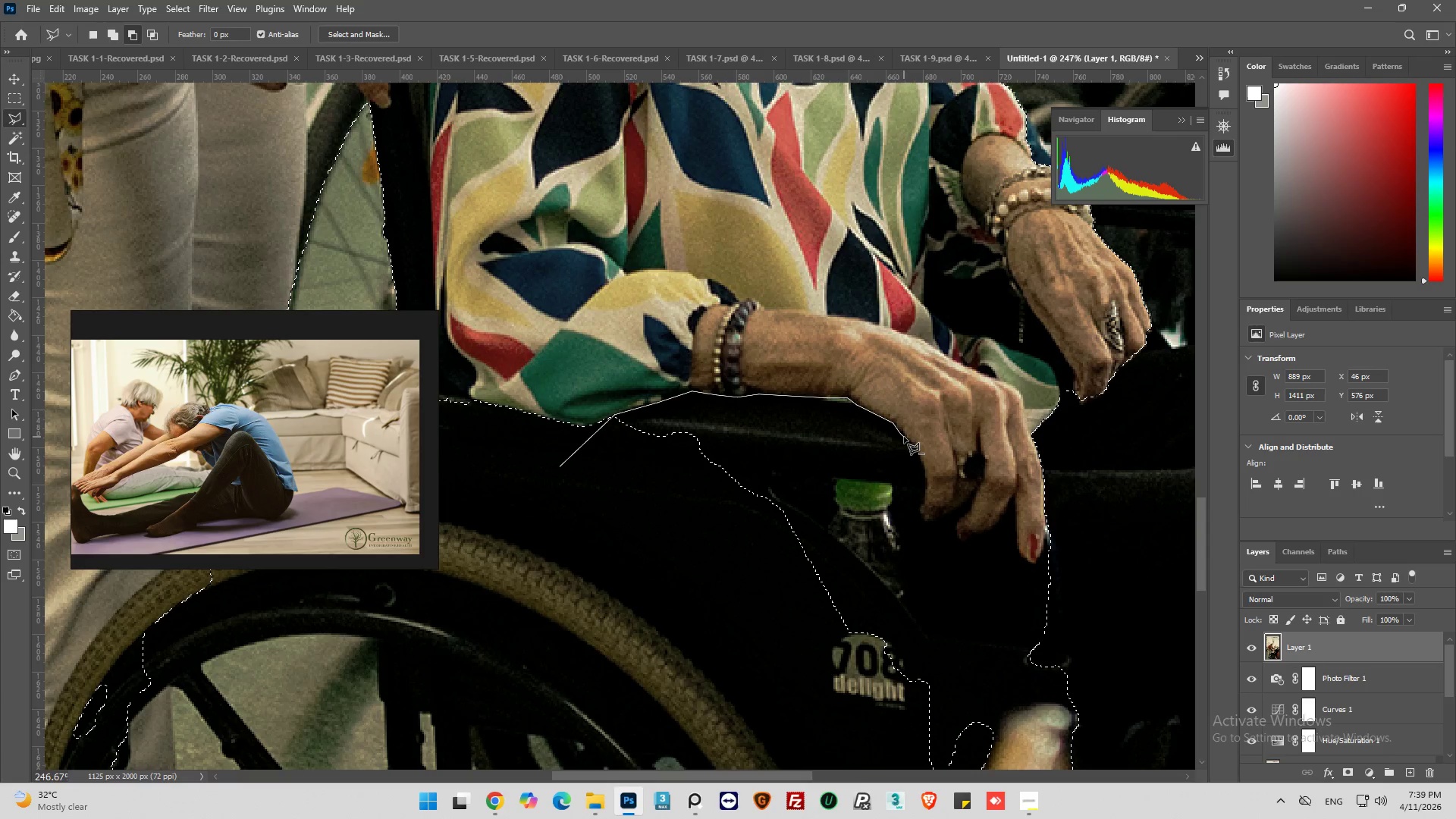 
left_click([905, 438])
 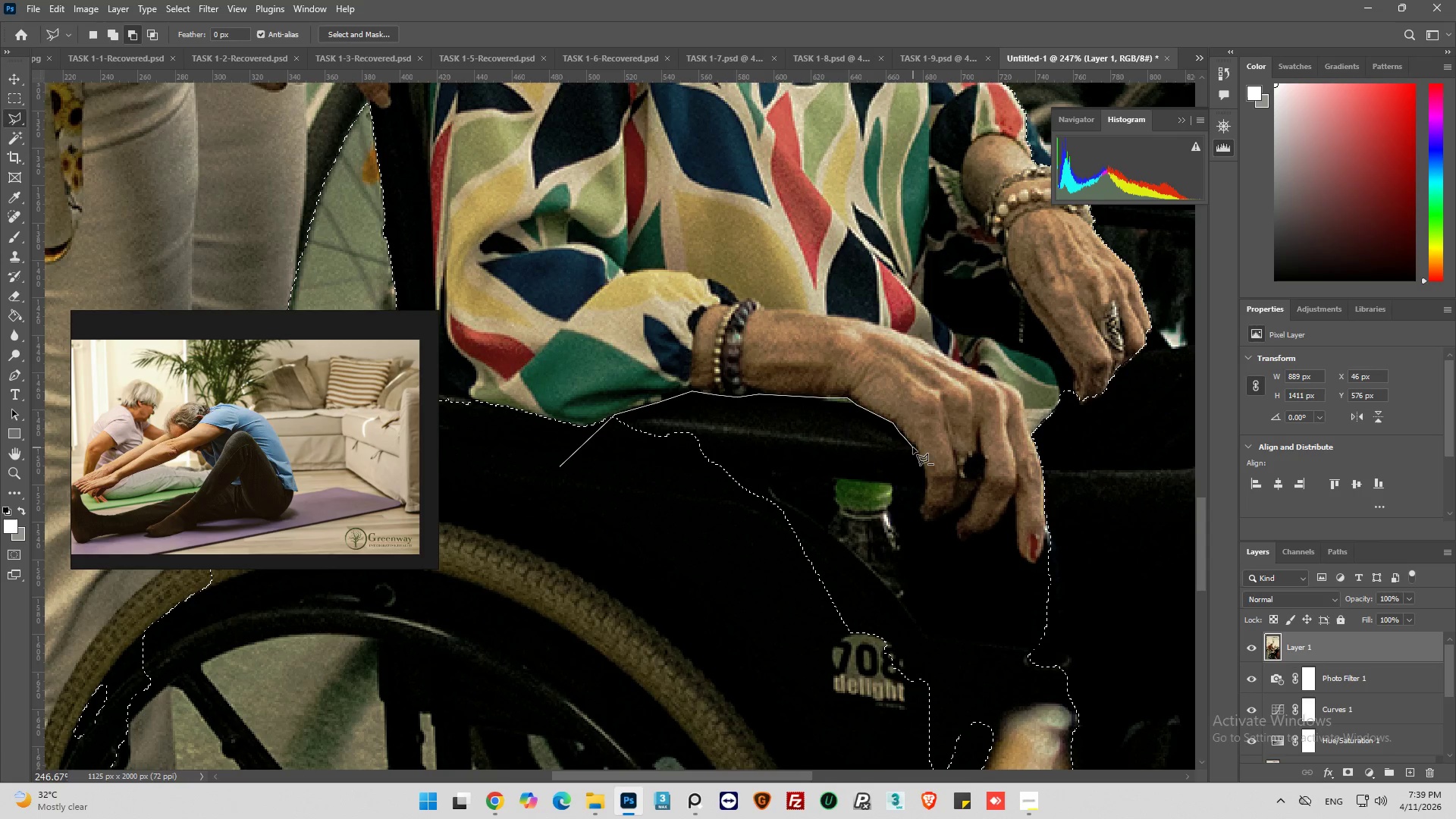 
left_click([915, 447])
 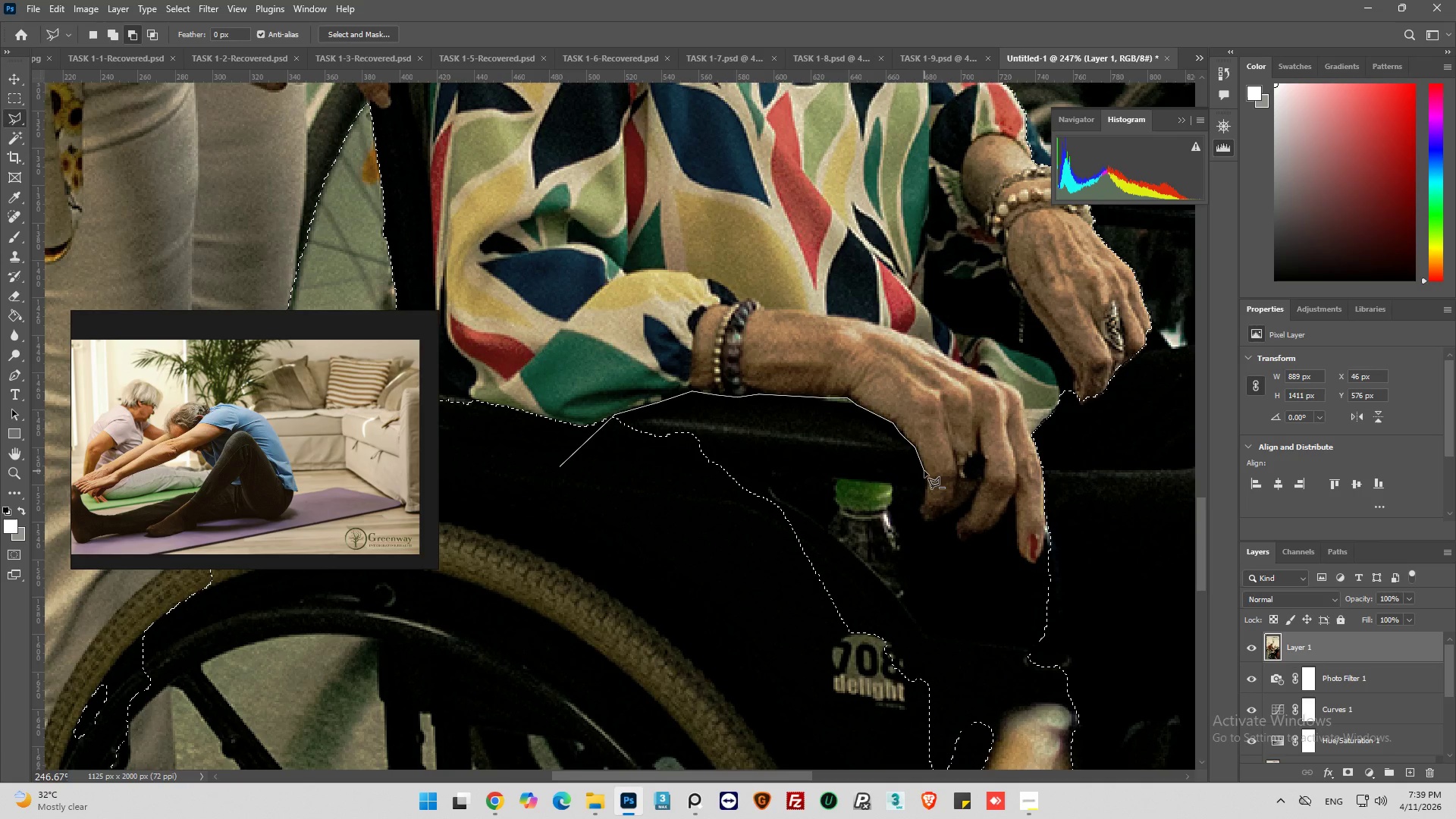 
left_click([924, 471])
 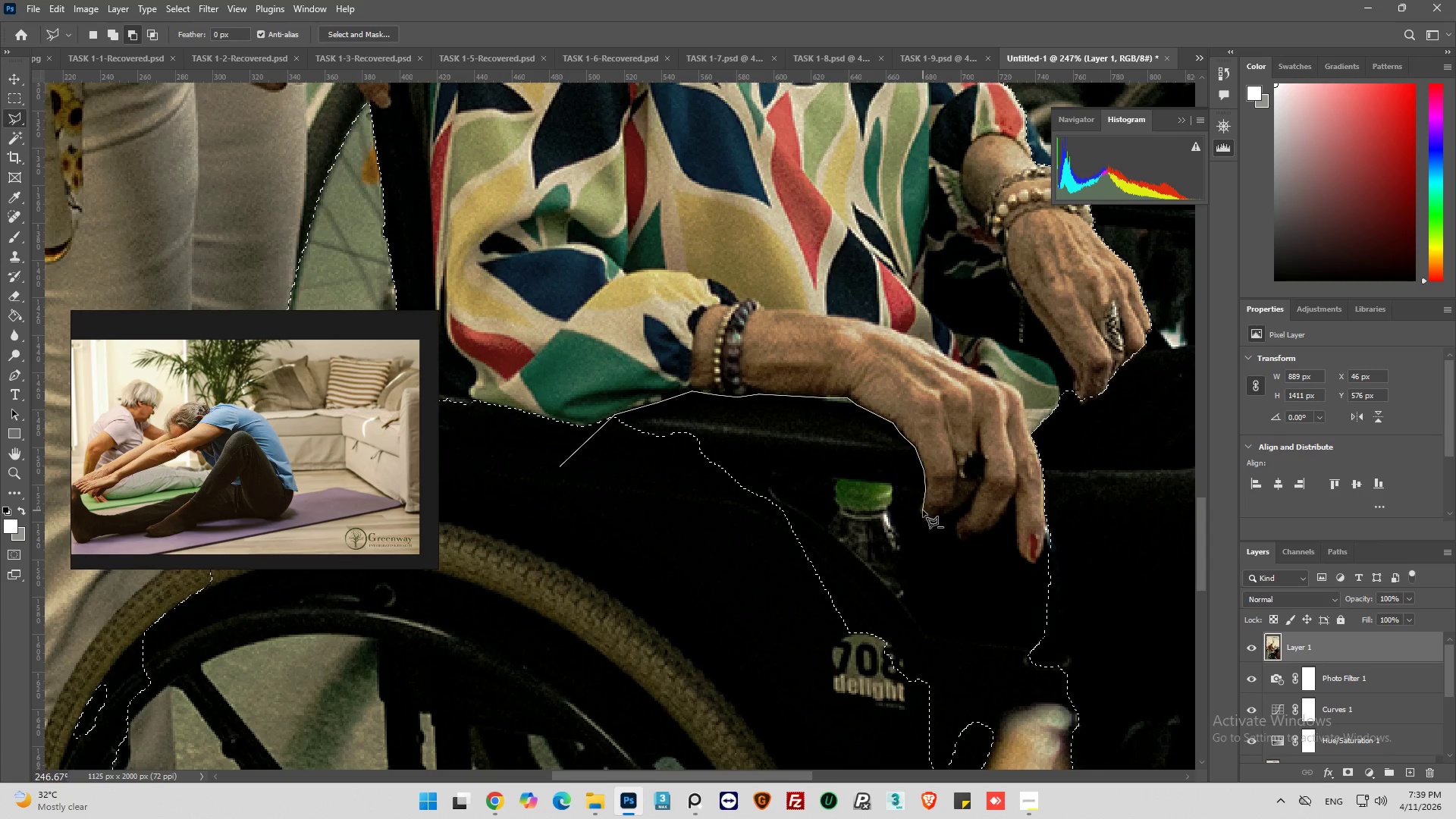 
left_click([925, 504])
 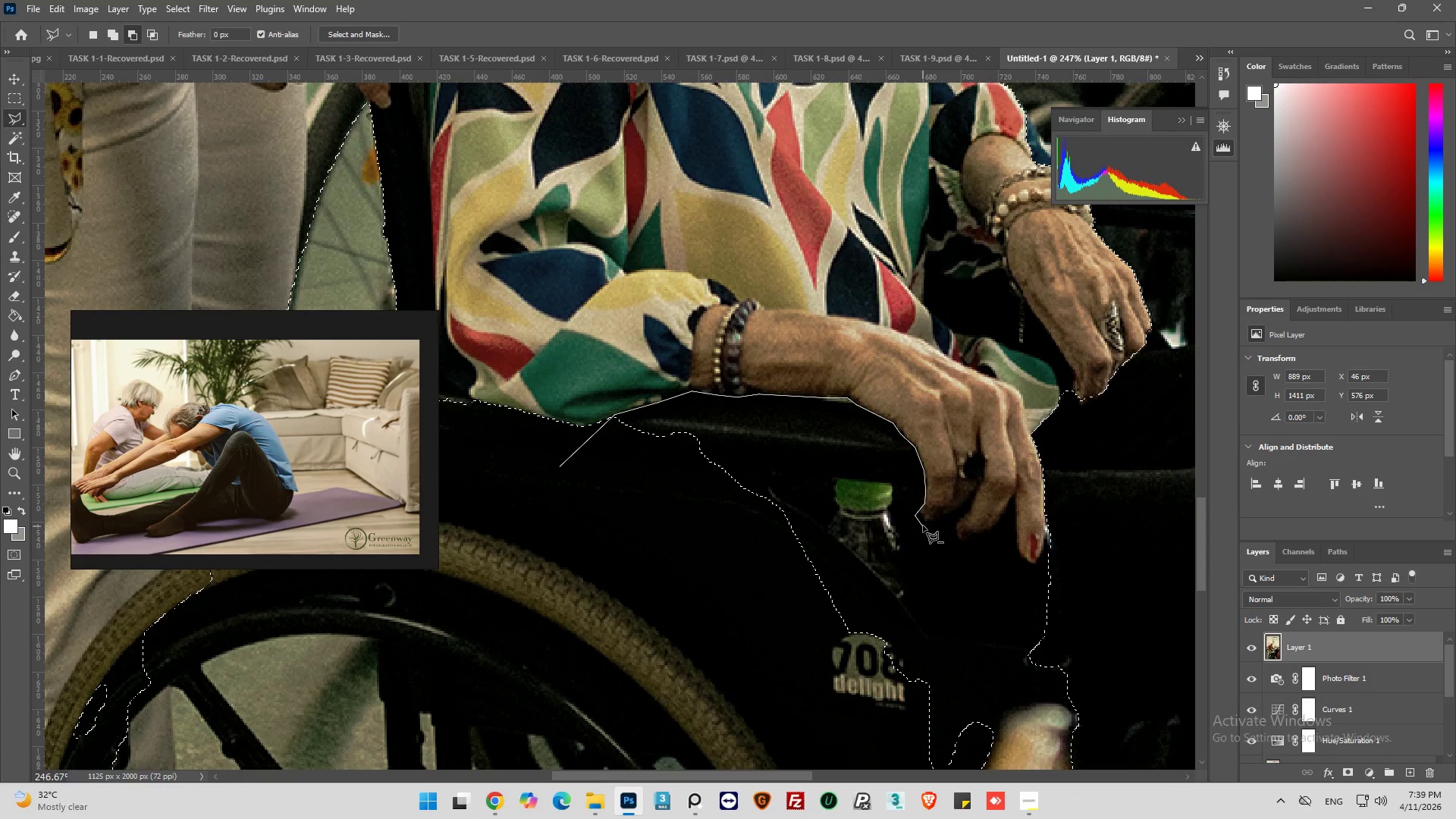 
wait(5.41)
 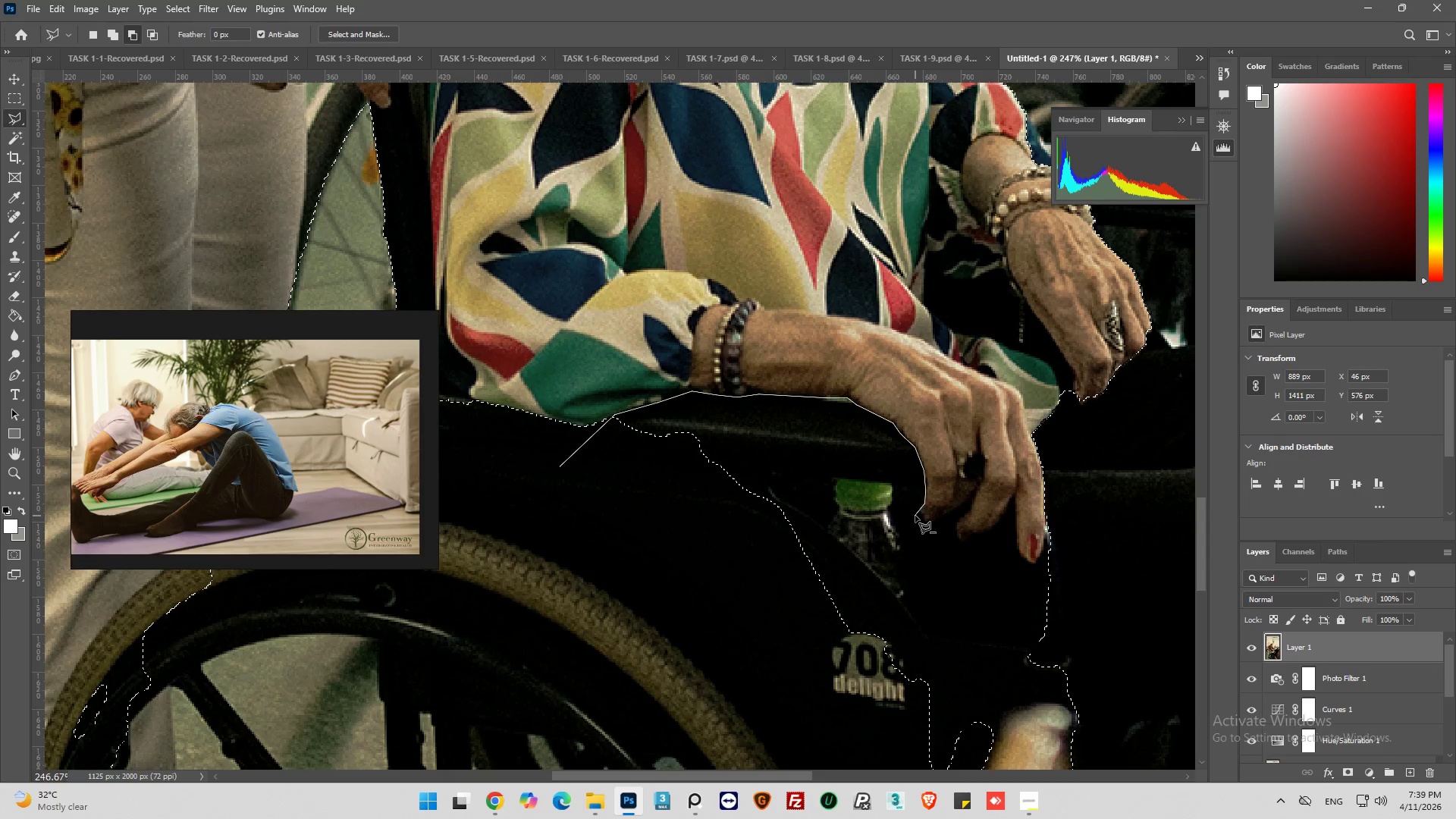 
left_click([918, 512])
 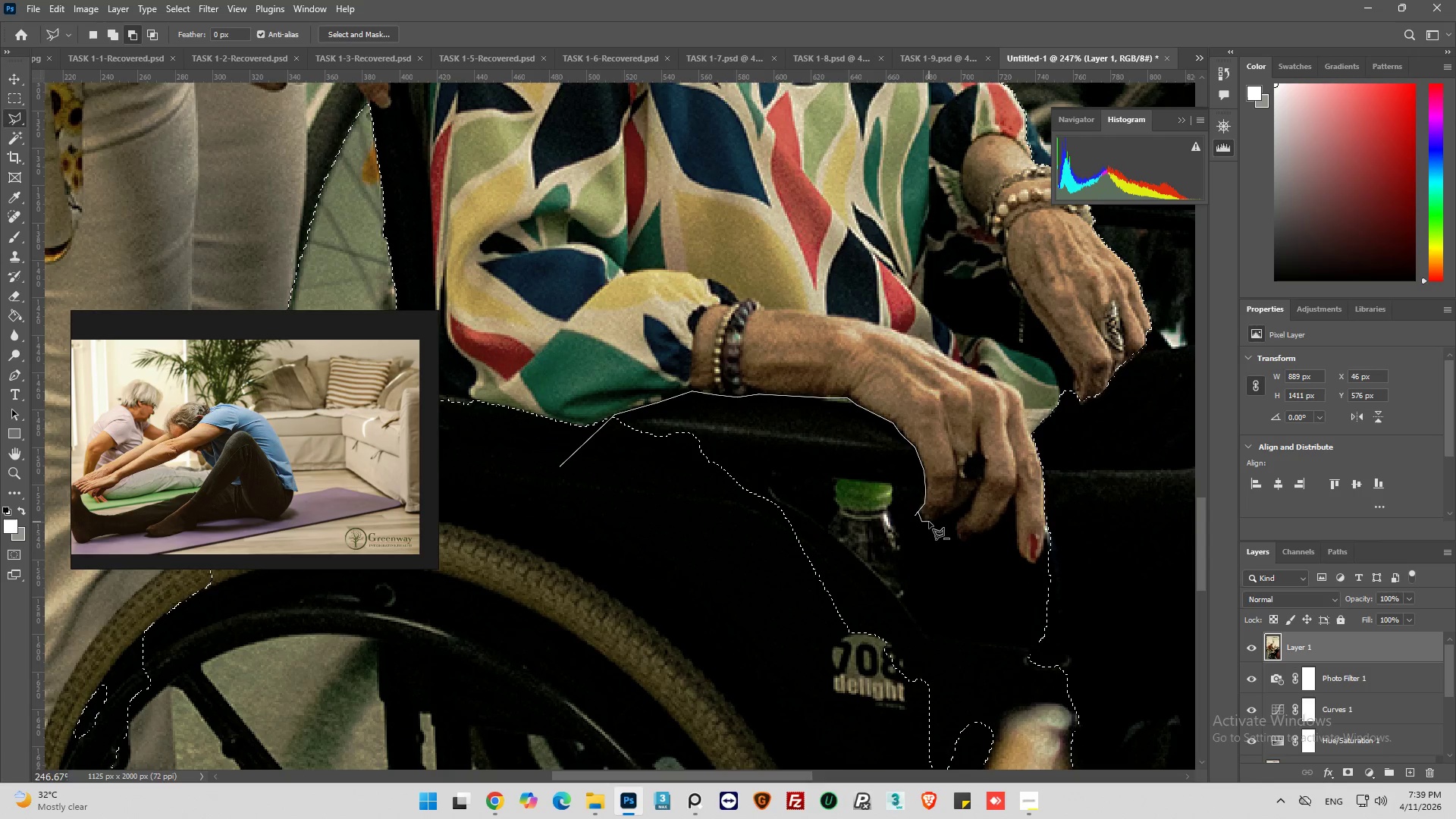 
left_click([930, 523])
 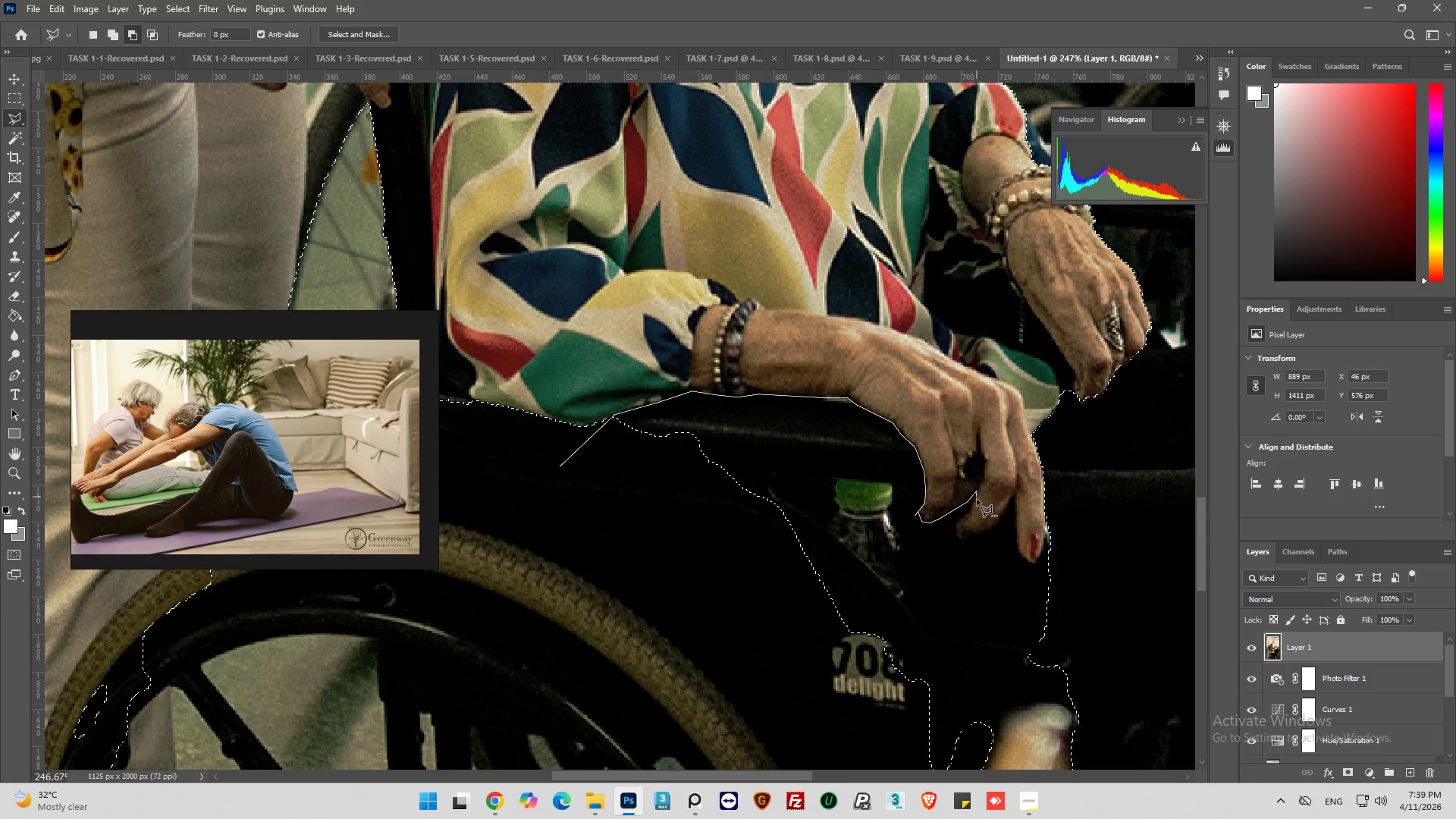 
left_click([971, 507])
 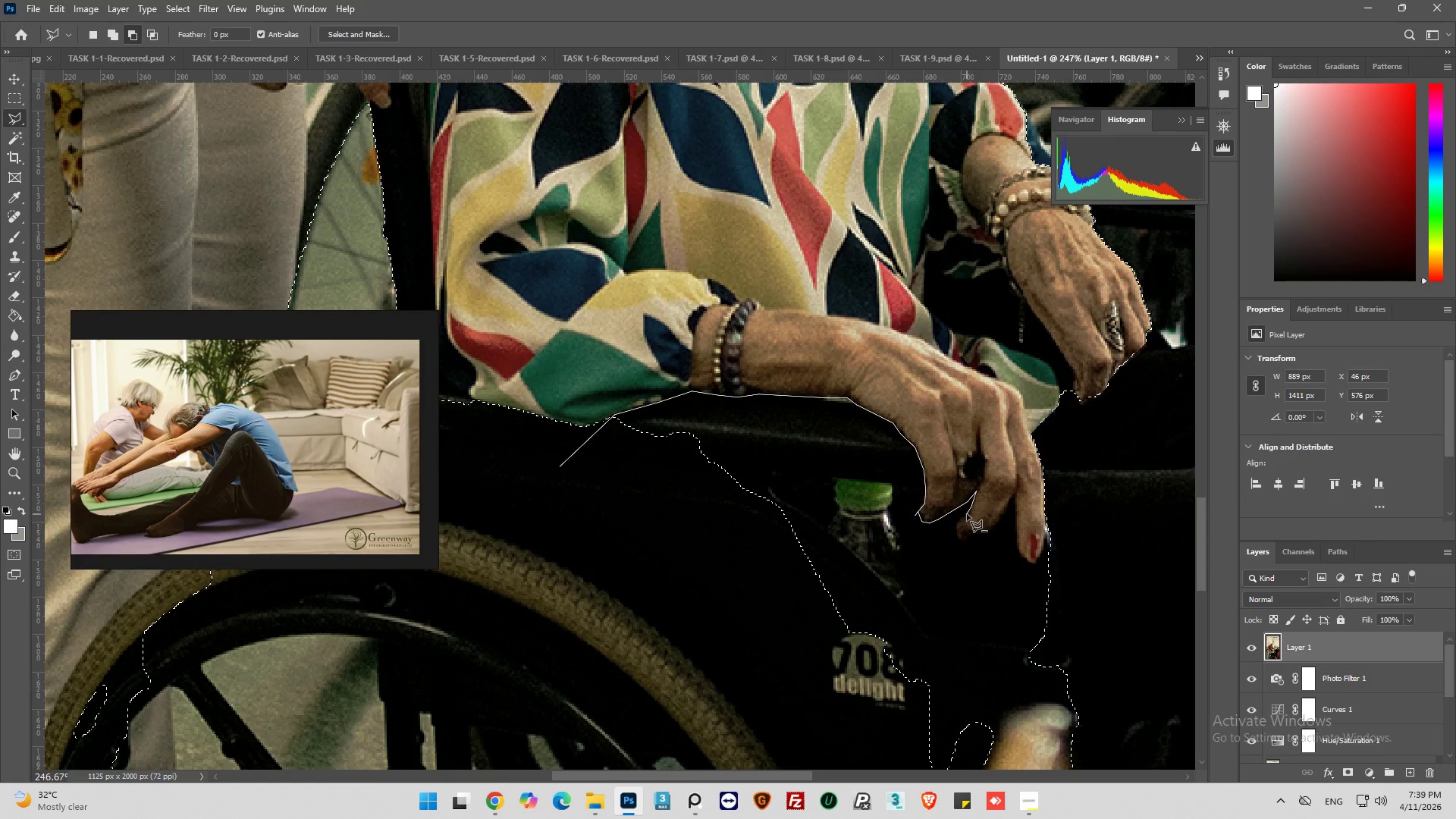 
left_click([967, 514])
 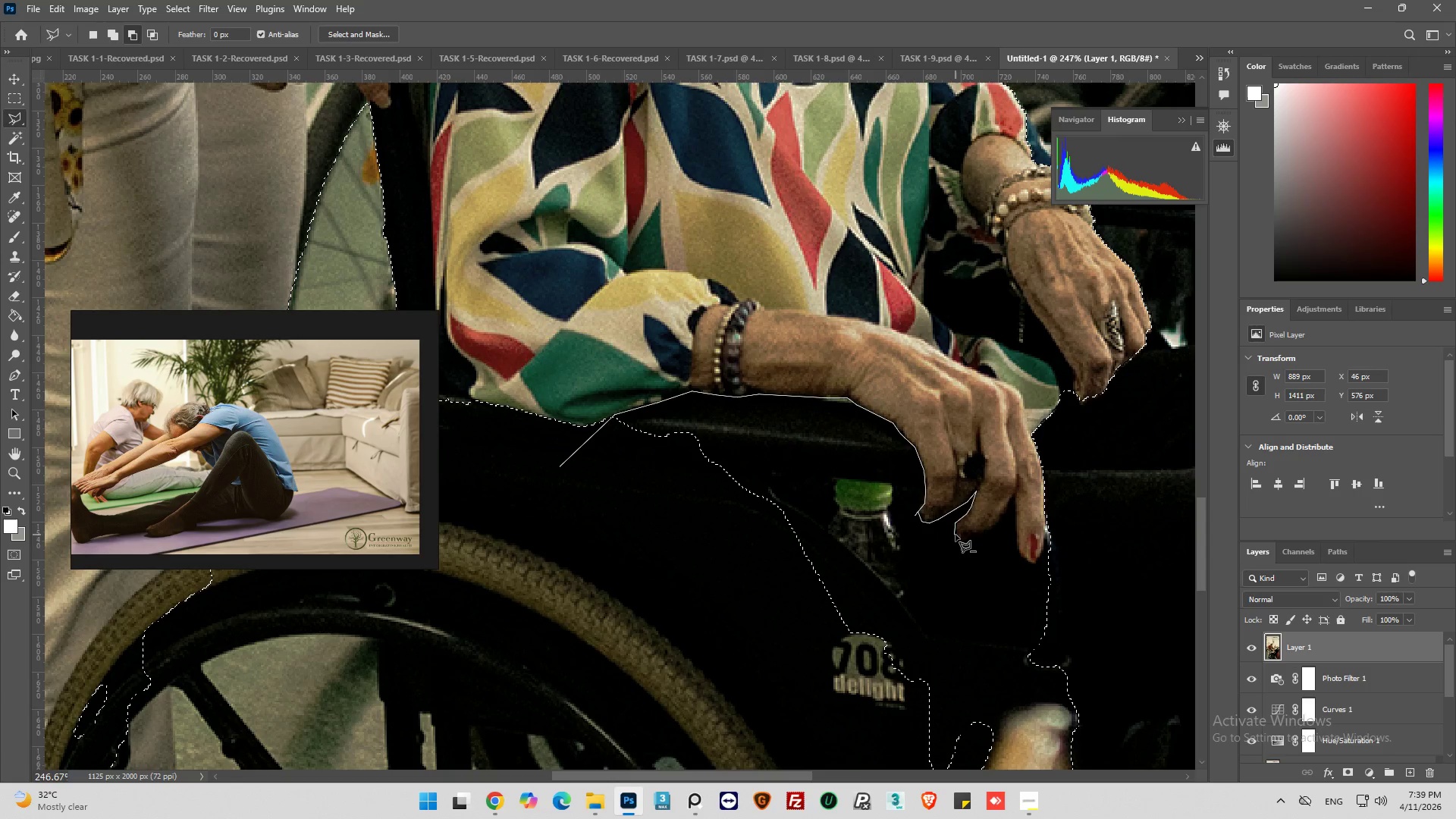 
left_click([958, 541])
 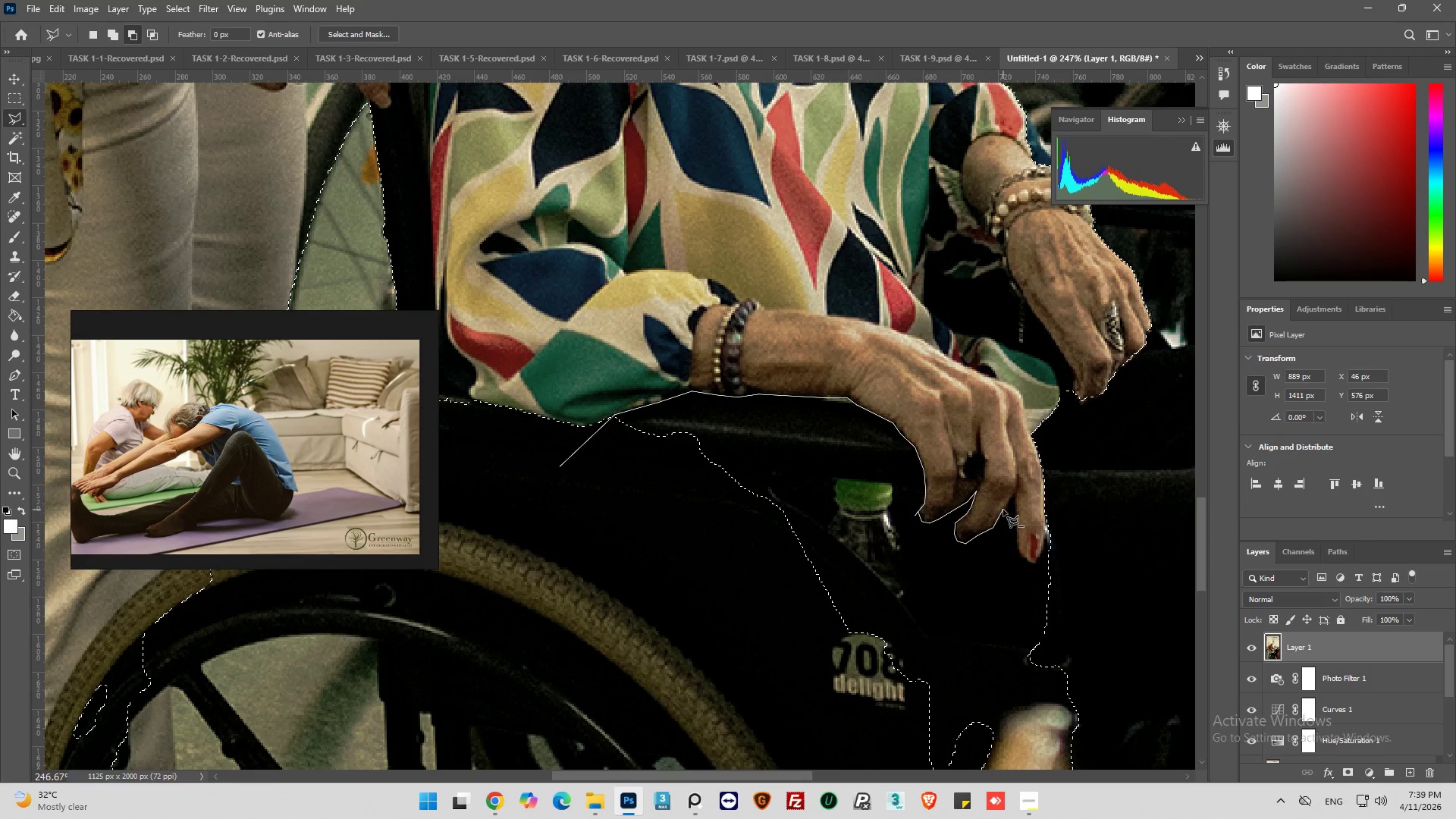 
left_click([1006, 507])
 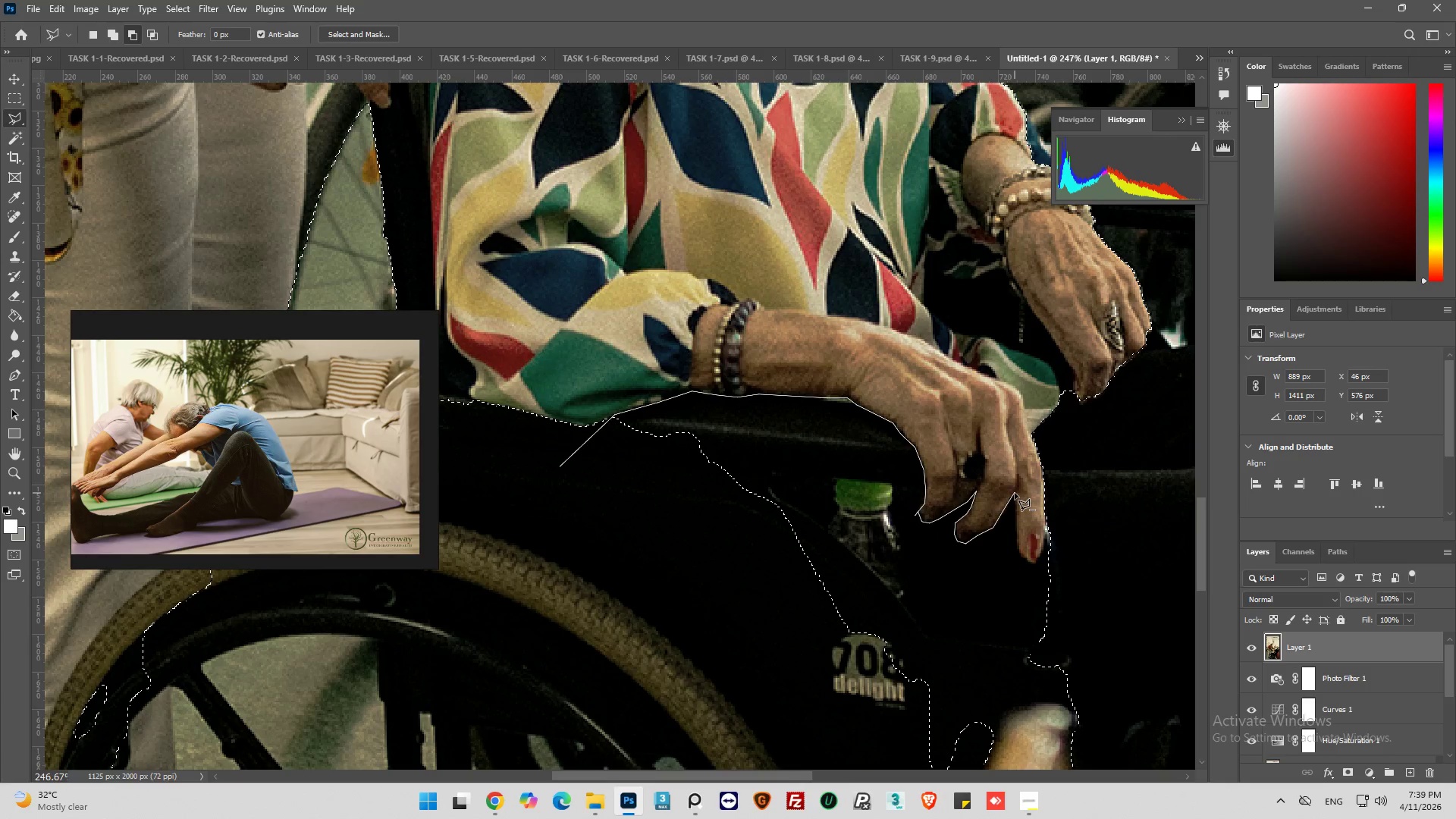 
left_click([1015, 493])
 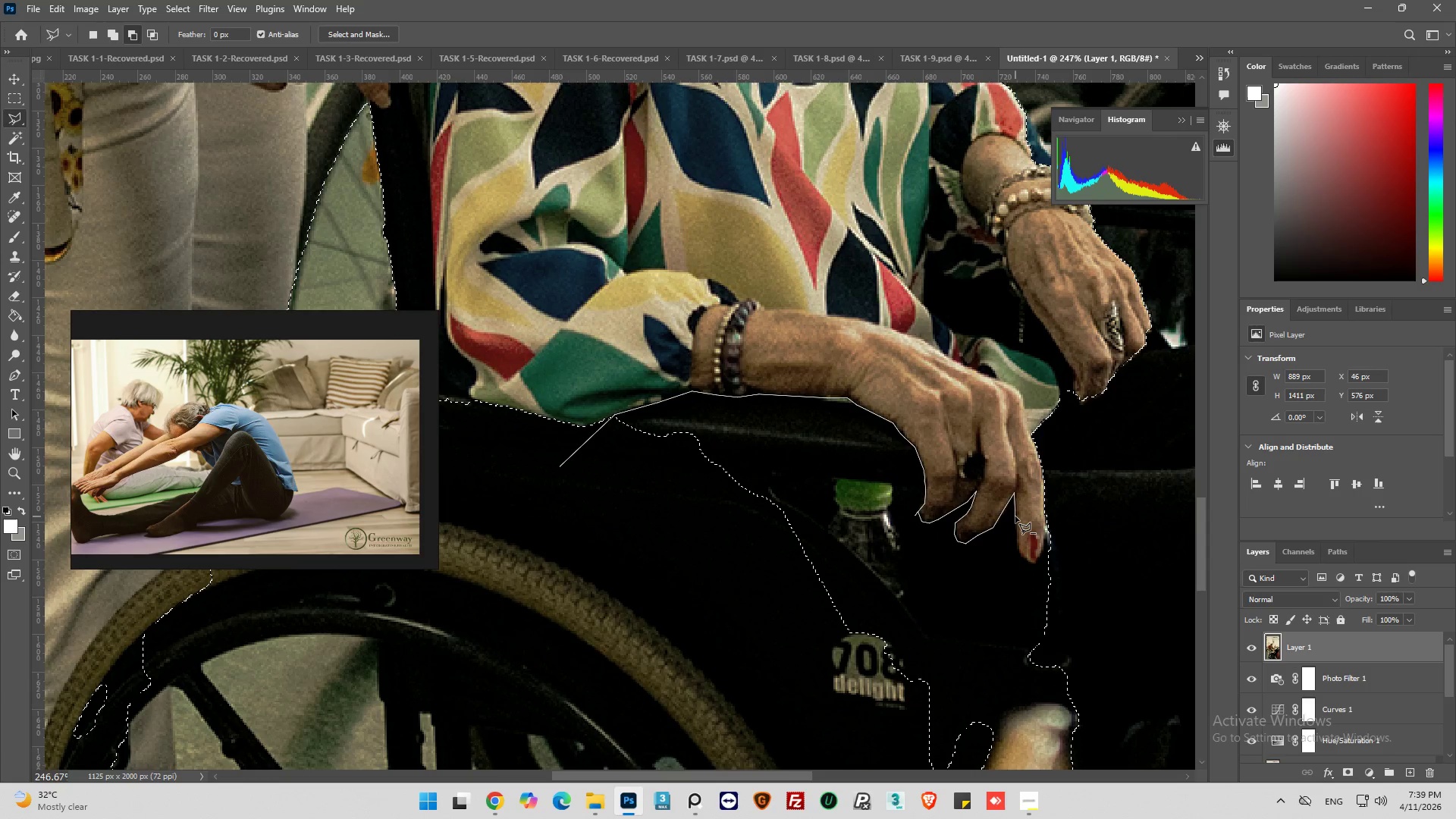 
left_click([1016, 516])
 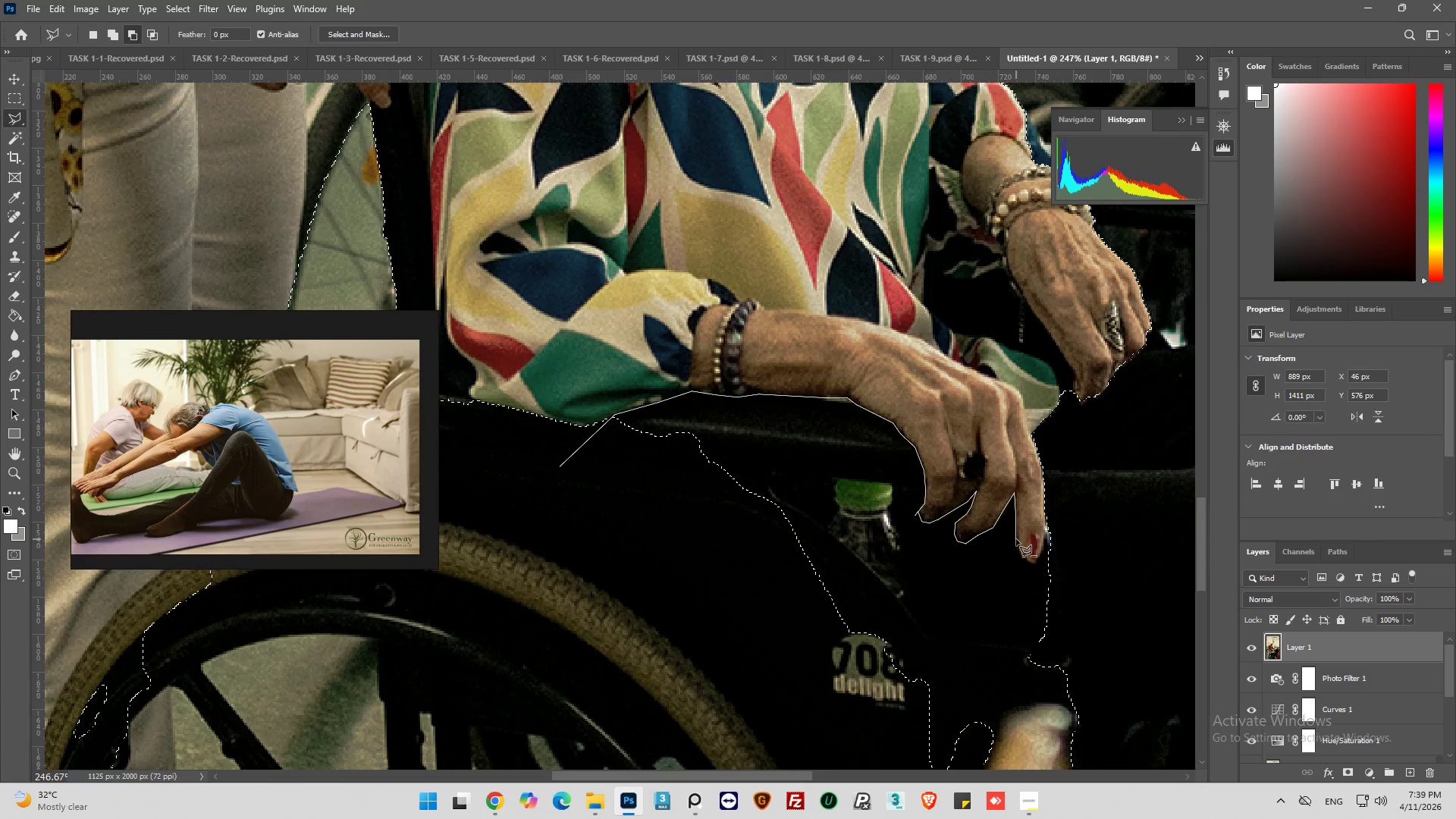 
left_click([1016, 539])
 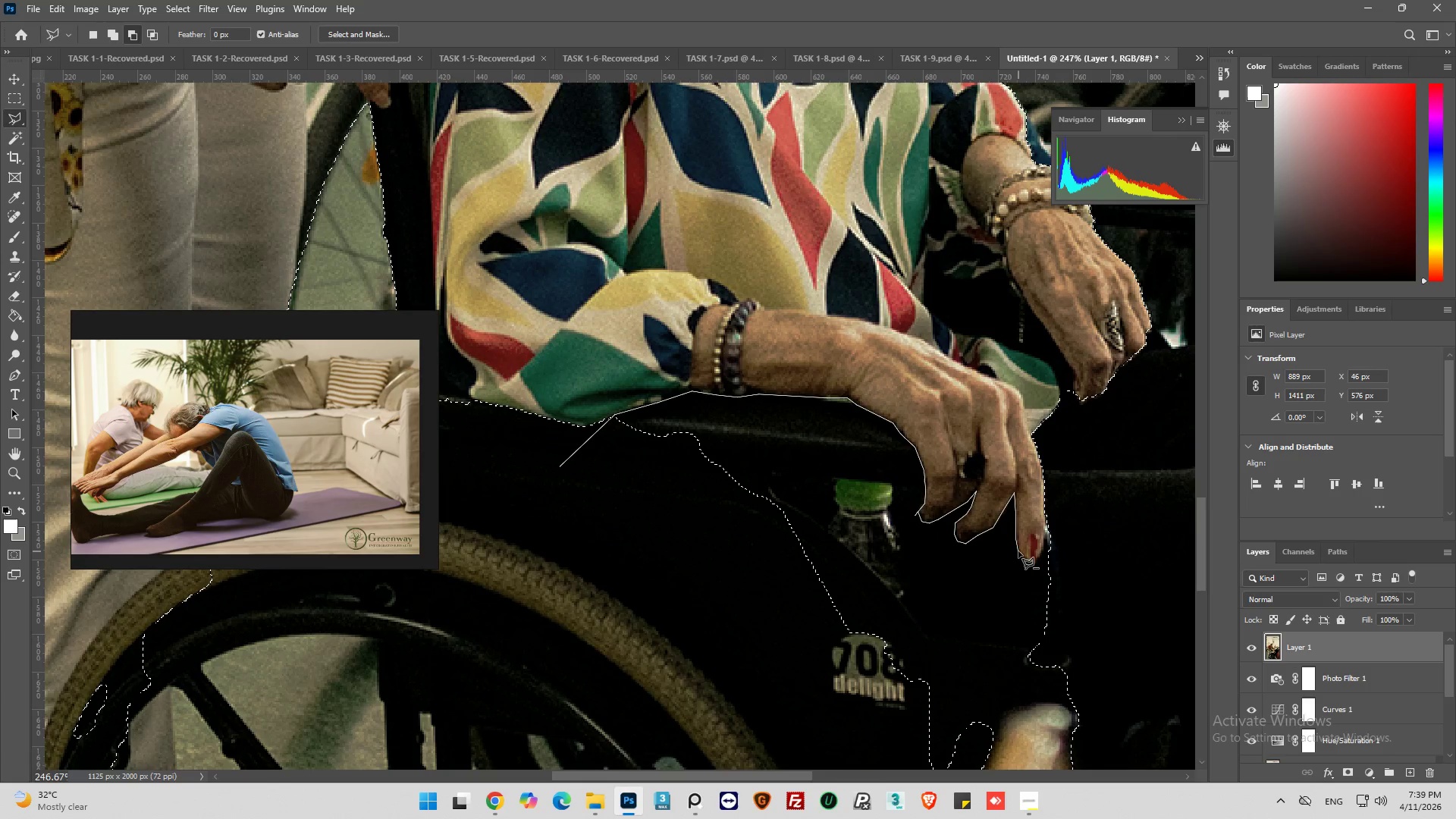 
left_click([1018, 551])
 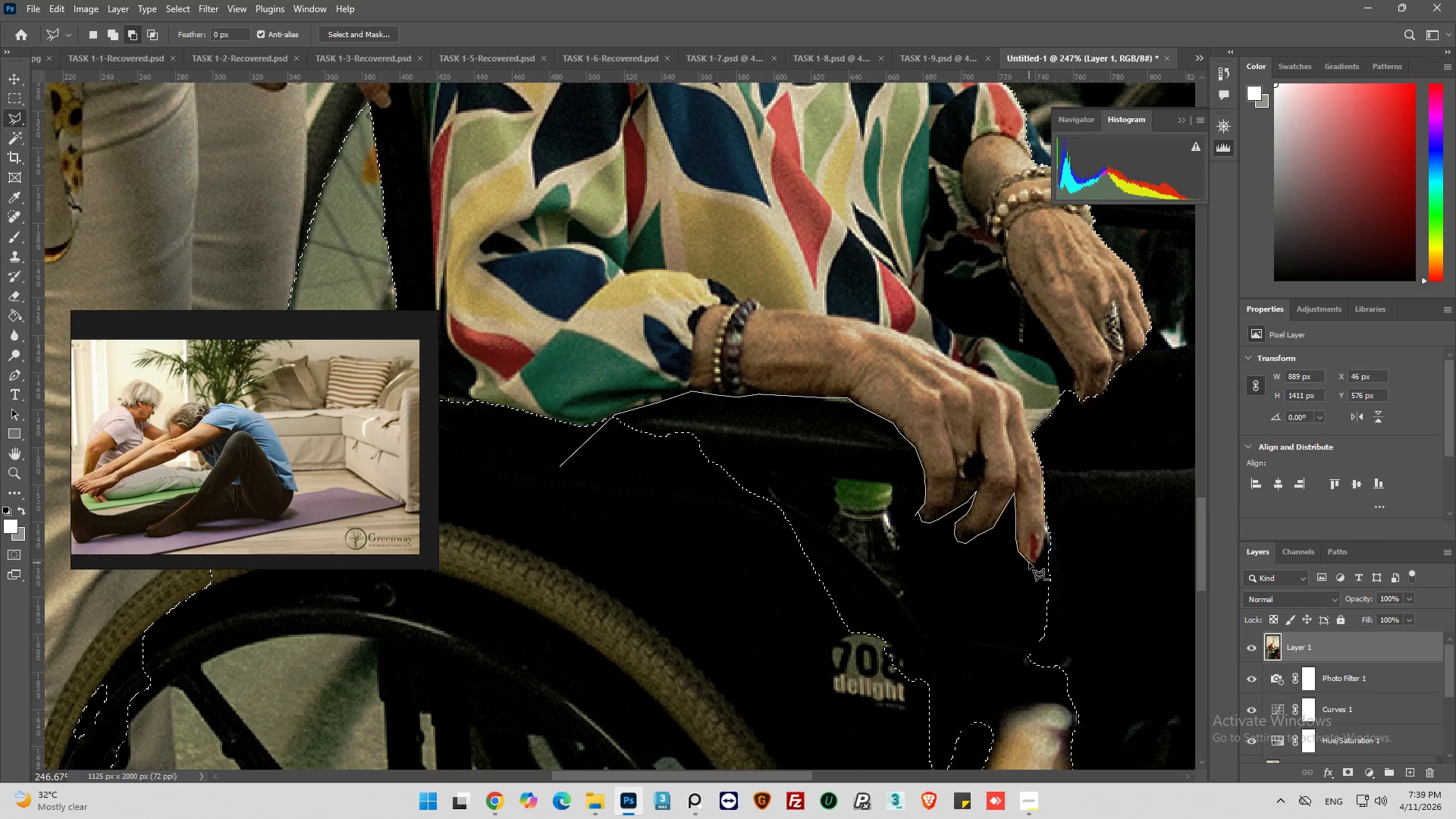 
left_click([1030, 563])
 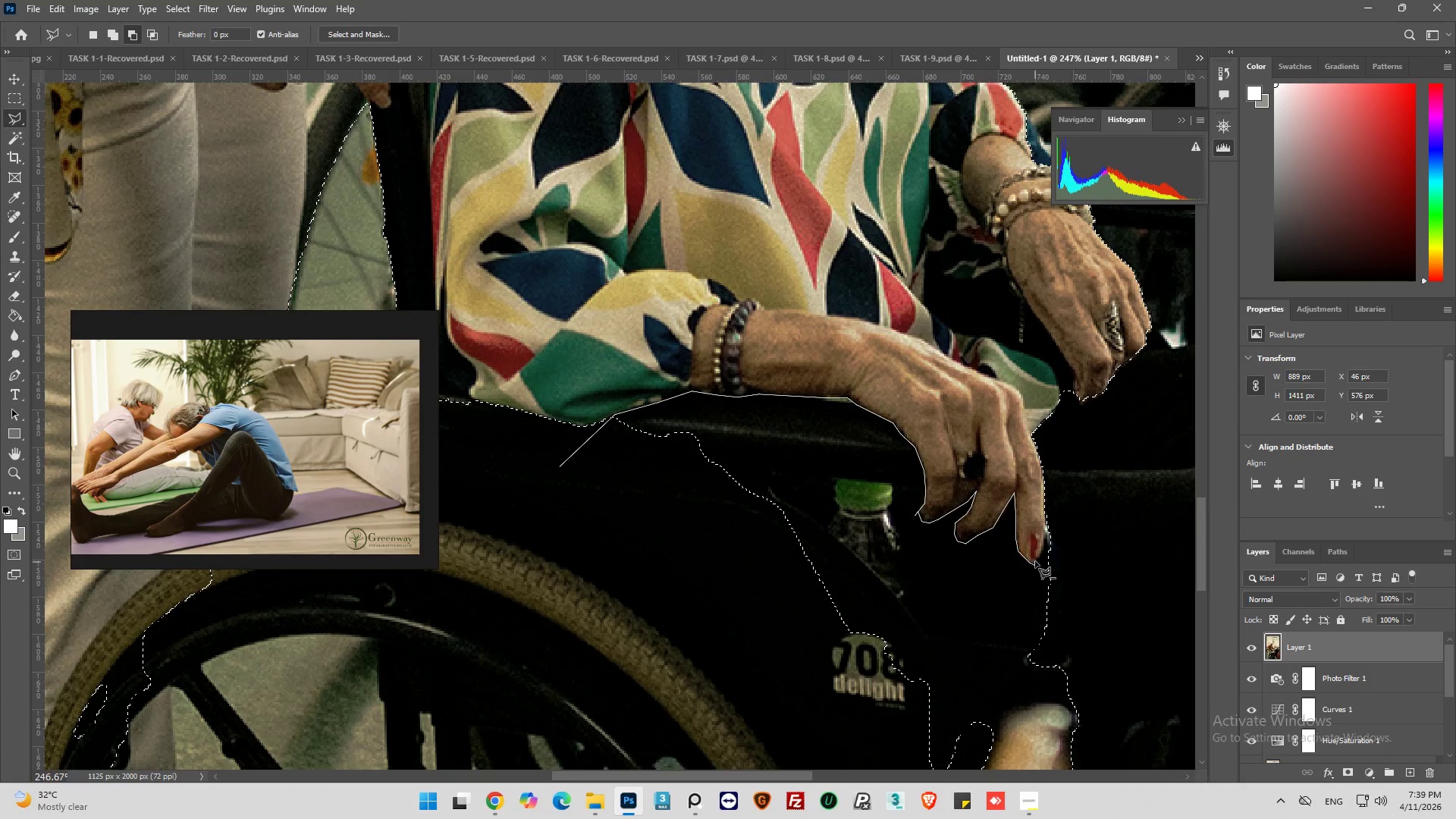 
left_click([1038, 557])
 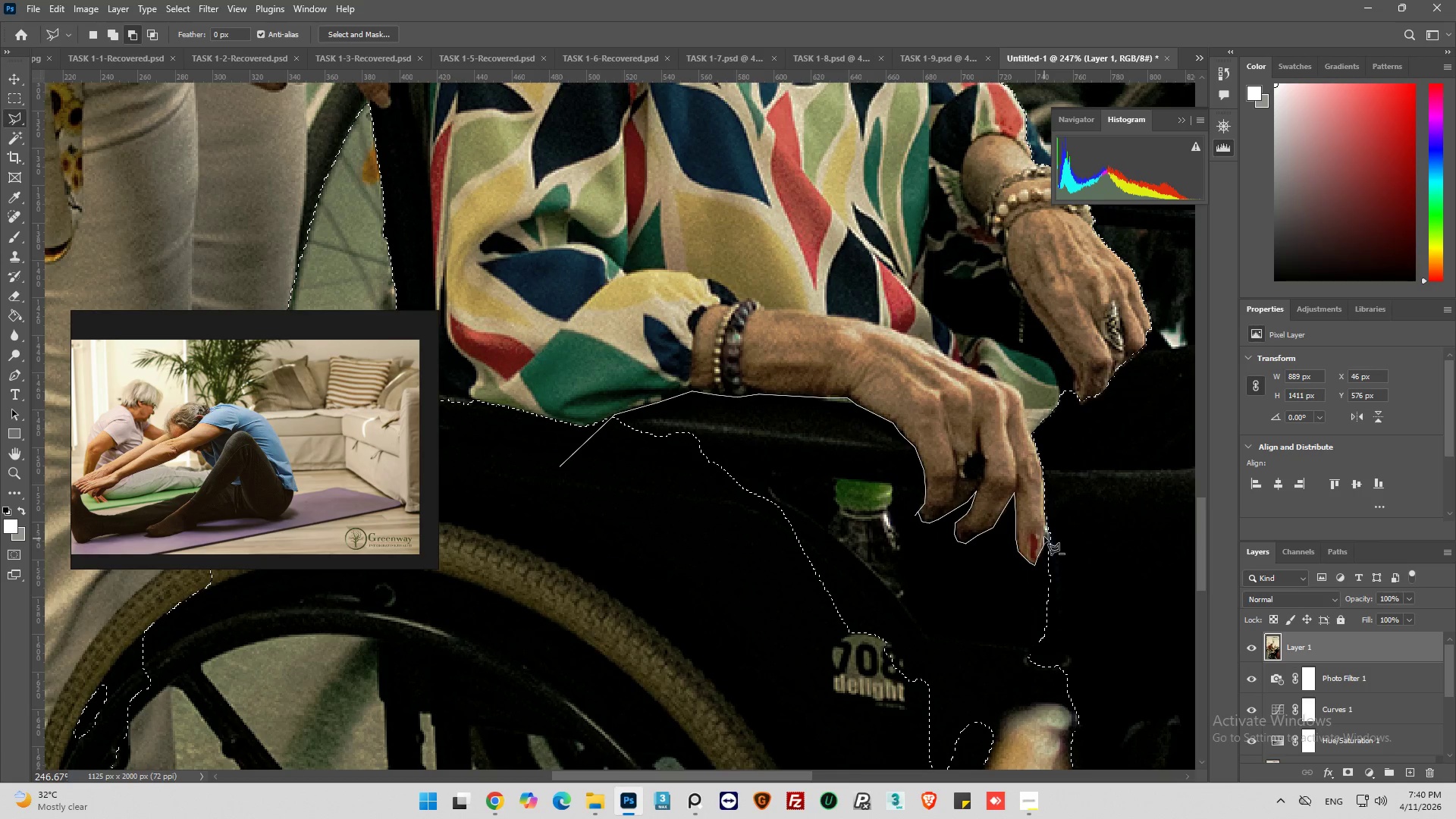 
left_click_drag(start_coordinate=[1044, 537], to_coordinate=[1045, 532])
 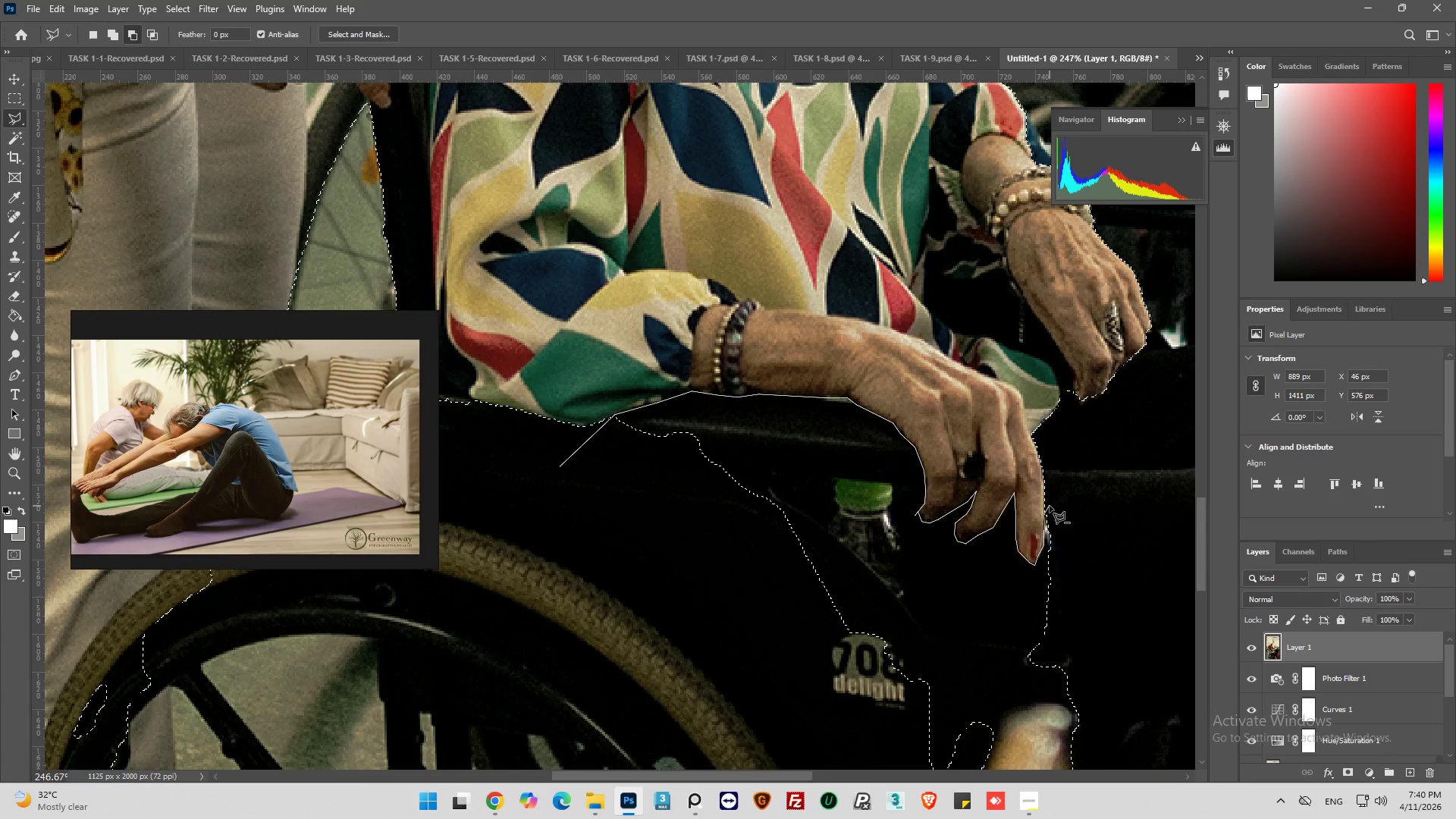 
left_click_drag(start_coordinate=[1094, 541], to_coordinate=[1100, 557])
 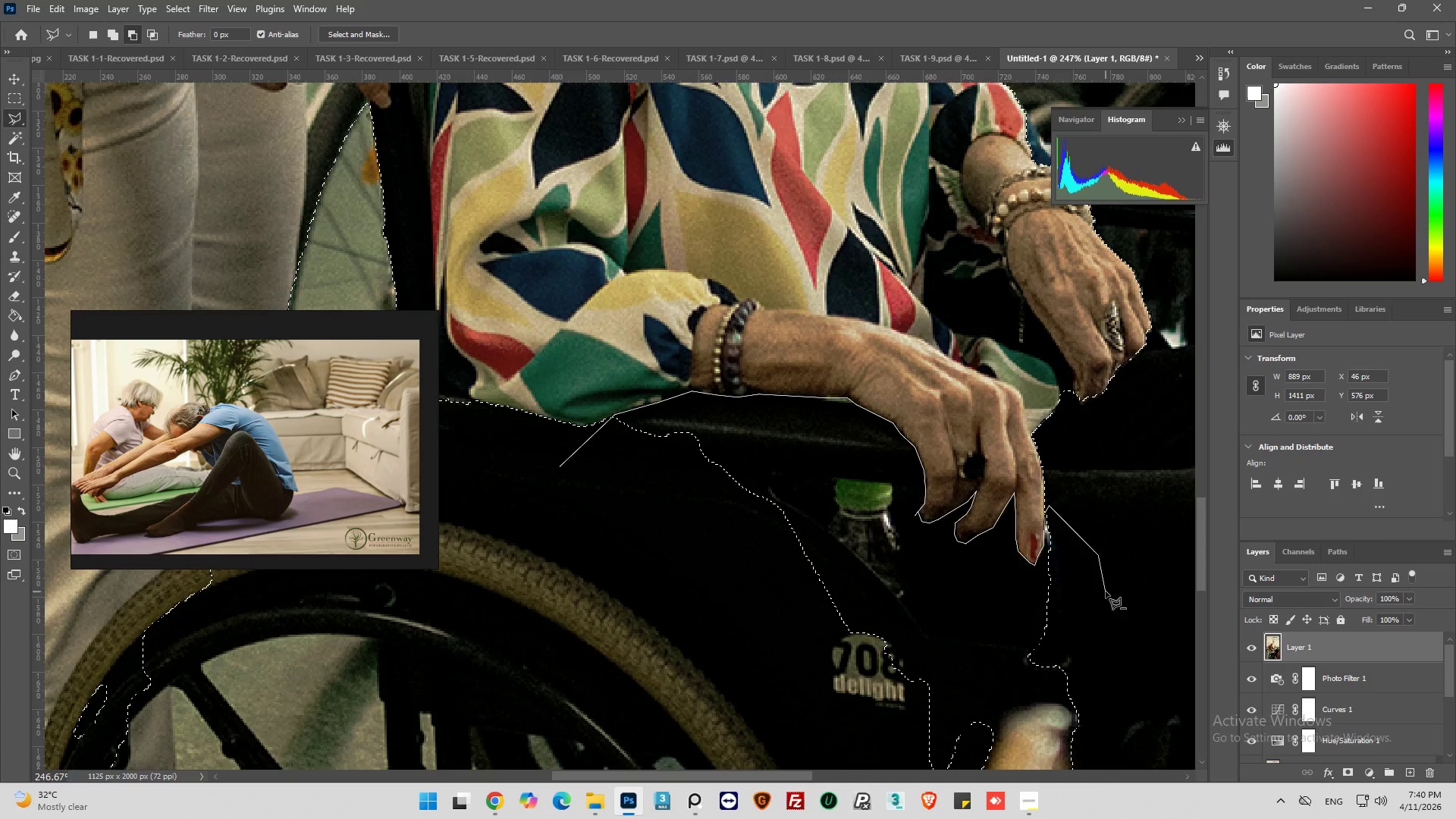 
left_click_drag(start_coordinate=[1106, 595], to_coordinate=[1109, 606])
 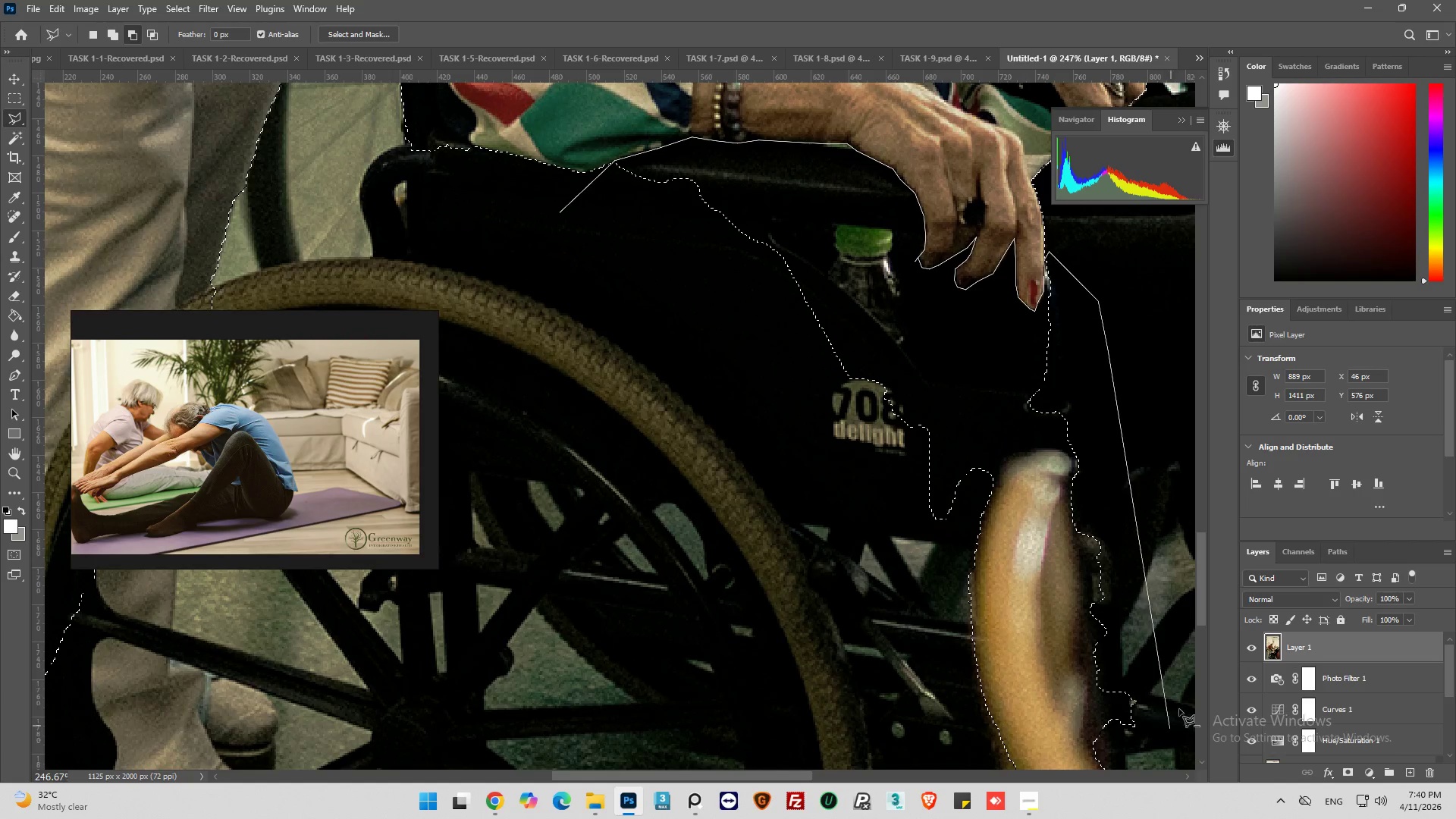 
hold_key(key=AltLeft, duration=0.58)
scroll: coordinate [964, 610], scroll_direction: down, amount: 6.0
 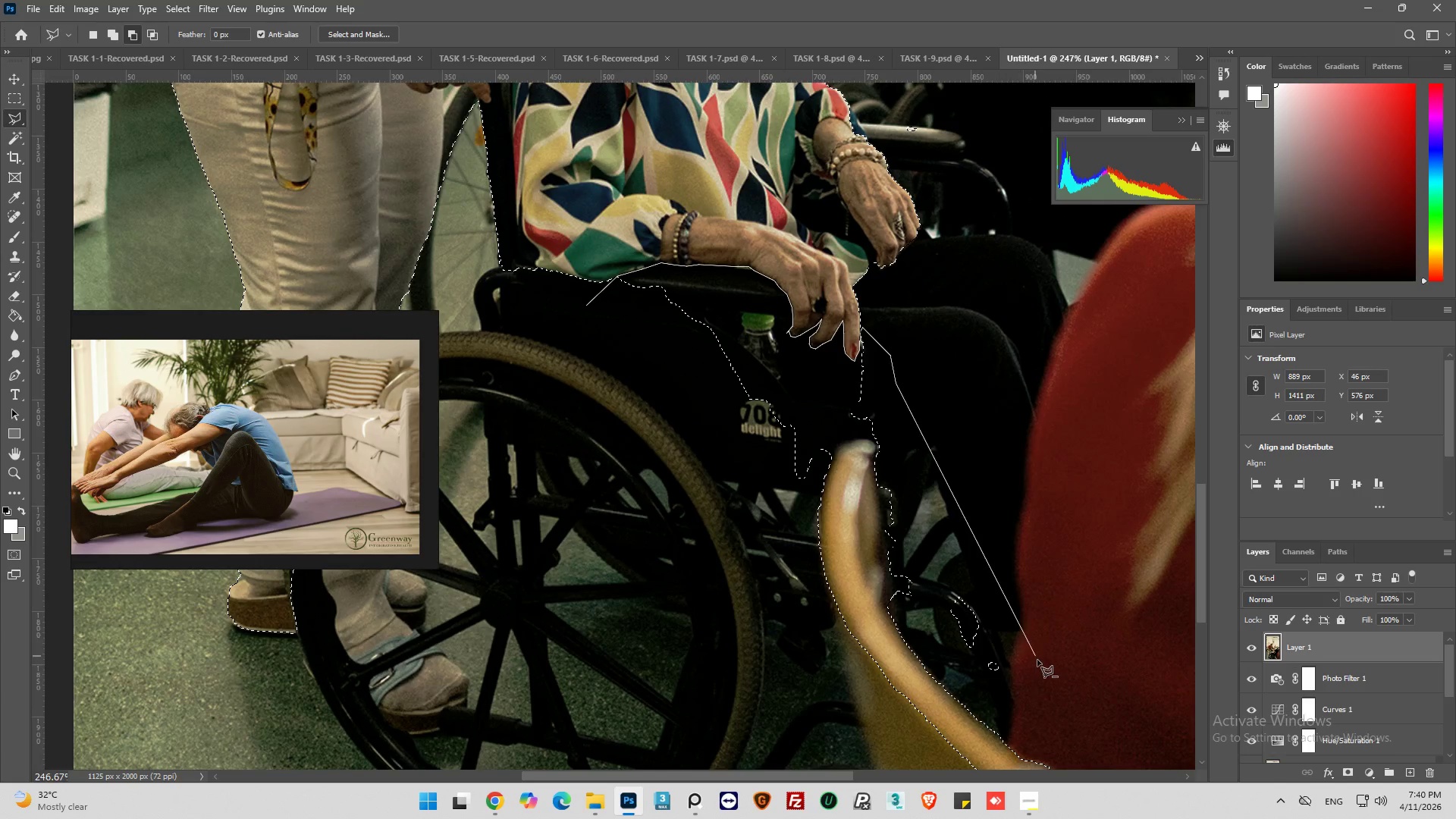 
hold_key(key=AltLeft, duration=0.31)
scroll: coordinate [1040, 659], scroll_direction: down, amount: 6.0
 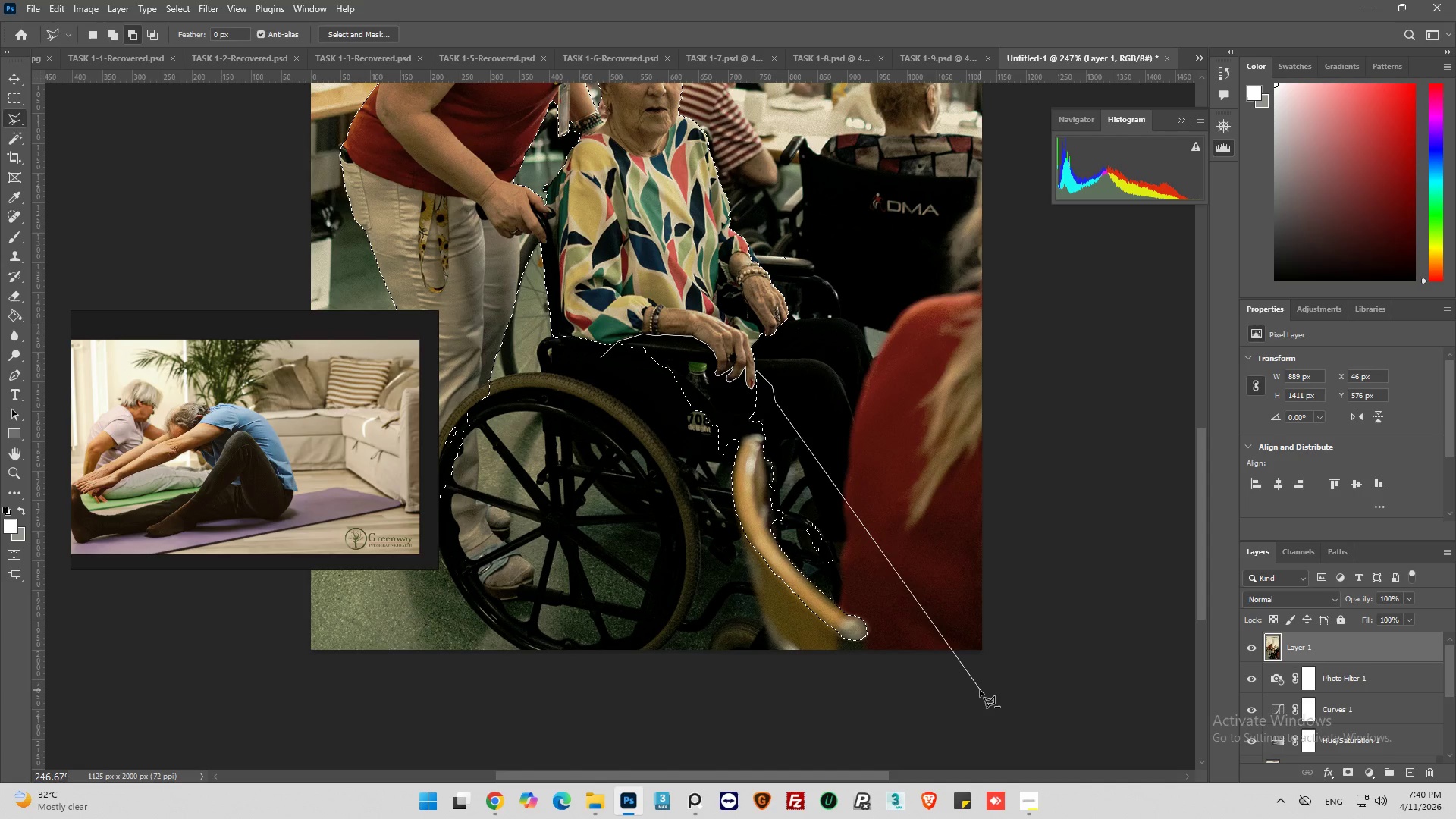 
left_click_drag(start_coordinate=[977, 689], to_coordinate=[968, 687])
 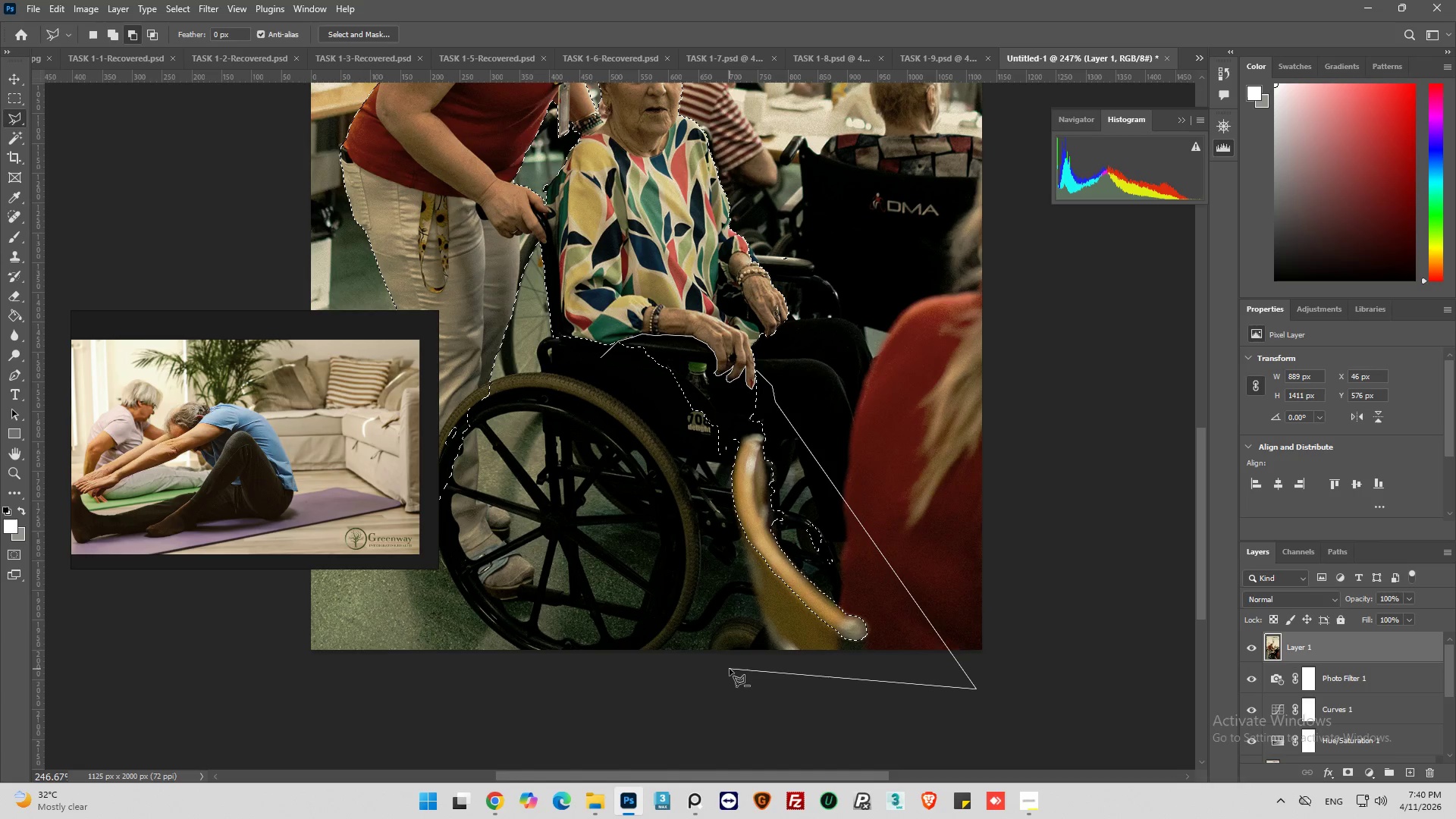 
left_click_drag(start_coordinate=[730, 669], to_coordinate=[707, 646])
 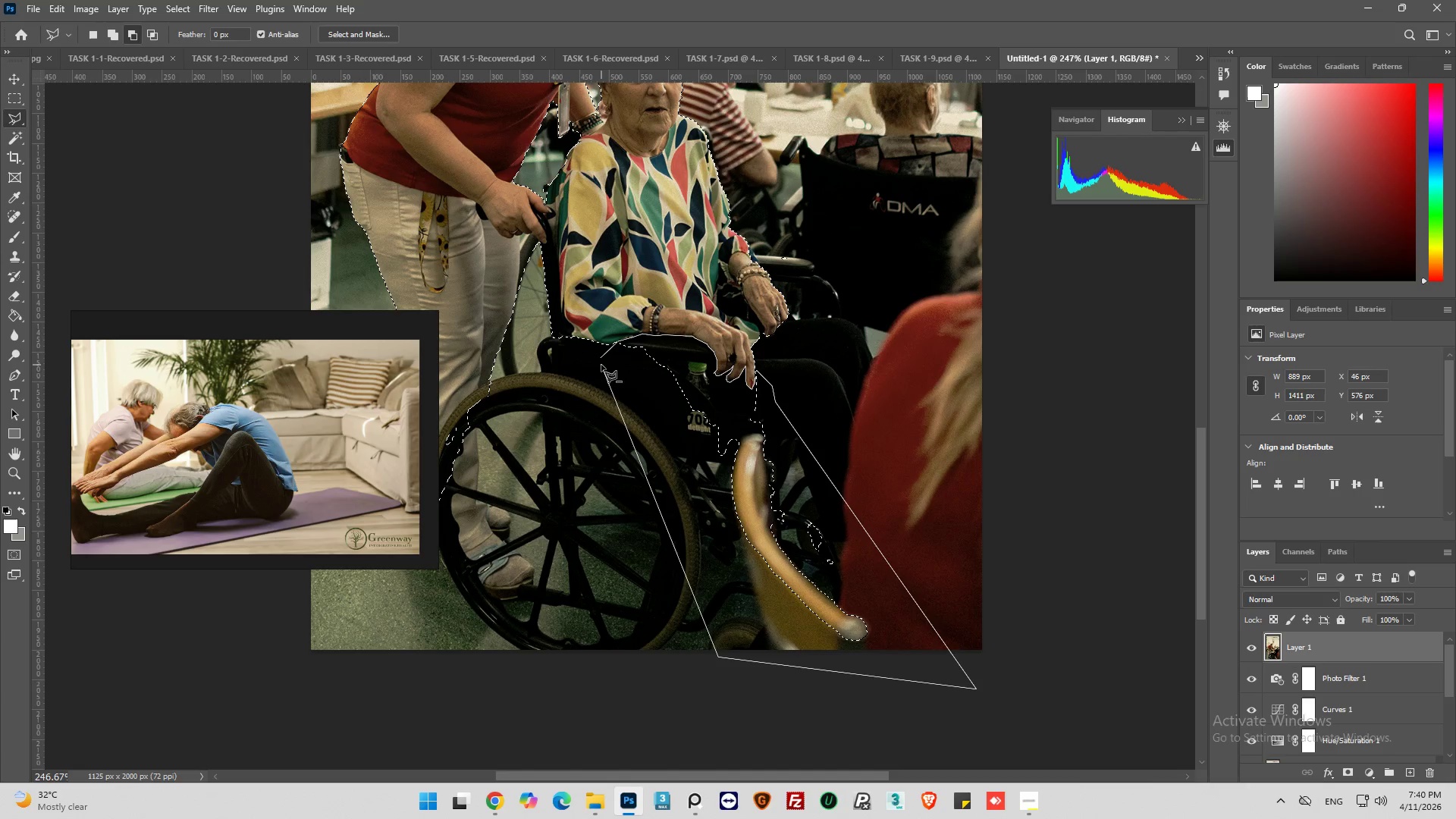 
left_click([601, 359])
 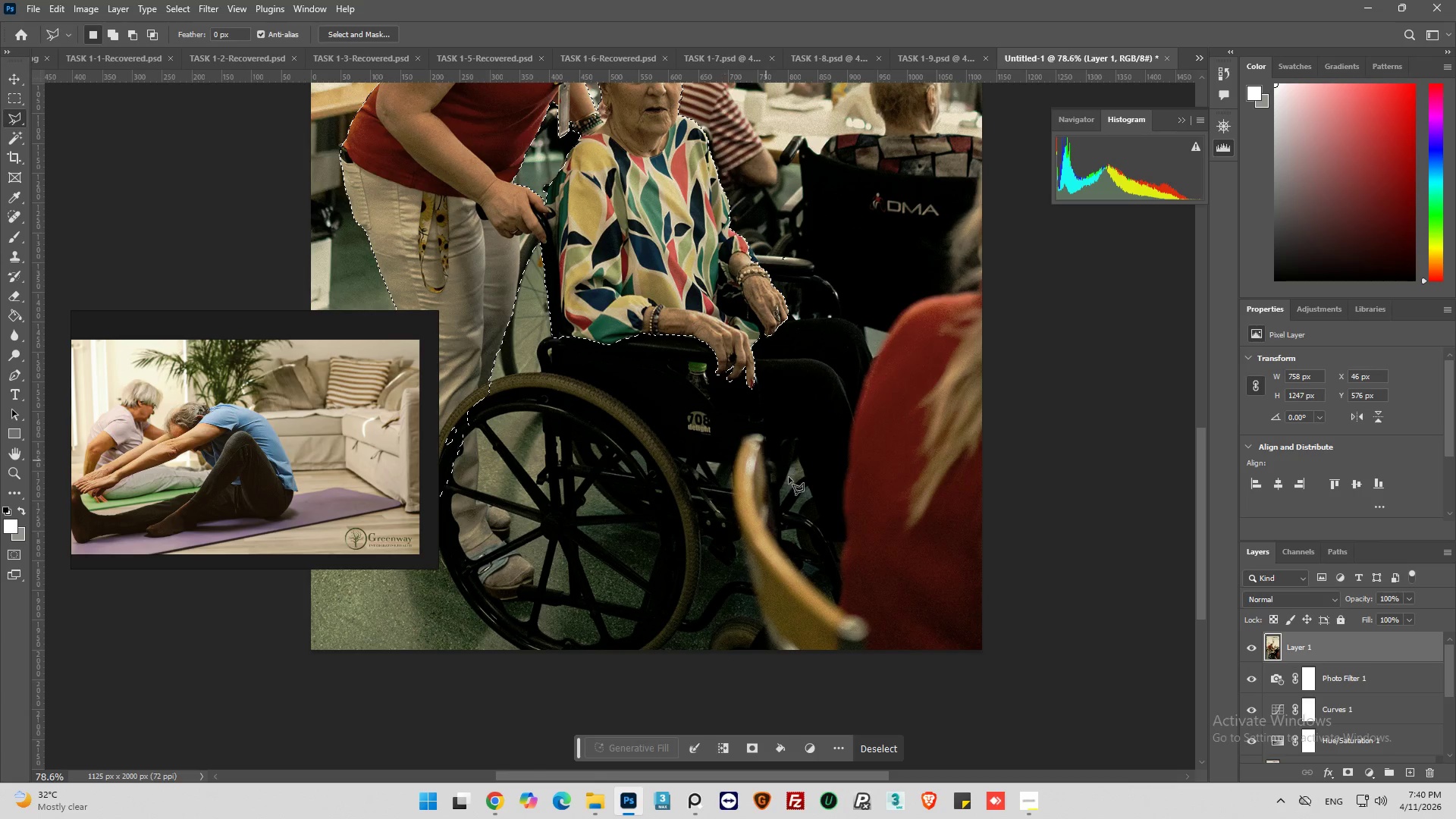 
scroll: coordinate [859, 529], scroll_direction: up, amount: 5.0
 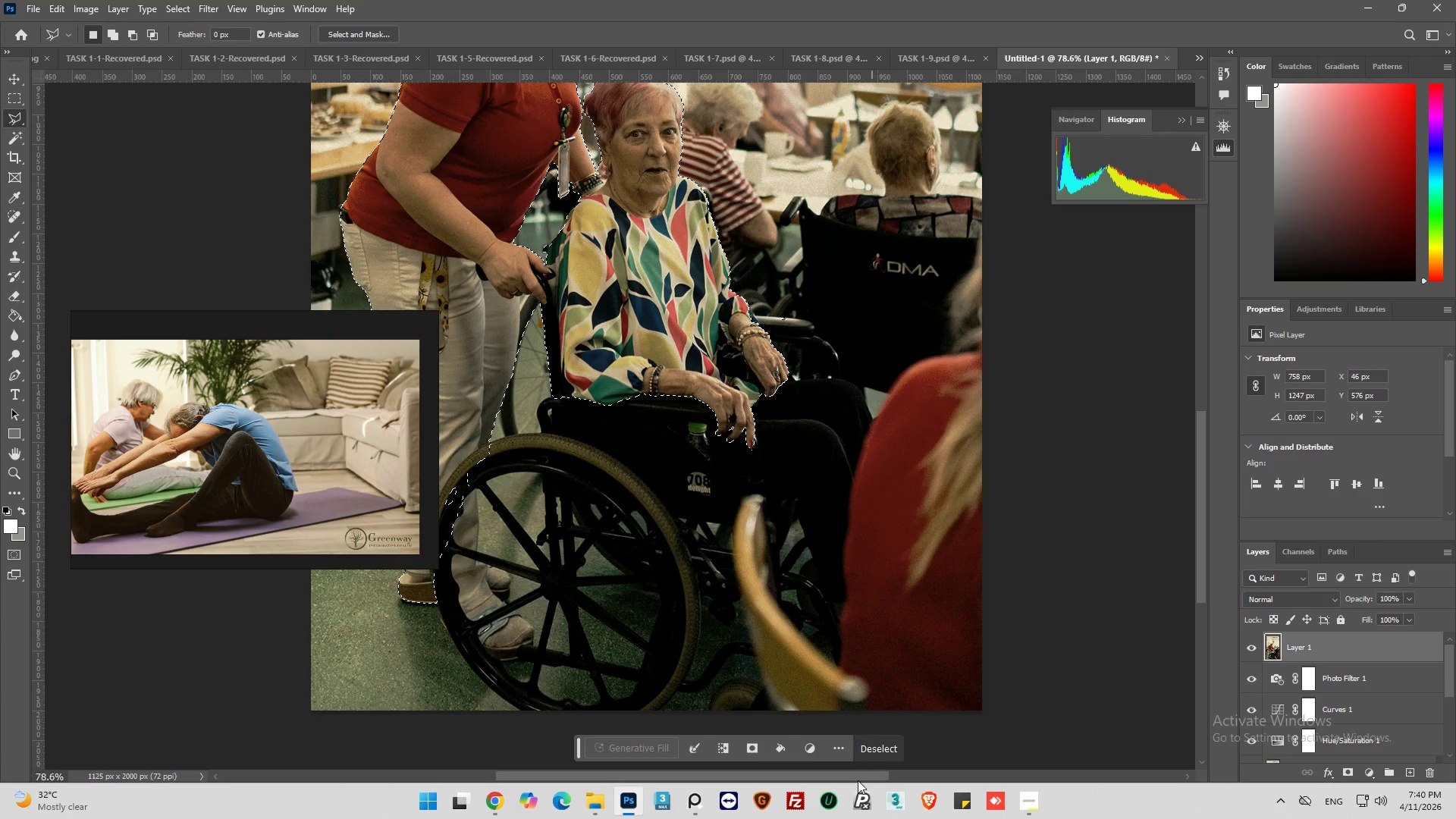 
left_click_drag(start_coordinate=[833, 780], to_coordinate=[745, 774])
 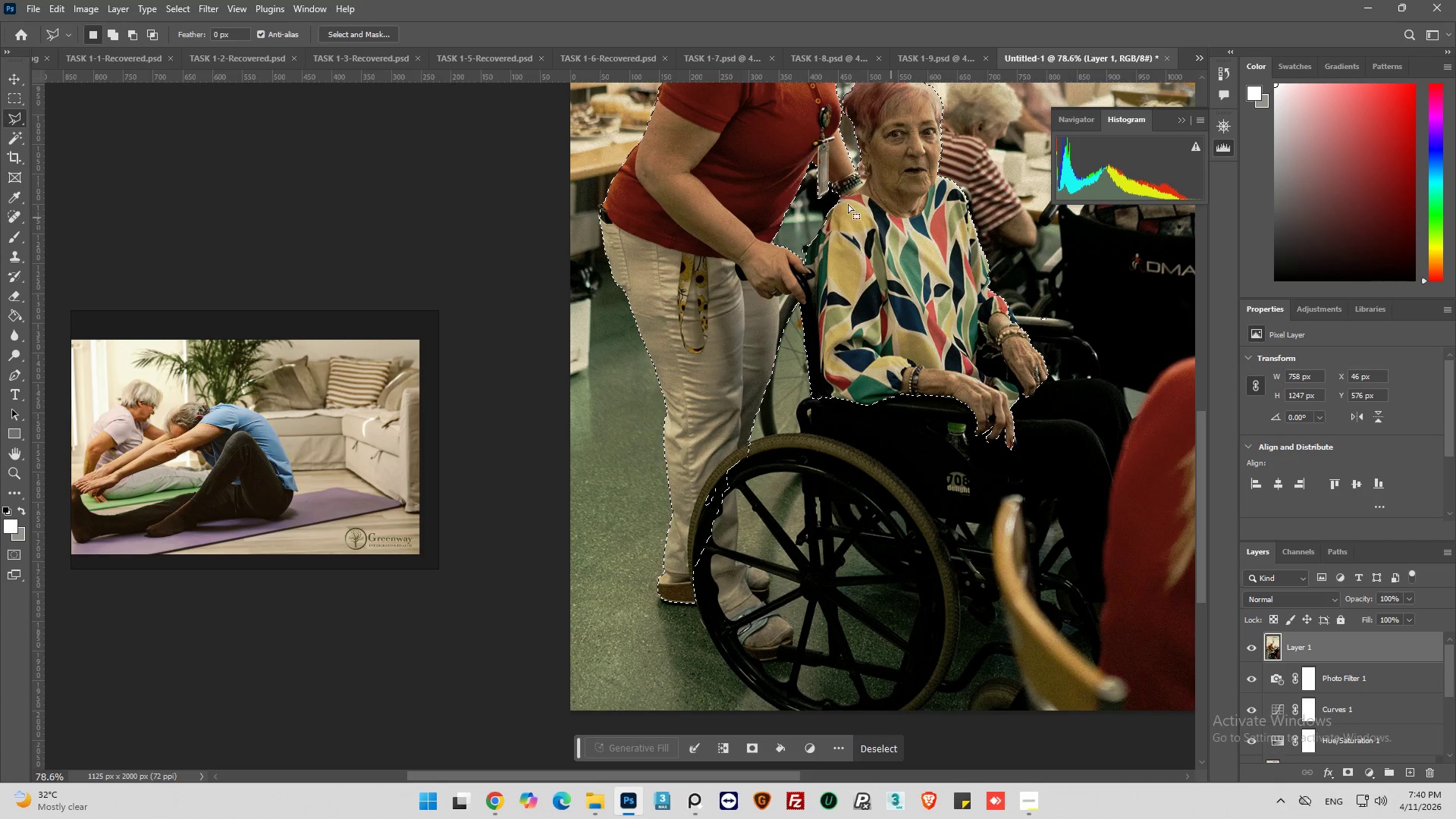 
hold_key(key=AltLeft, duration=0.66)
scroll: coordinate [824, 460], scroll_direction: up, amount: 6.0
 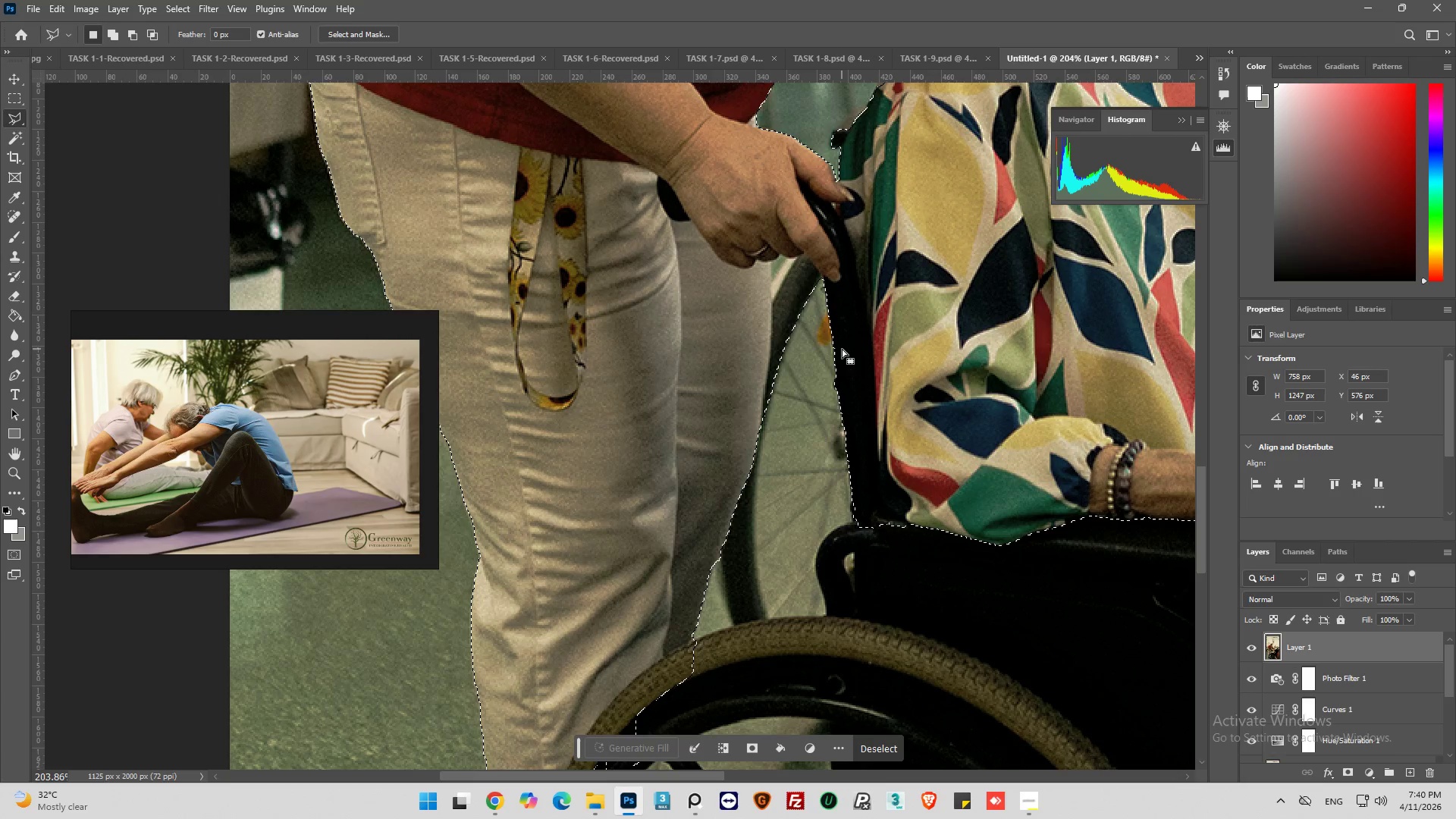 
hold_key(key=AltLeft, duration=0.91)
 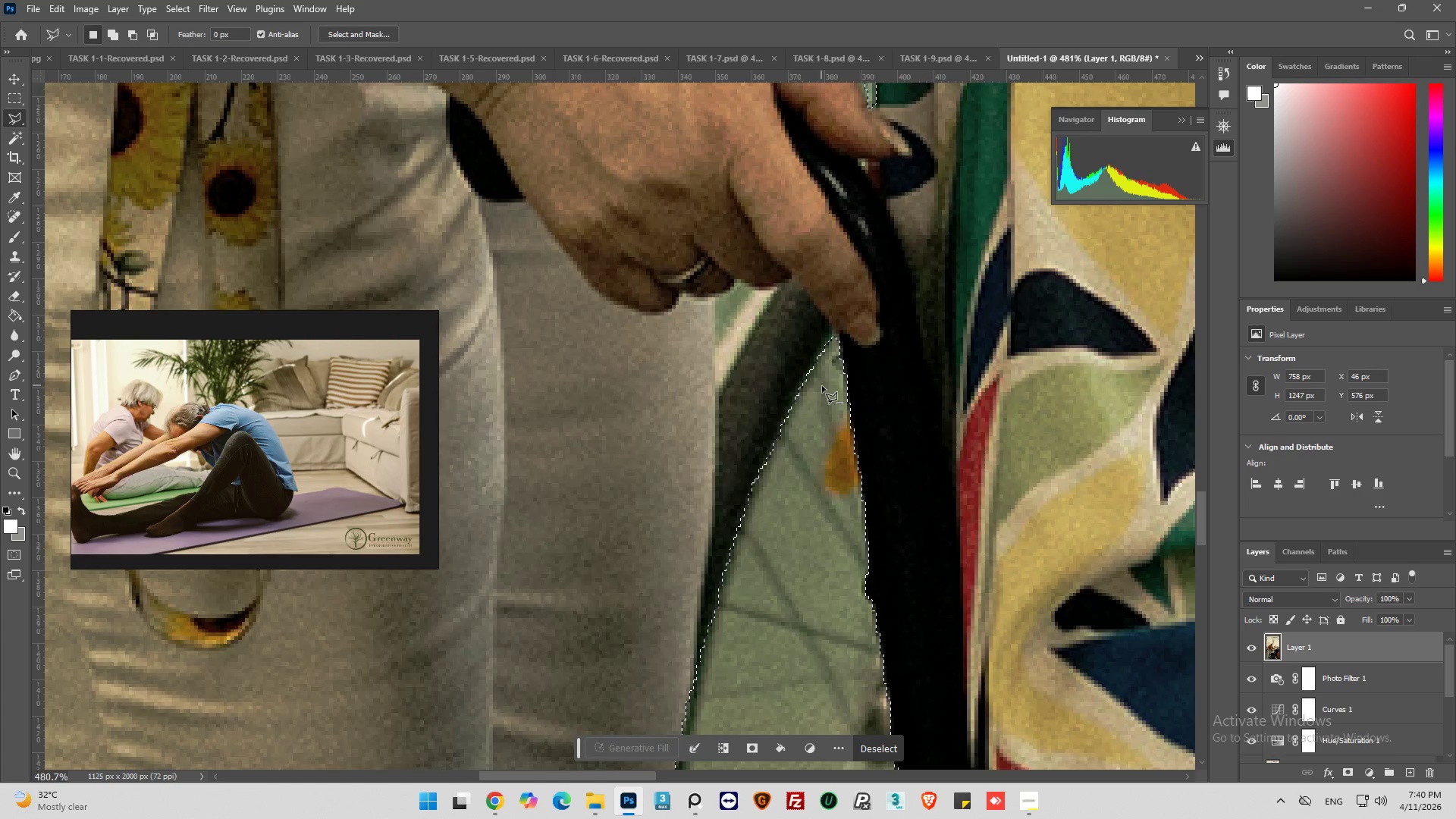 
hold_key(key=AltLeft, duration=0.56)
 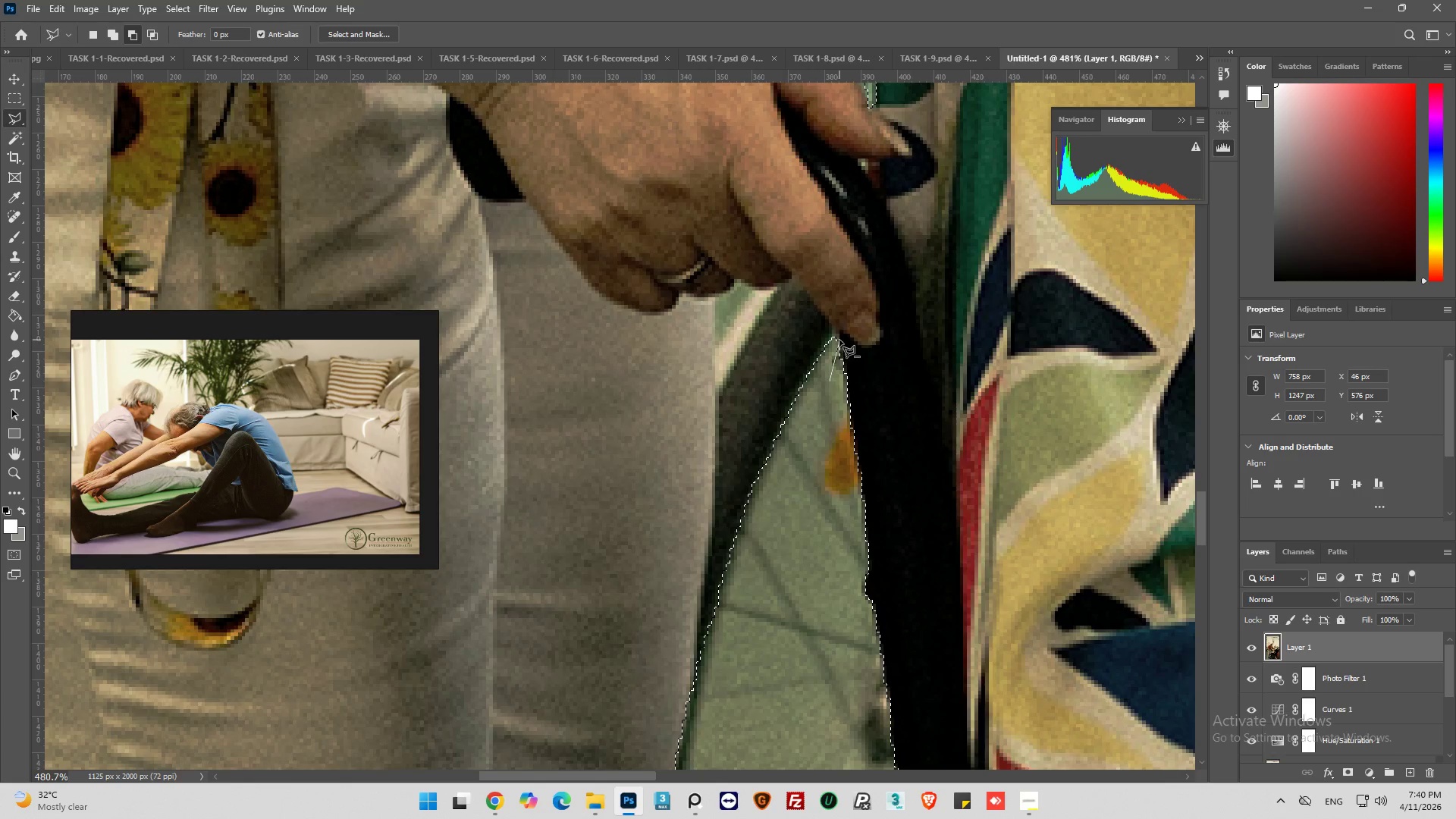 
scroll: coordinate [813, 366], scroll_direction: up, amount: 15.0
 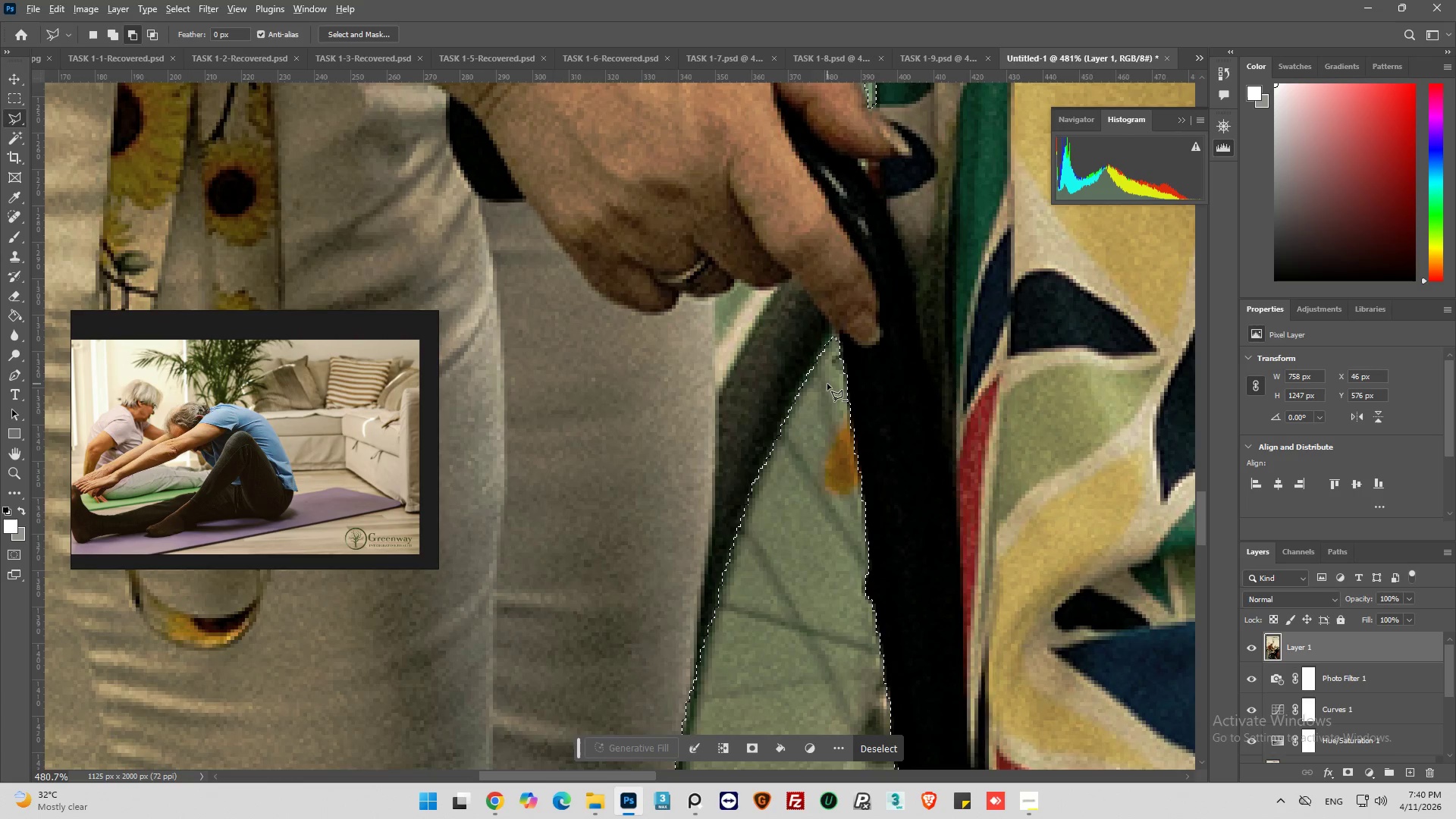 
left_click_drag(start_coordinate=[827, 384], to_coordinate=[831, 378])
 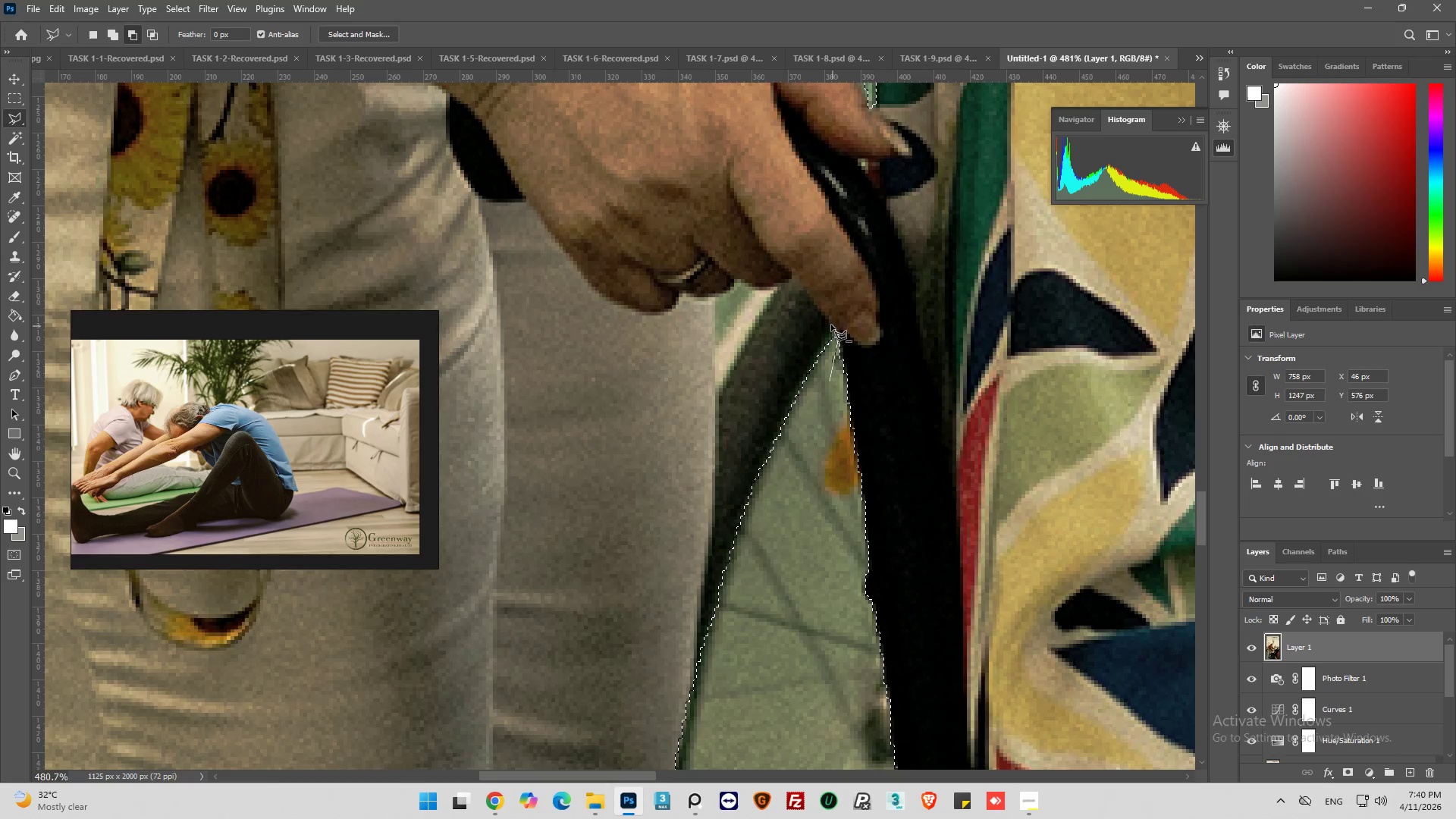 
left_click_drag(start_coordinate=[824, 316], to_coordinate=[821, 312])
 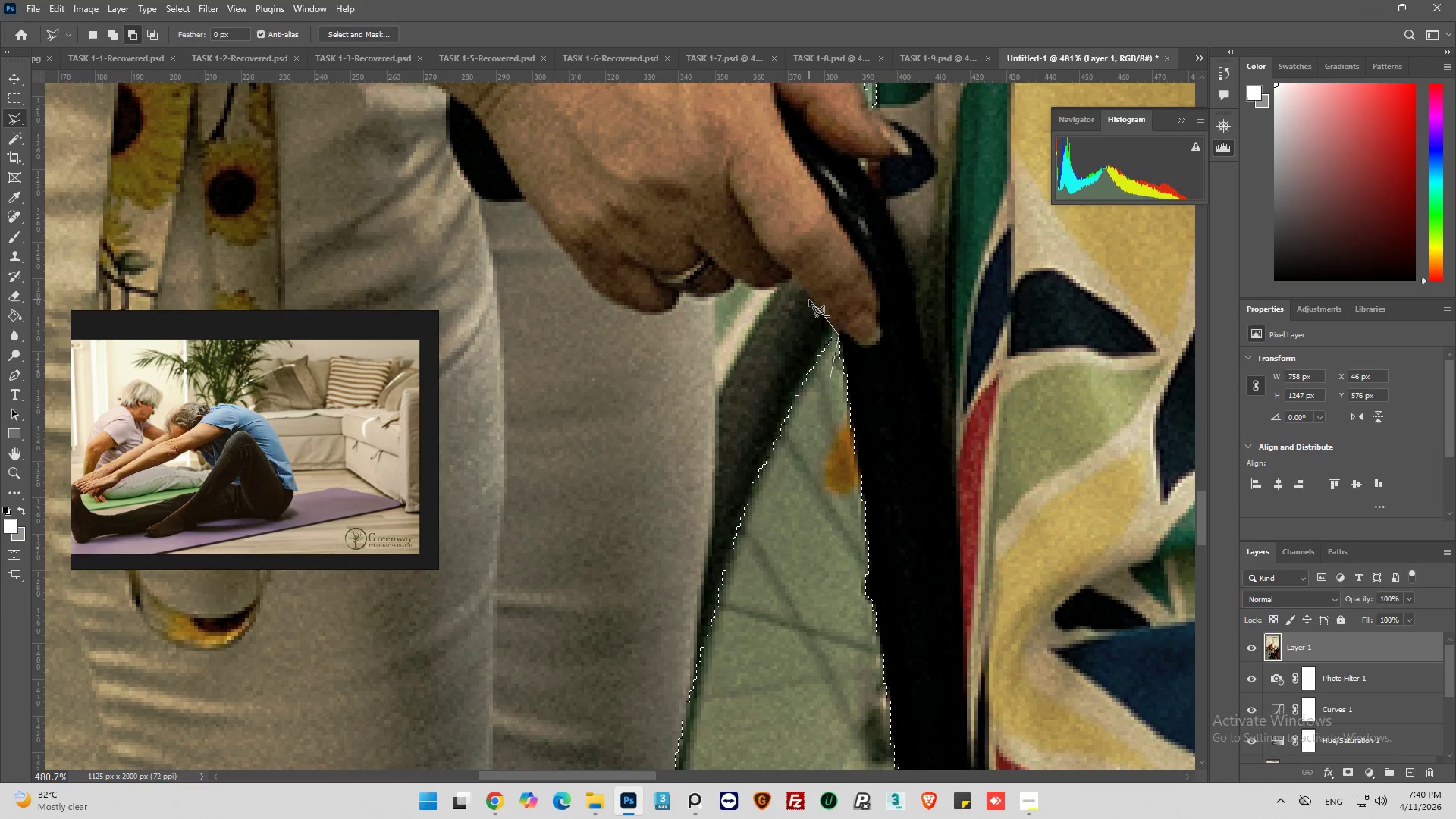 
left_click_drag(start_coordinate=[809, 299], to_coordinate=[802, 290])
 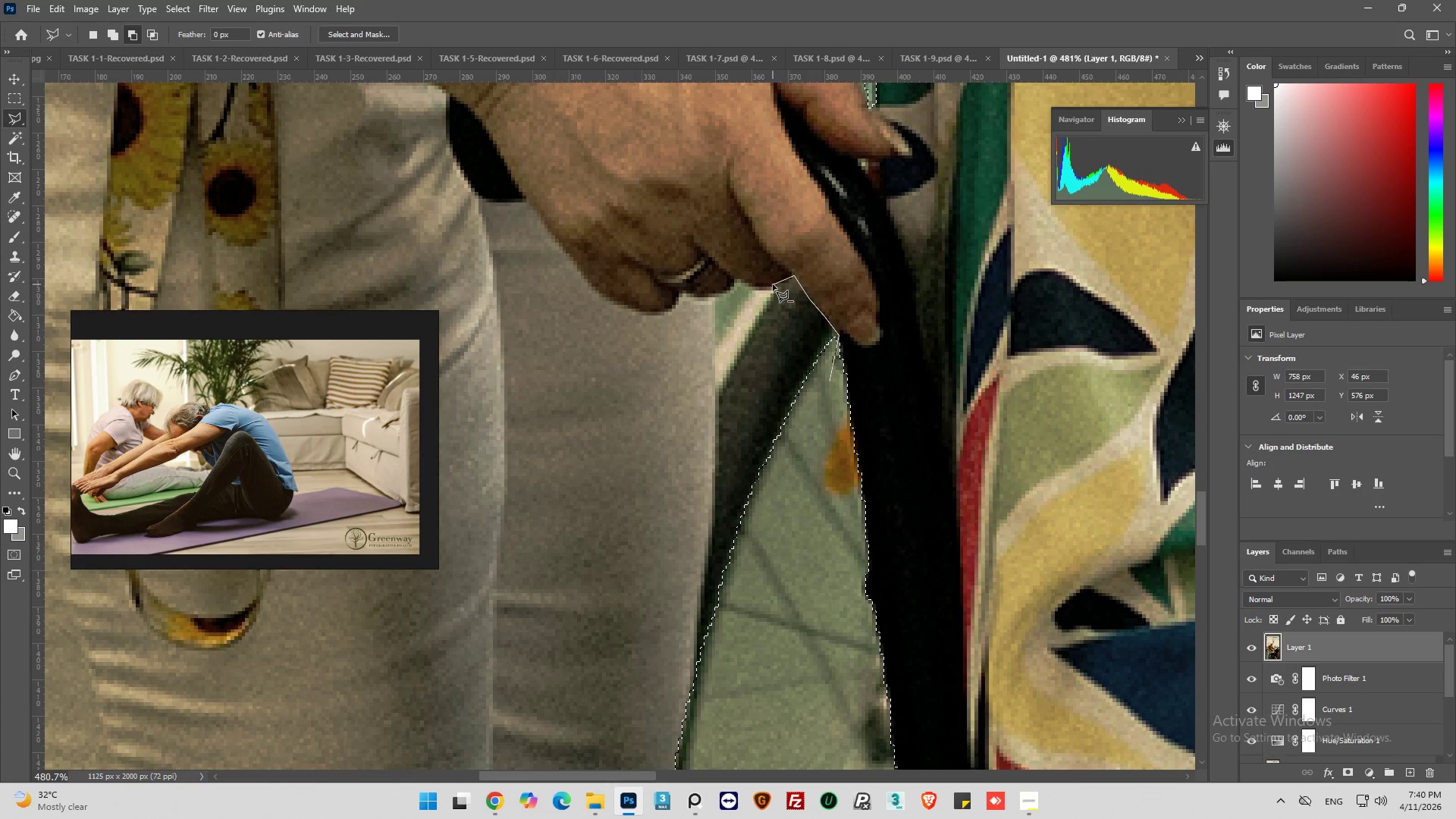 
left_click_drag(start_coordinate=[777, 288], to_coordinate=[770, 289])
 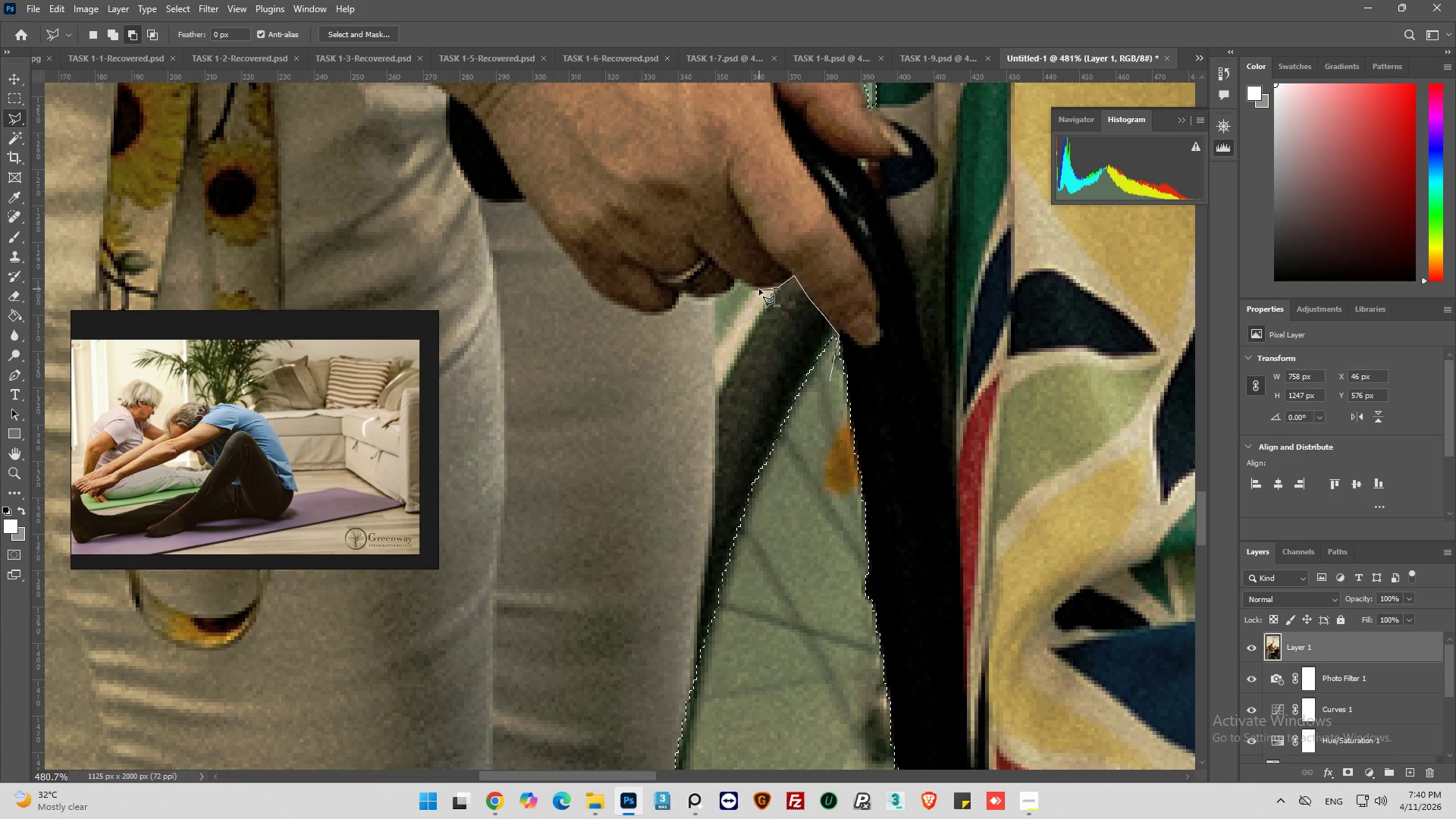 
left_click([759, 289])
 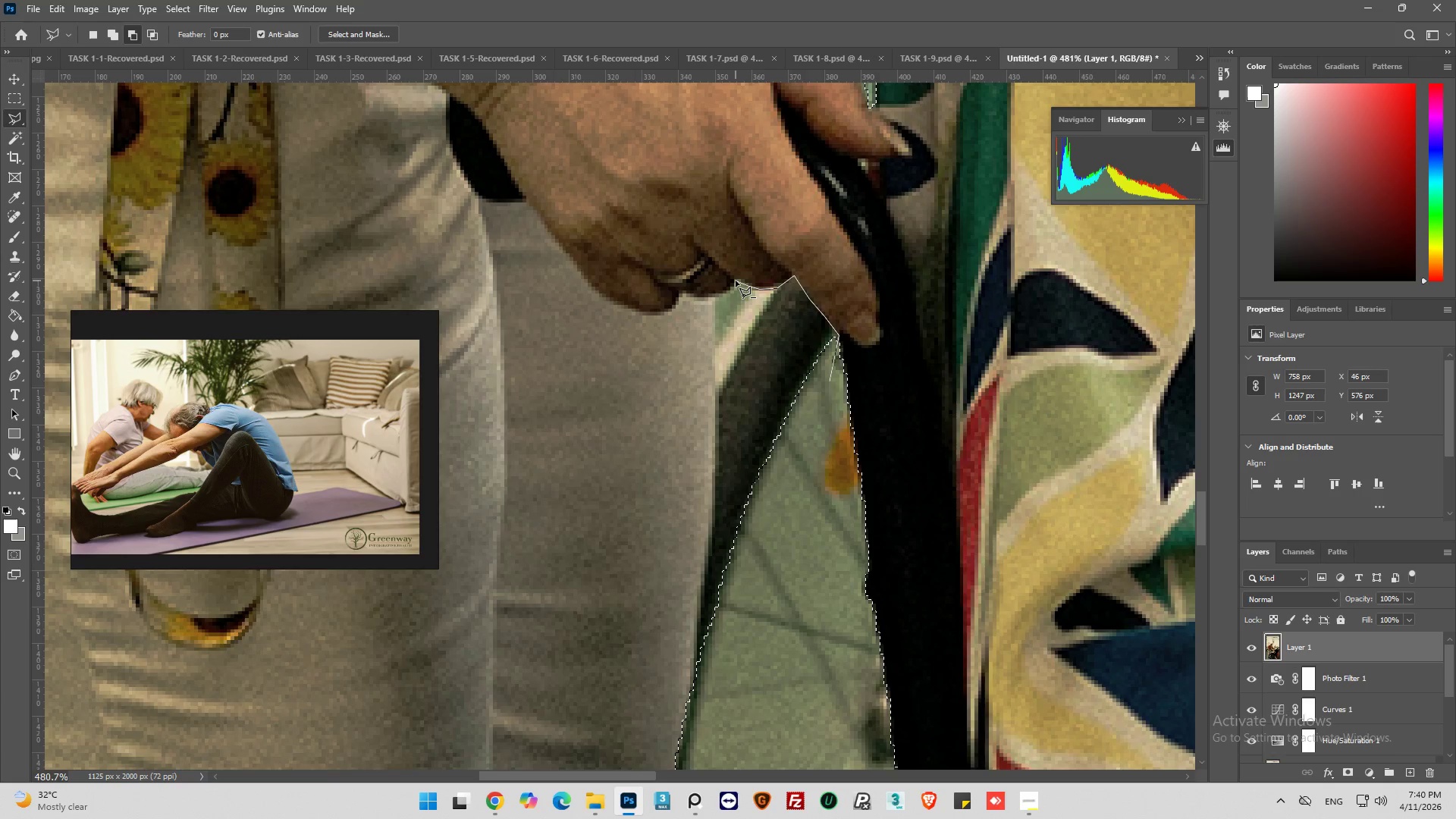 
left_click([736, 279])
 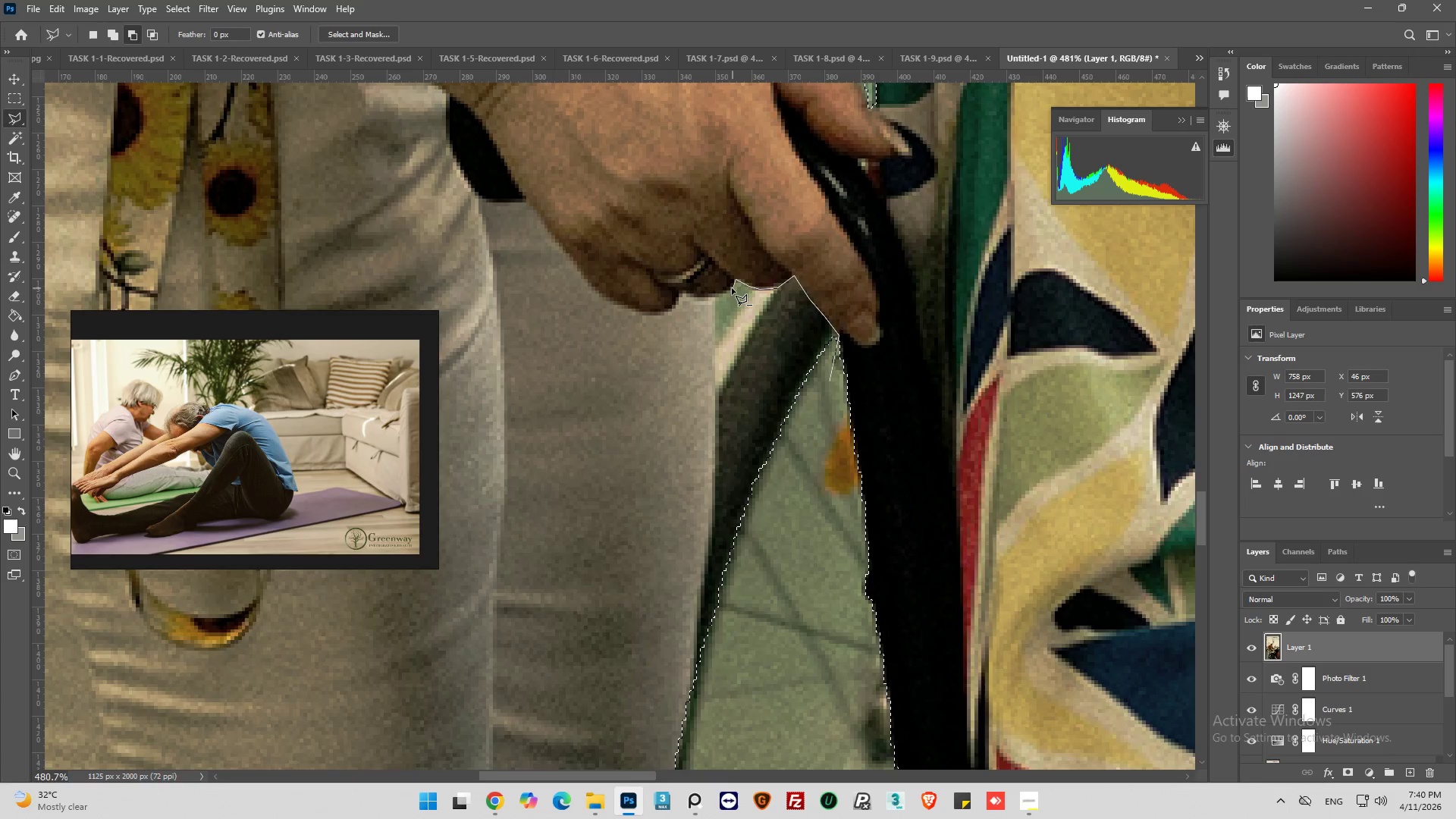 
left_click([729, 290])
 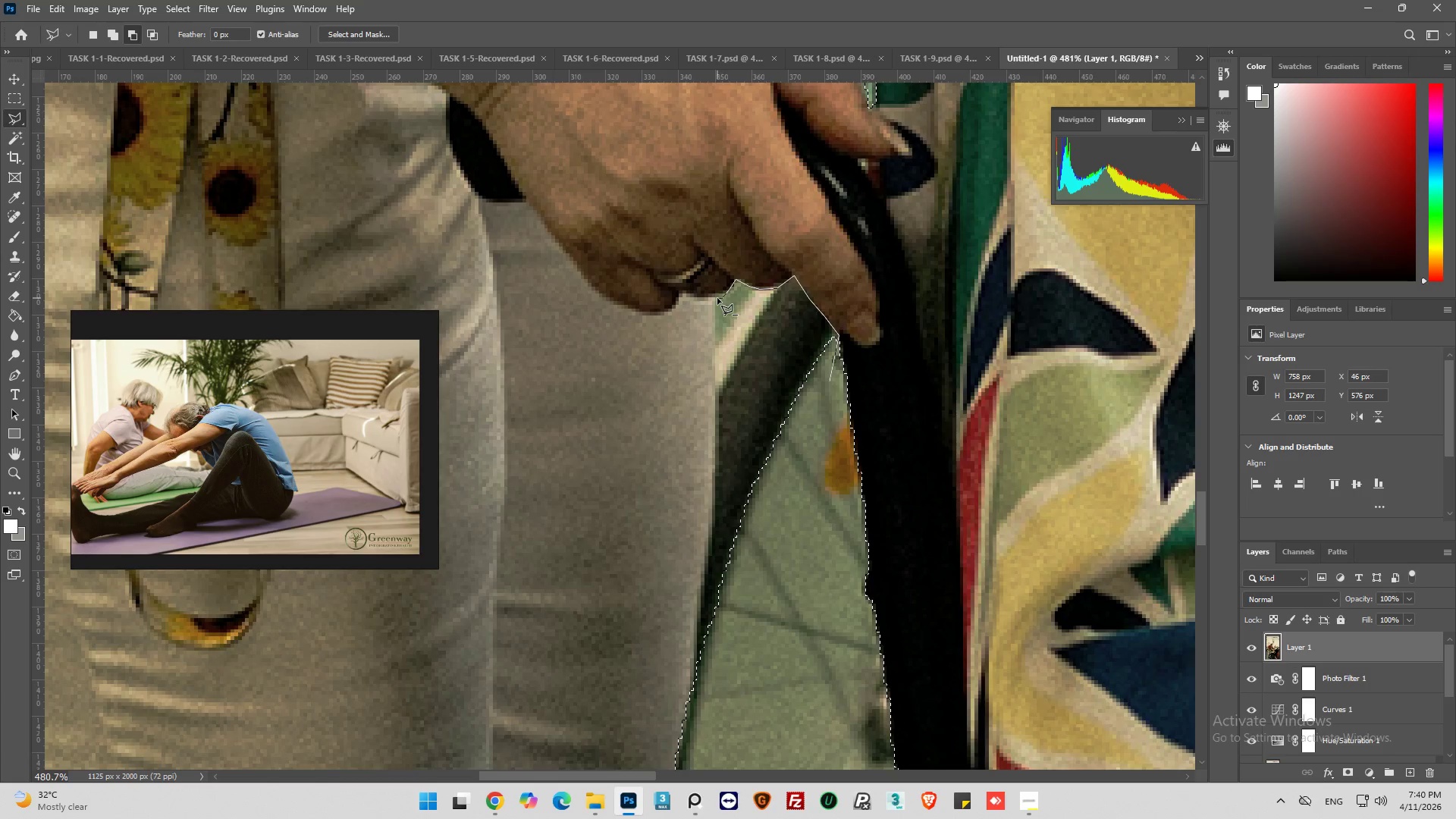 
double_click([714, 298])
 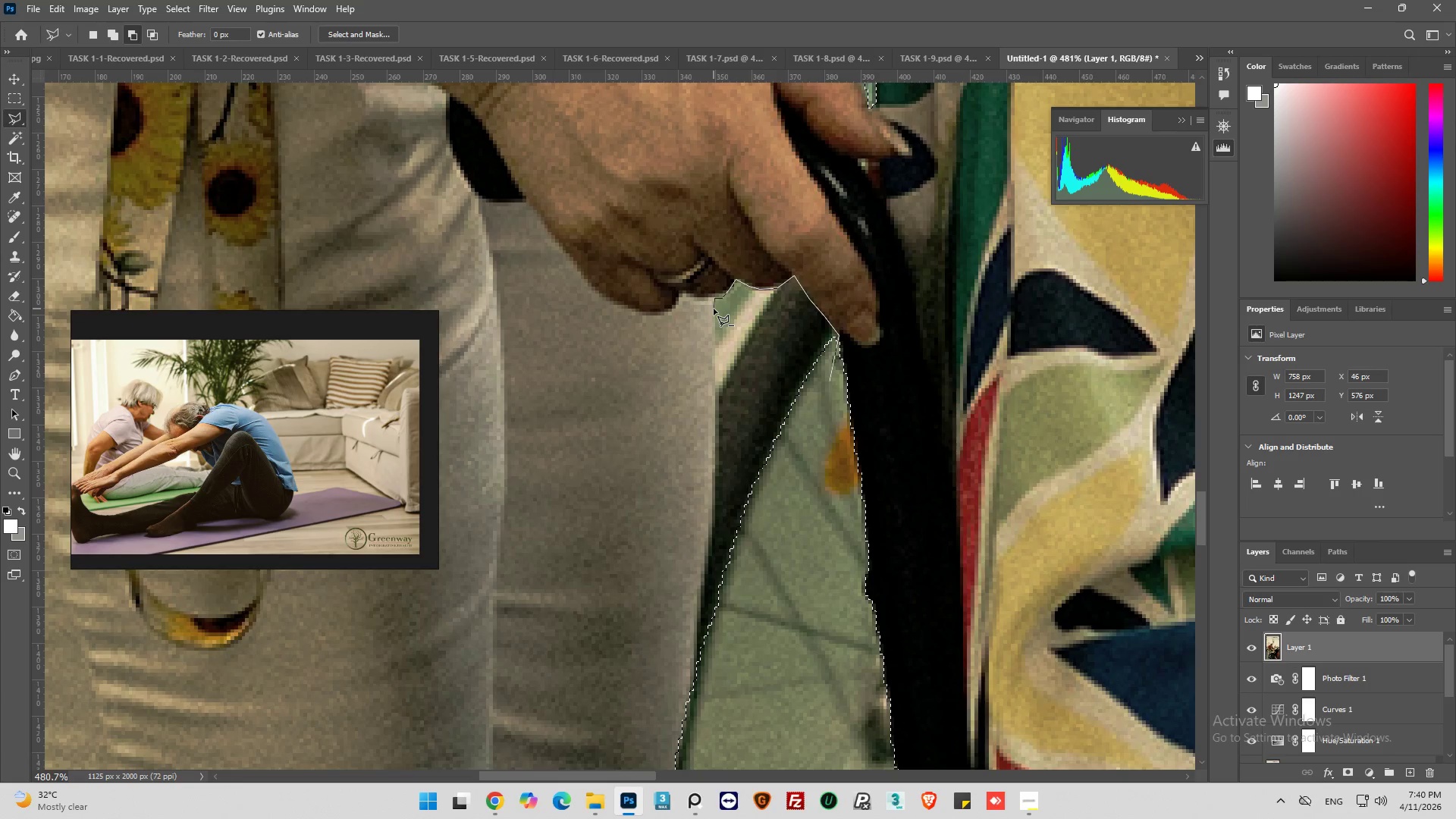 
left_click([714, 309])
 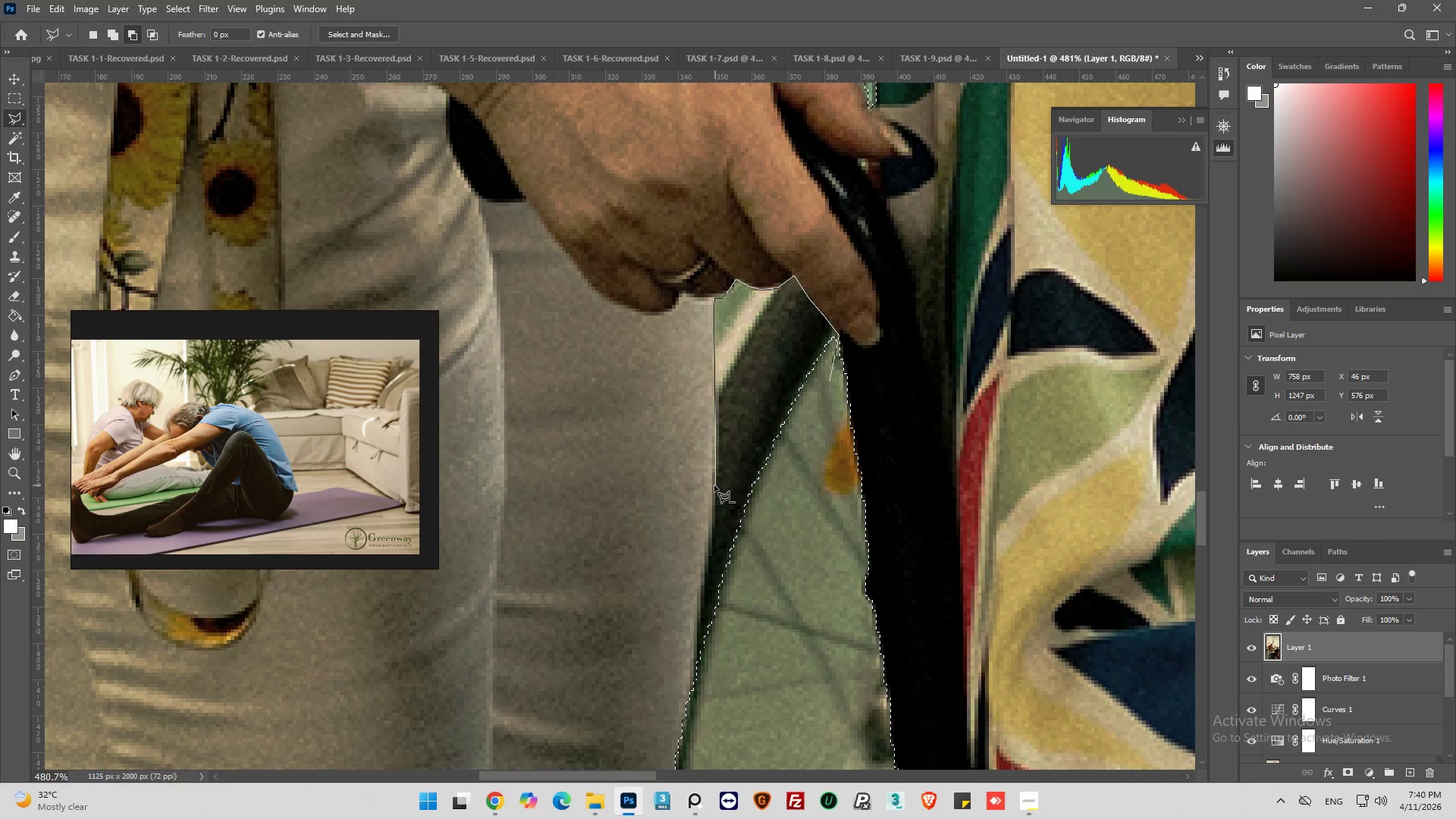 
left_click([708, 551])
 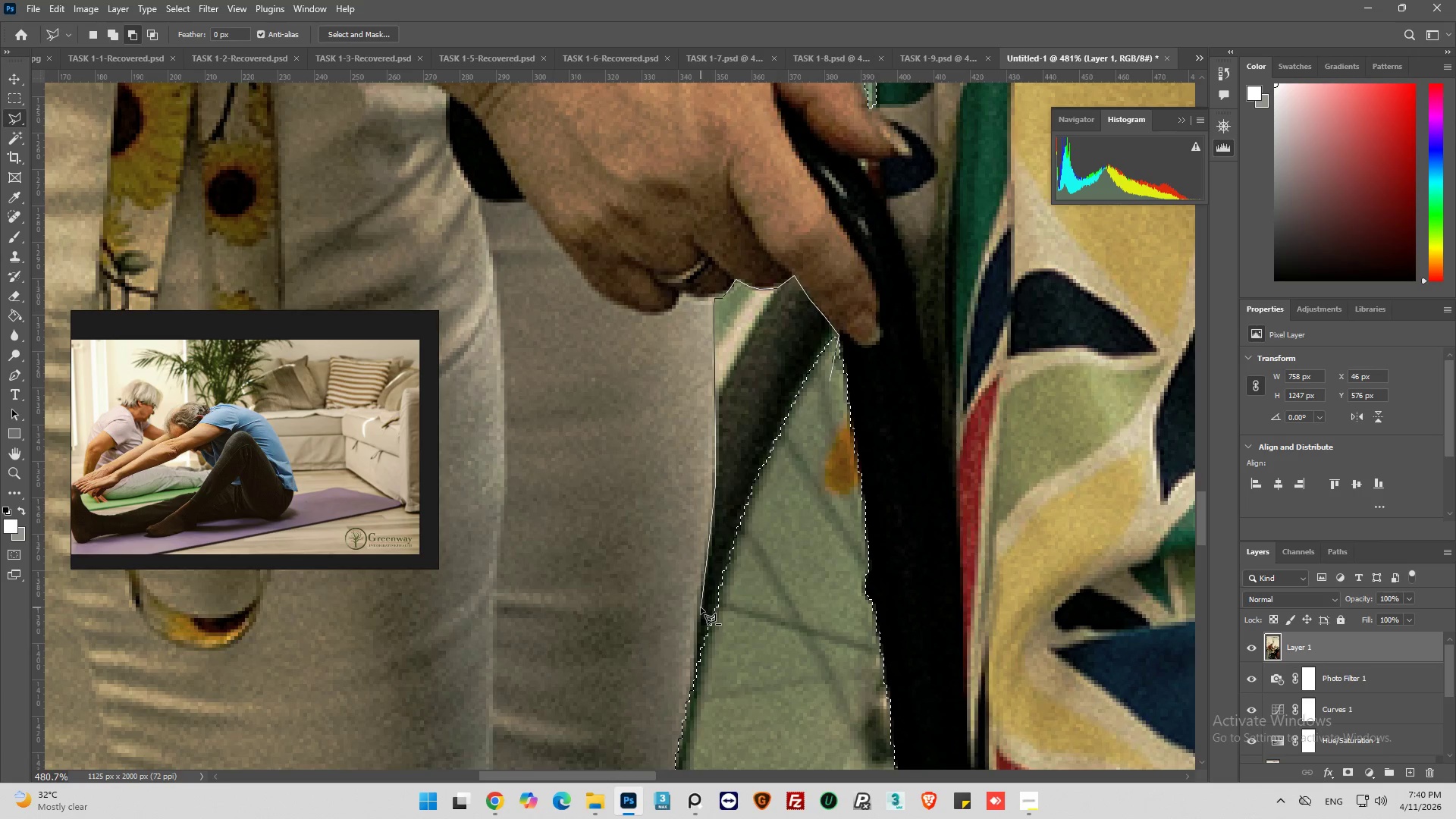 
left_click_drag(start_coordinate=[700, 607], to_coordinate=[698, 613])
 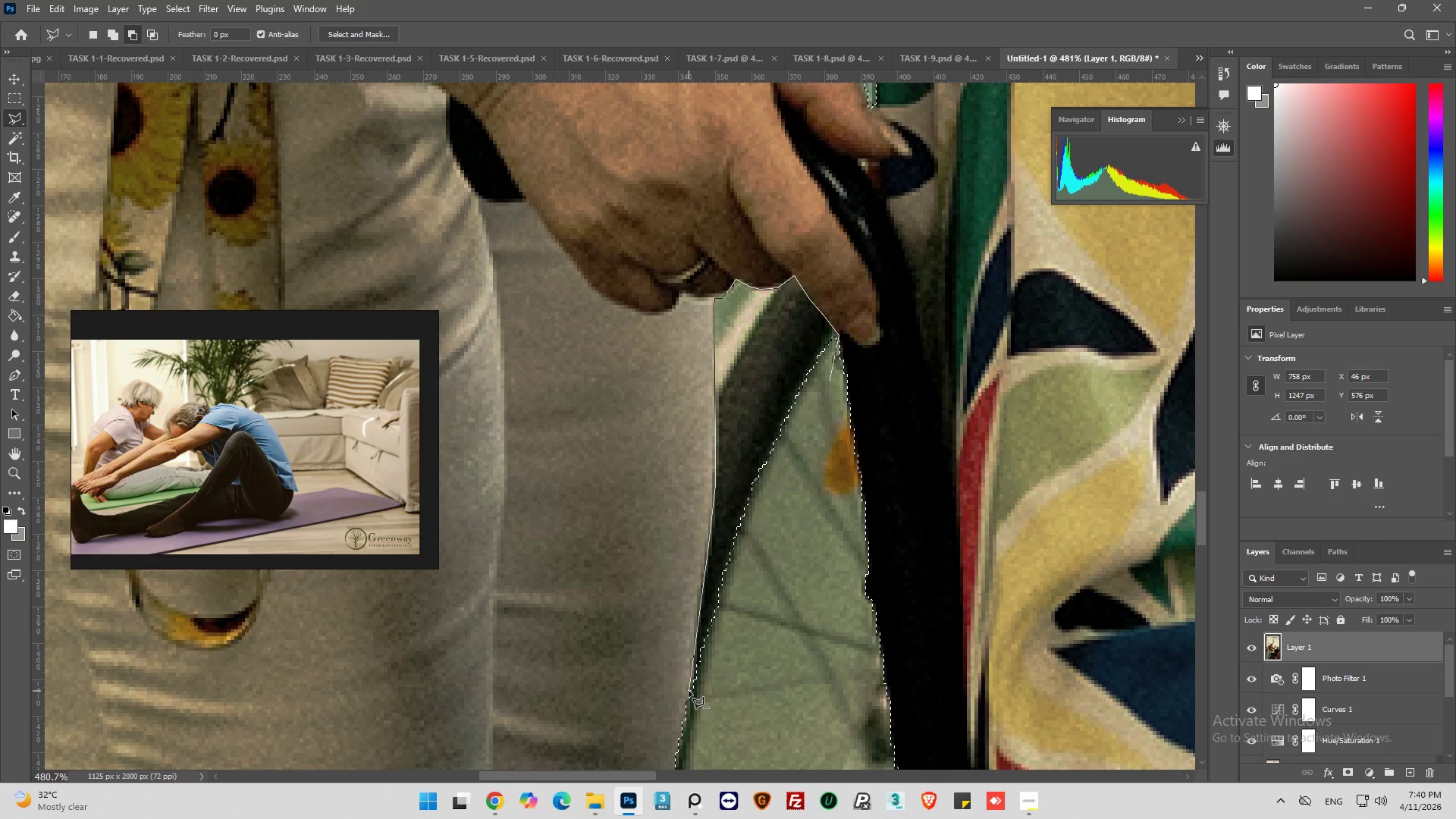 
left_click([689, 691])
 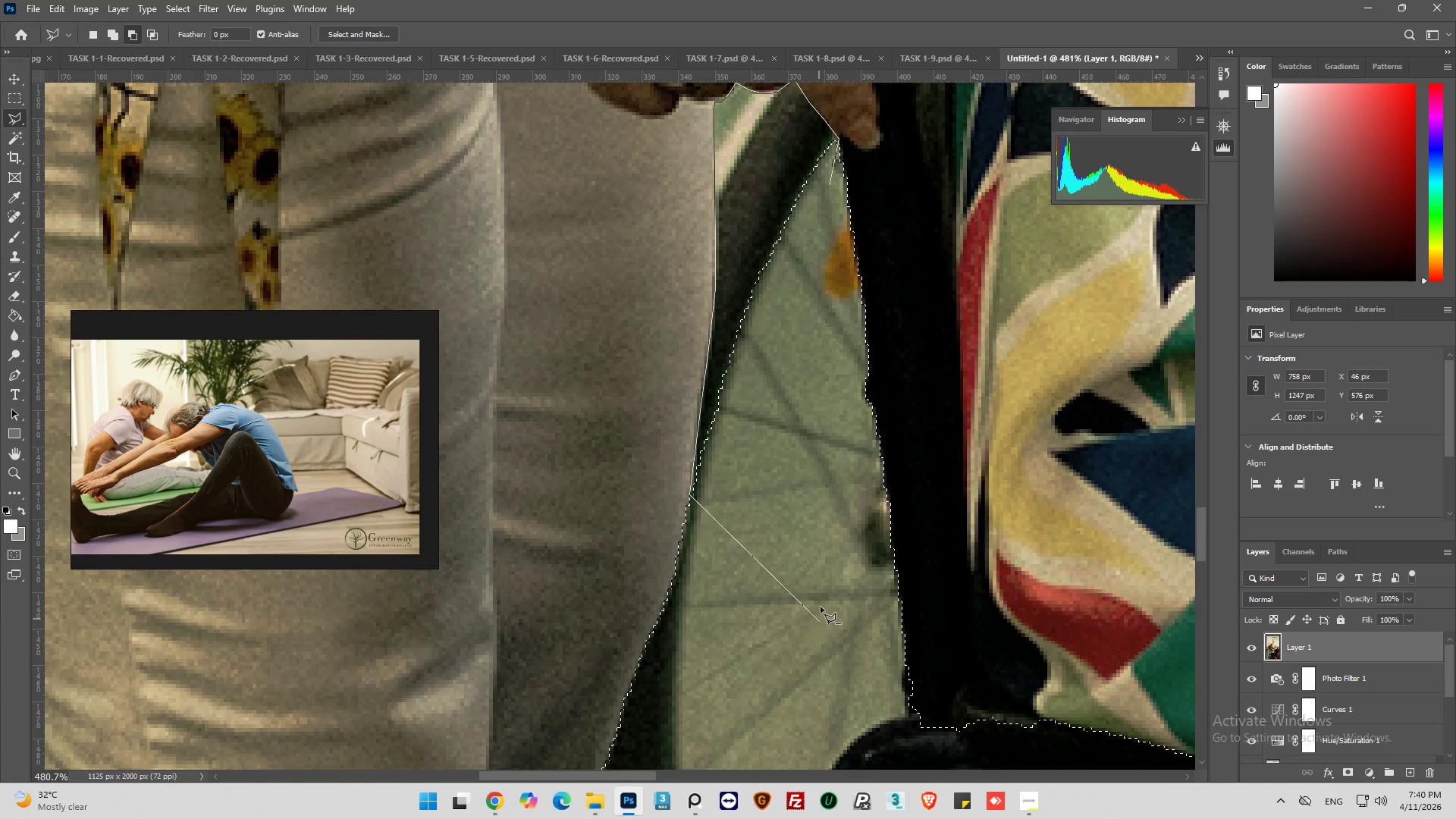 
left_click_drag(start_coordinate=[801, 502], to_coordinate=[804, 488])
 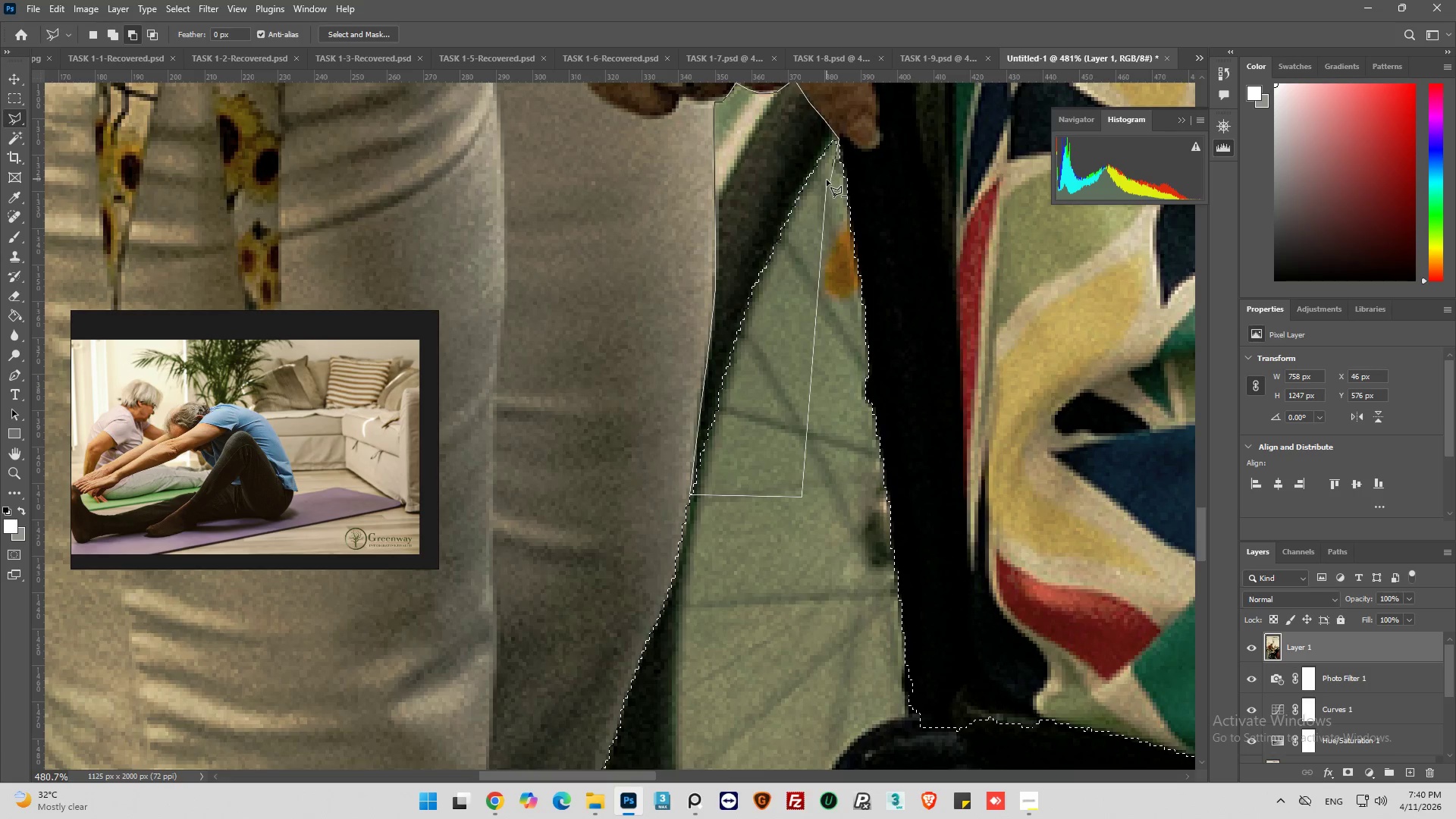 
left_click([829, 184])
 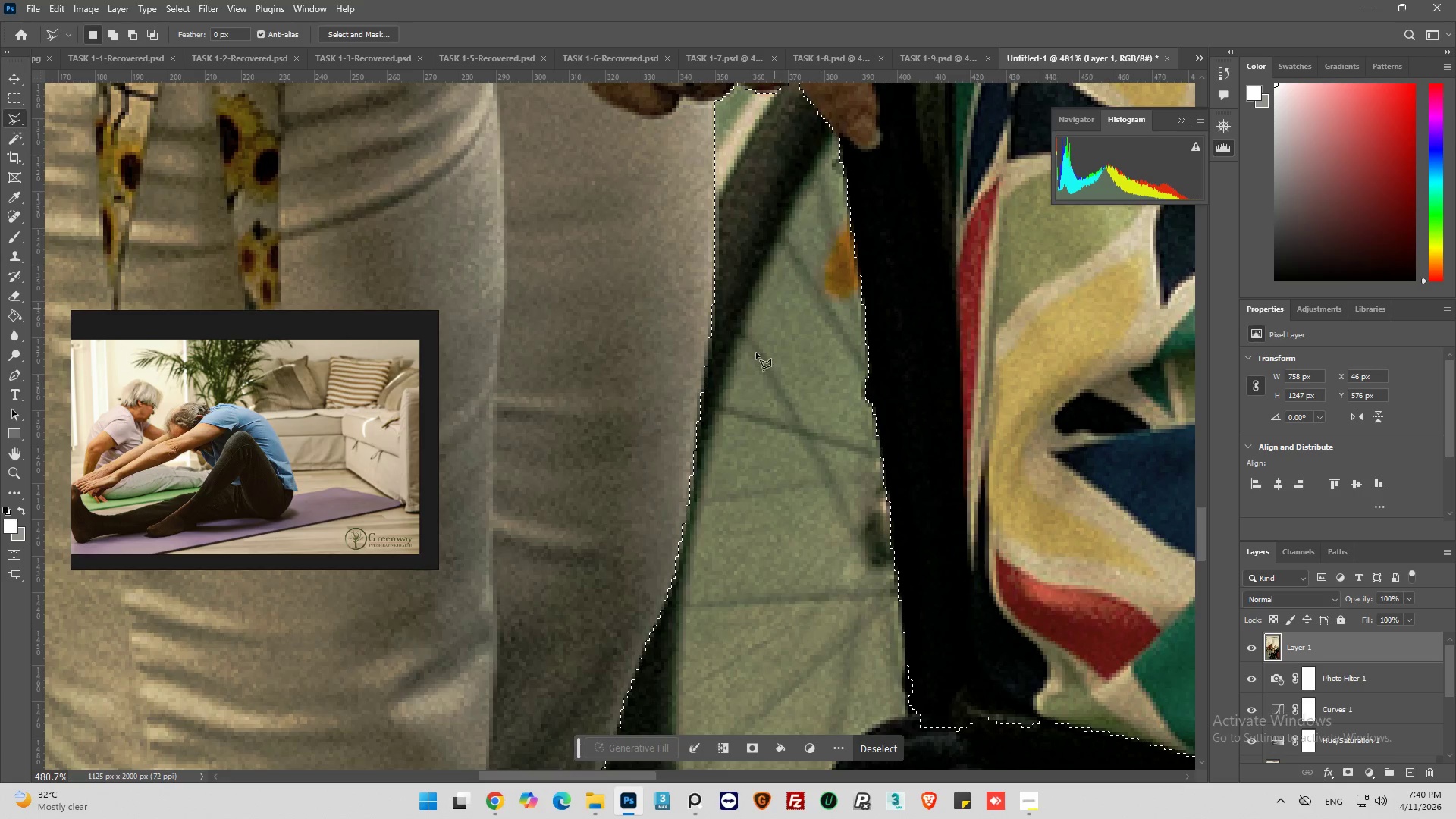 
hold_key(key=AltLeft, duration=0.75)
scroll: coordinate [755, 358], scroll_direction: down, amount: 13.0
 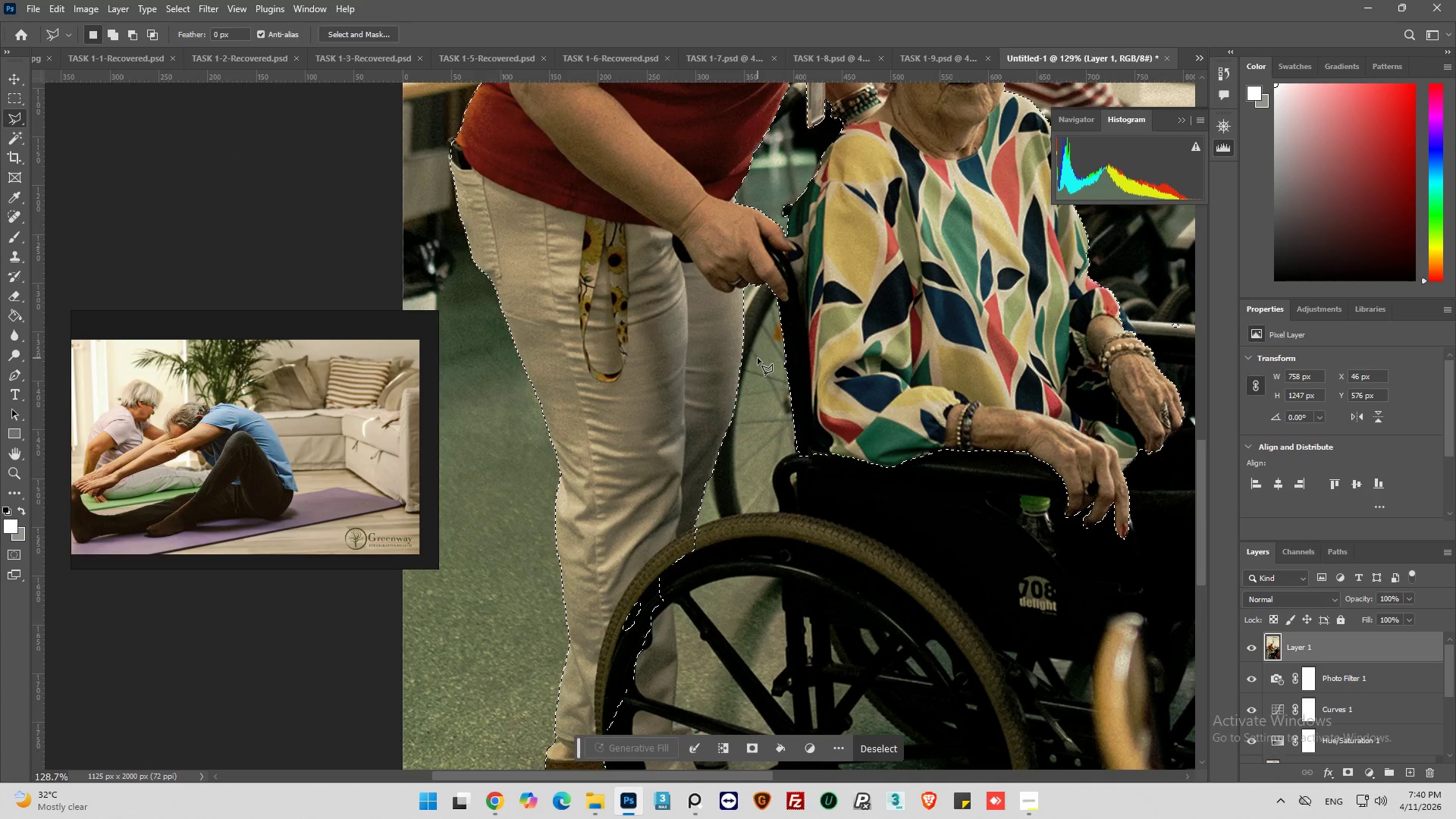 
hold_key(key=AltLeft, duration=0.55)
scroll: coordinate [710, 369], scroll_direction: down, amount: 4.0
 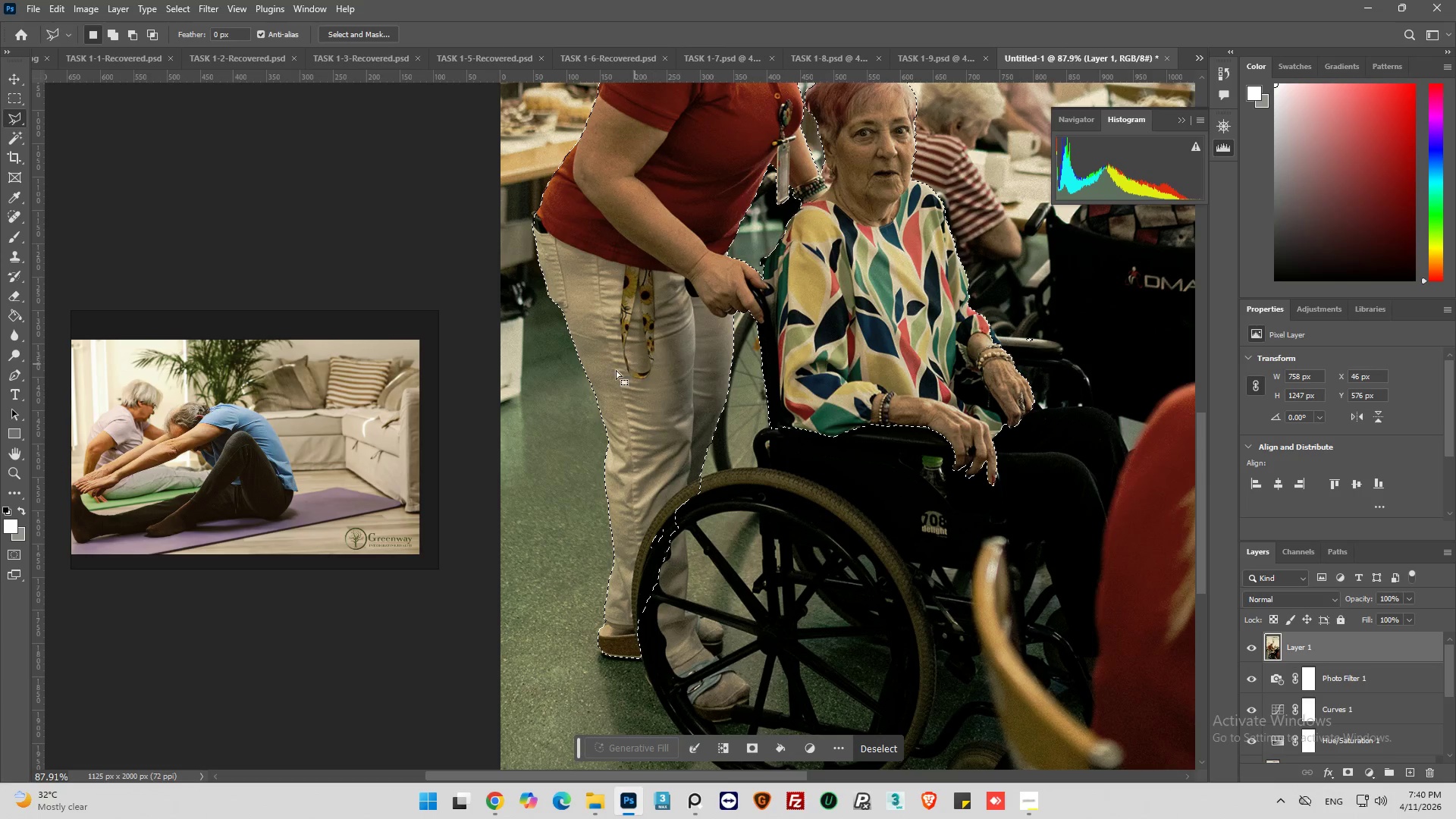 
wait(6.25)
 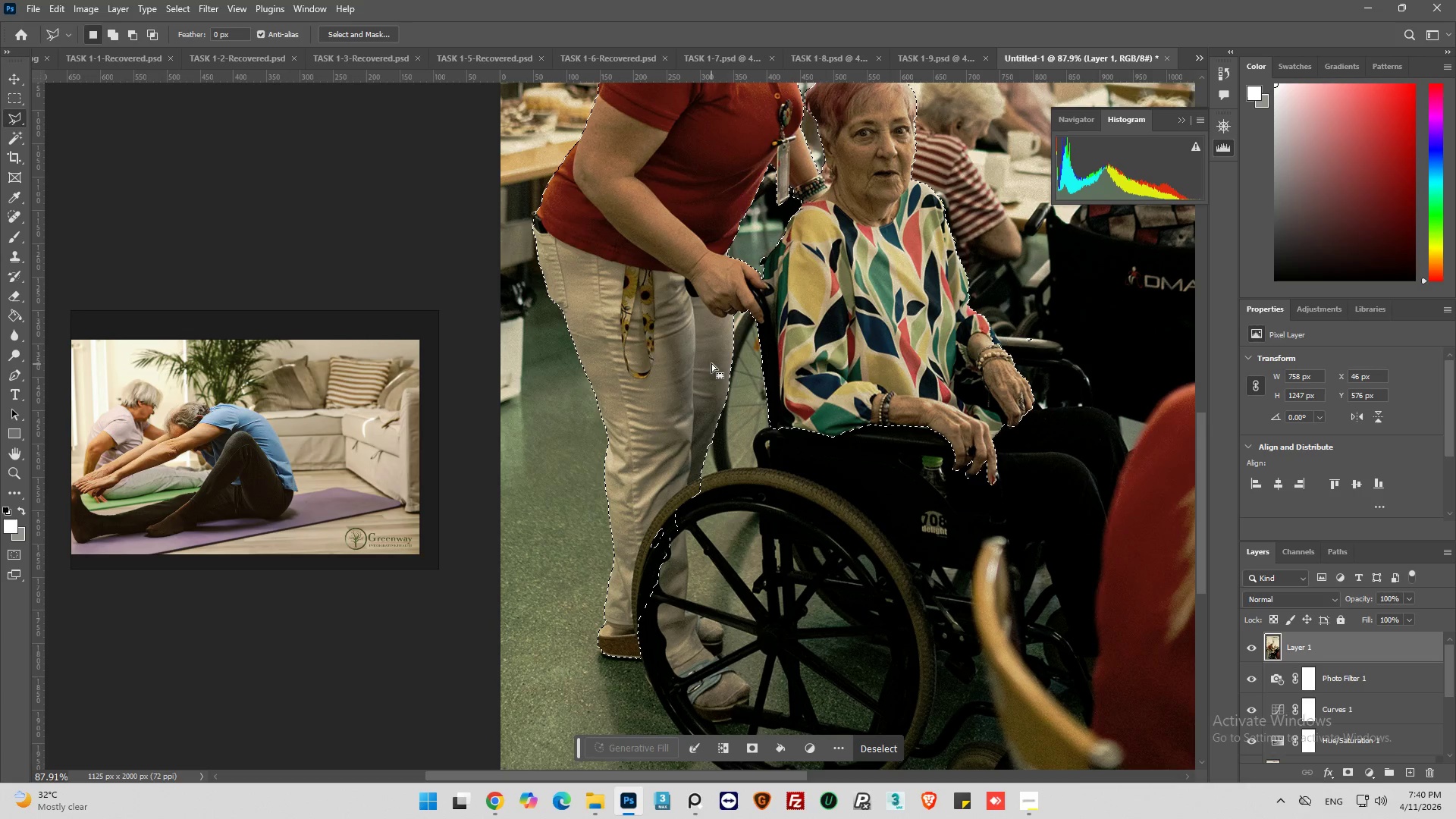 
scroll: coordinate [648, 385], scroll_direction: up, amount: 26.0
 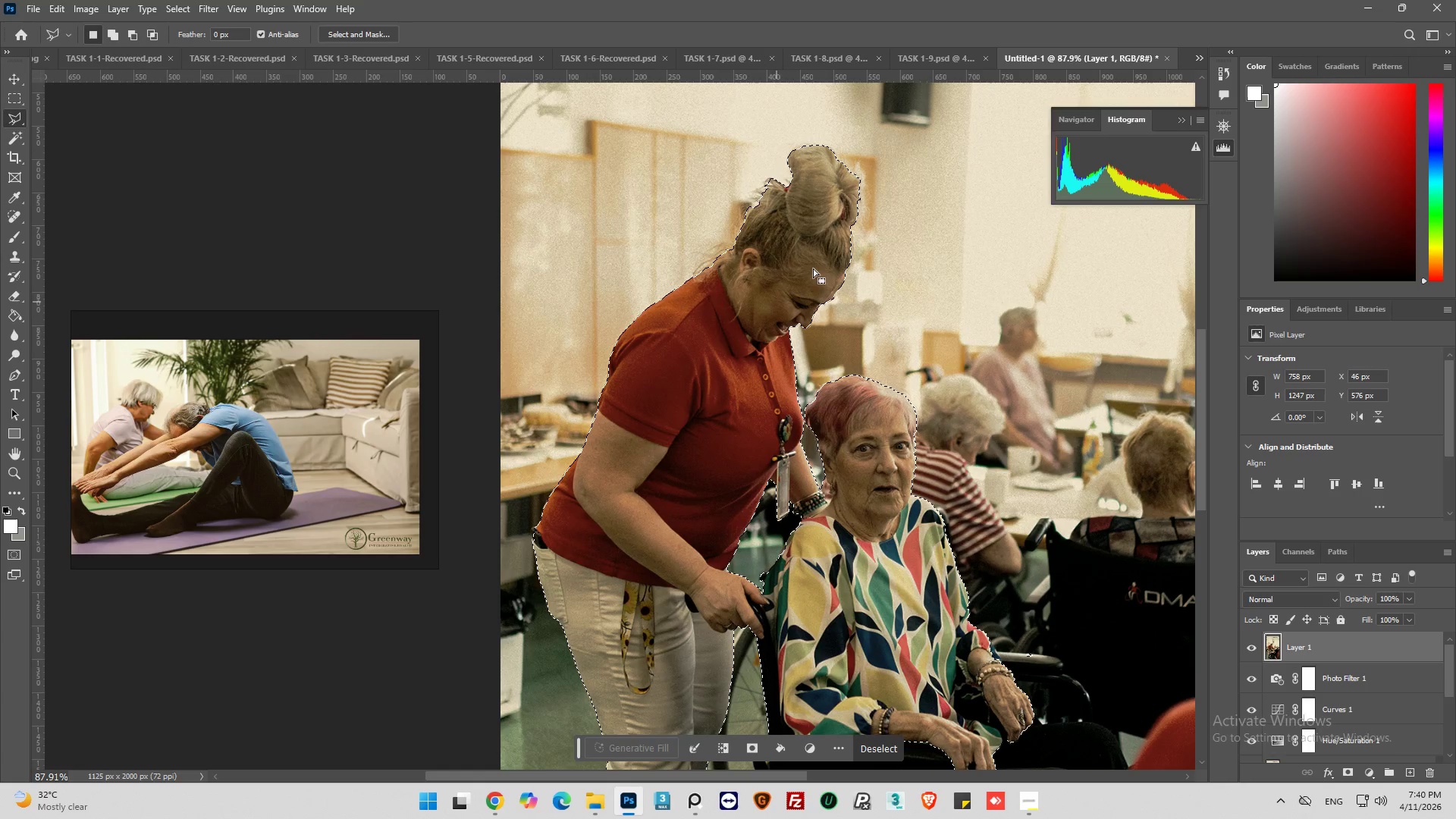 
hold_key(key=AltLeft, duration=1.19)
scroll: coordinate [742, 189], scroll_direction: up, amount: 16.0
 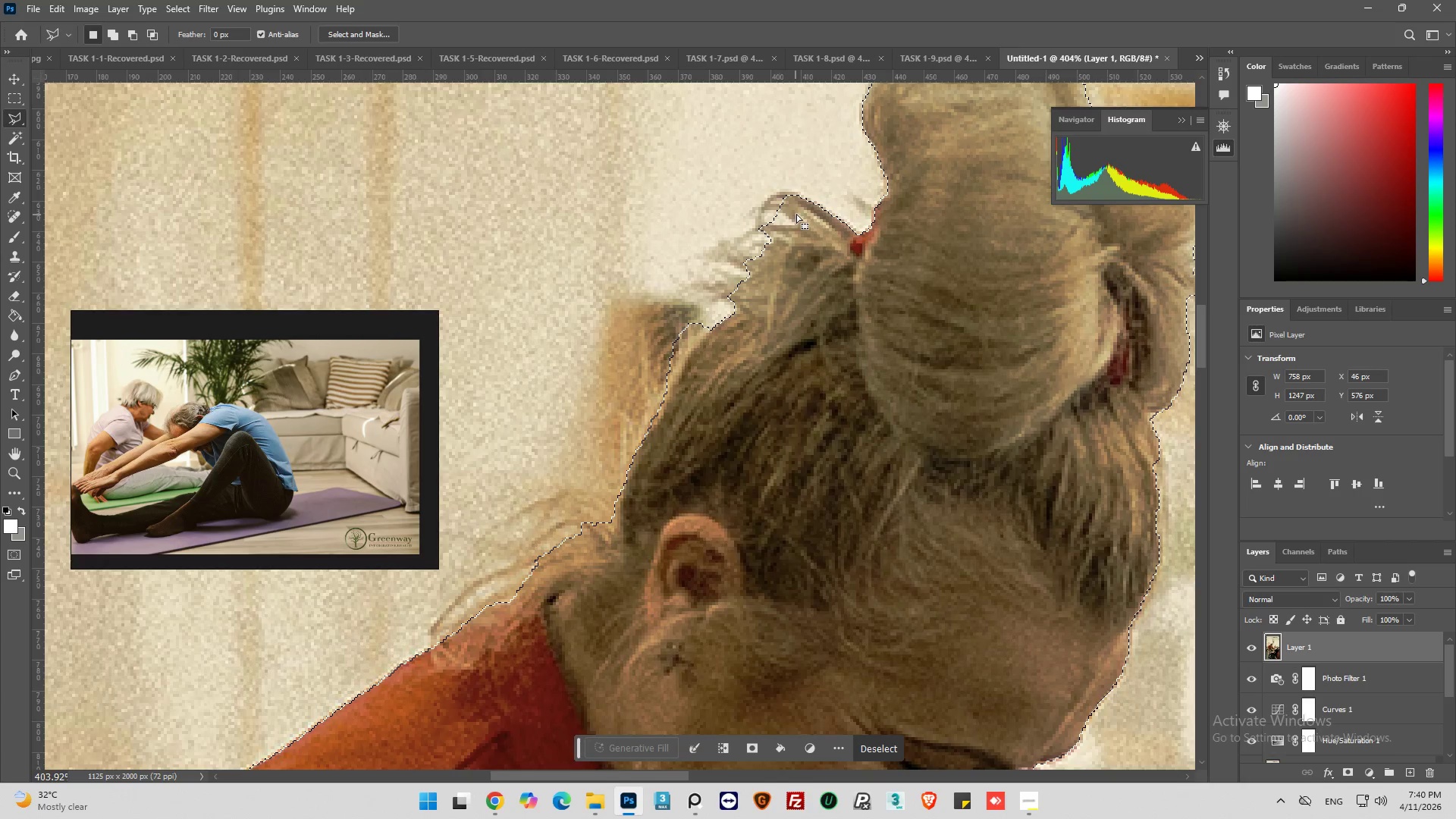 
hold_key(key=AltLeft, duration=0.48)
 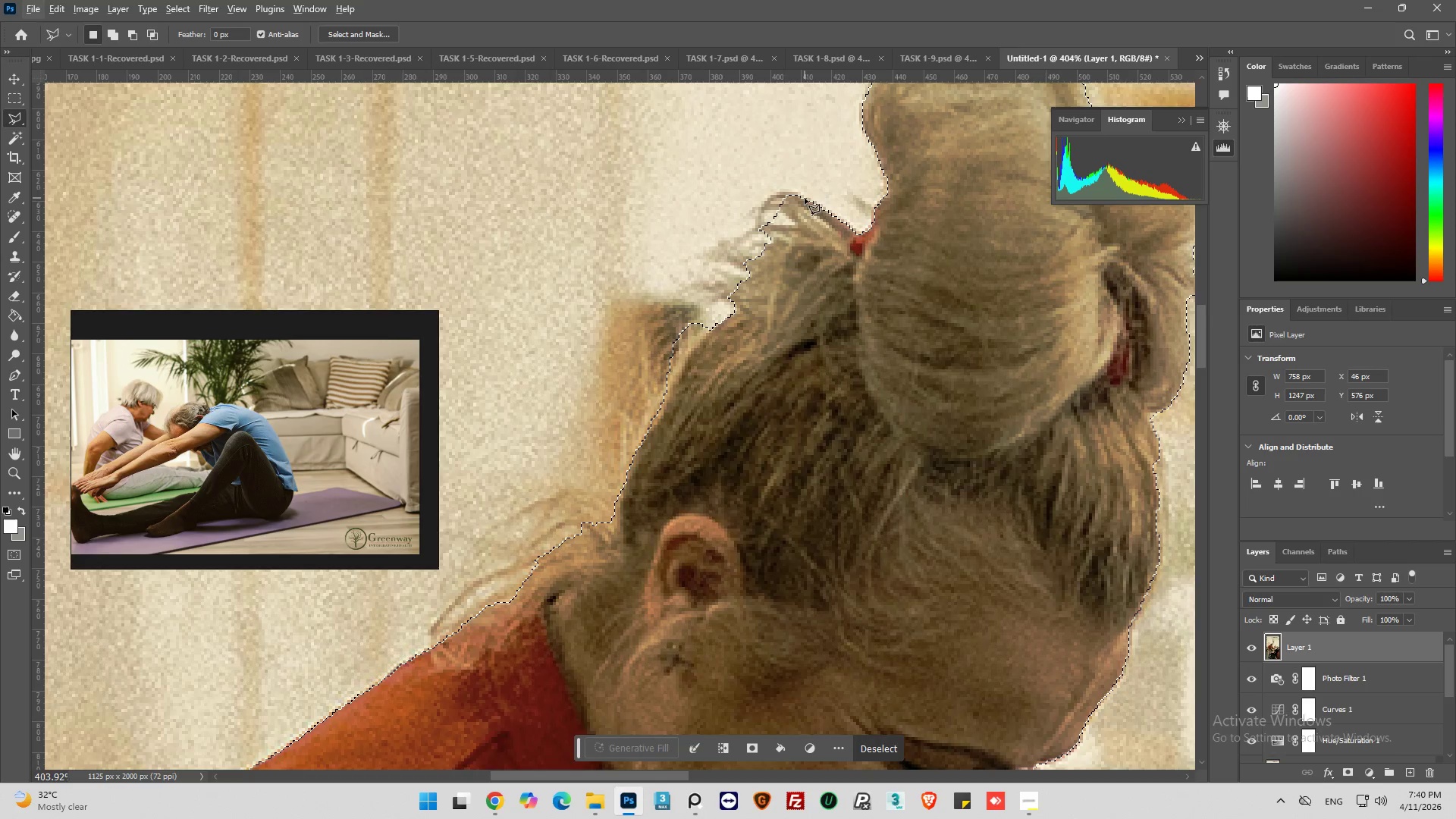 
hold_key(key=ShiftLeft, duration=1.5)
 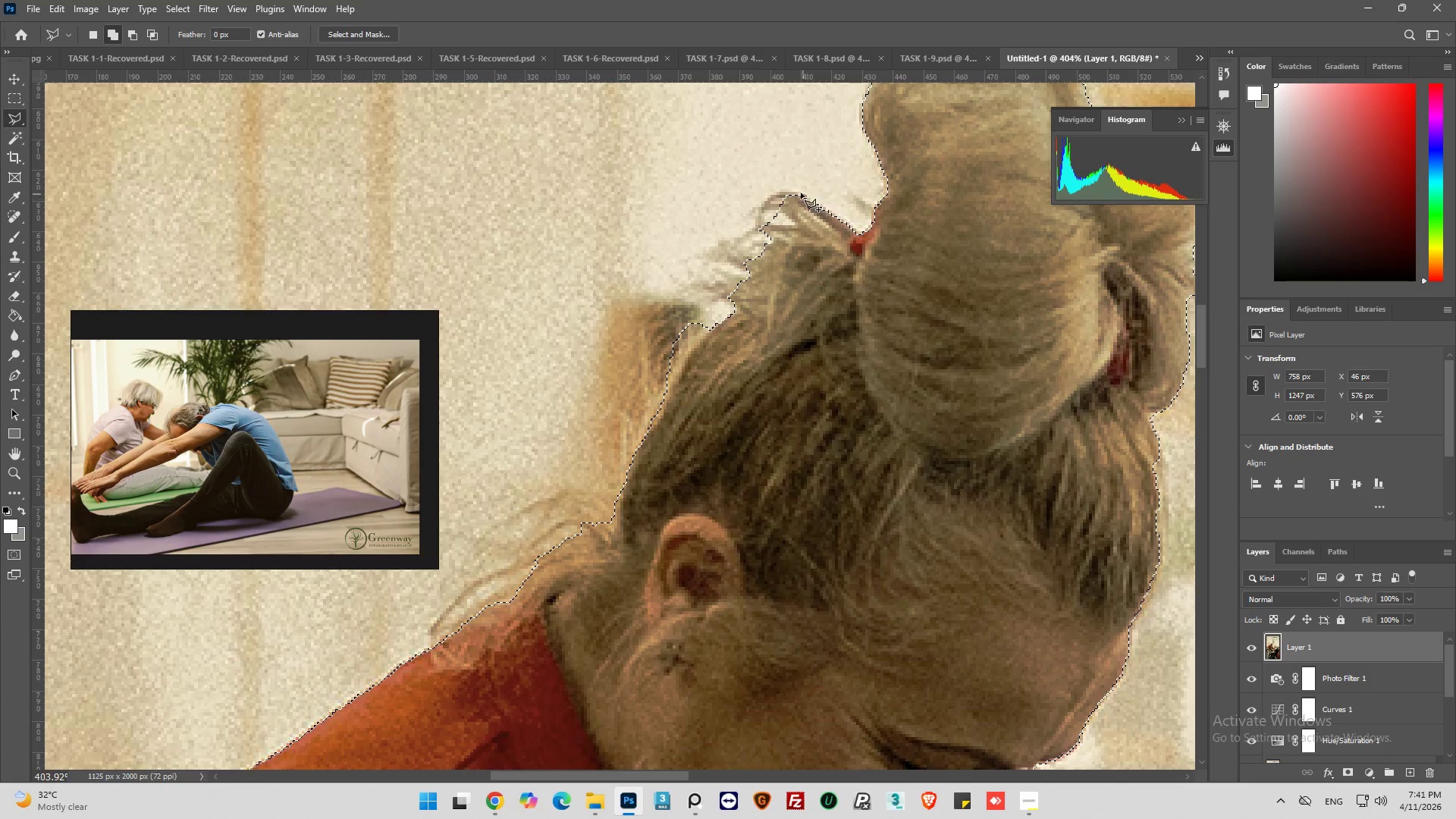 
hold_key(key=ShiftLeft, duration=0.38)
left_click([807, 196])
 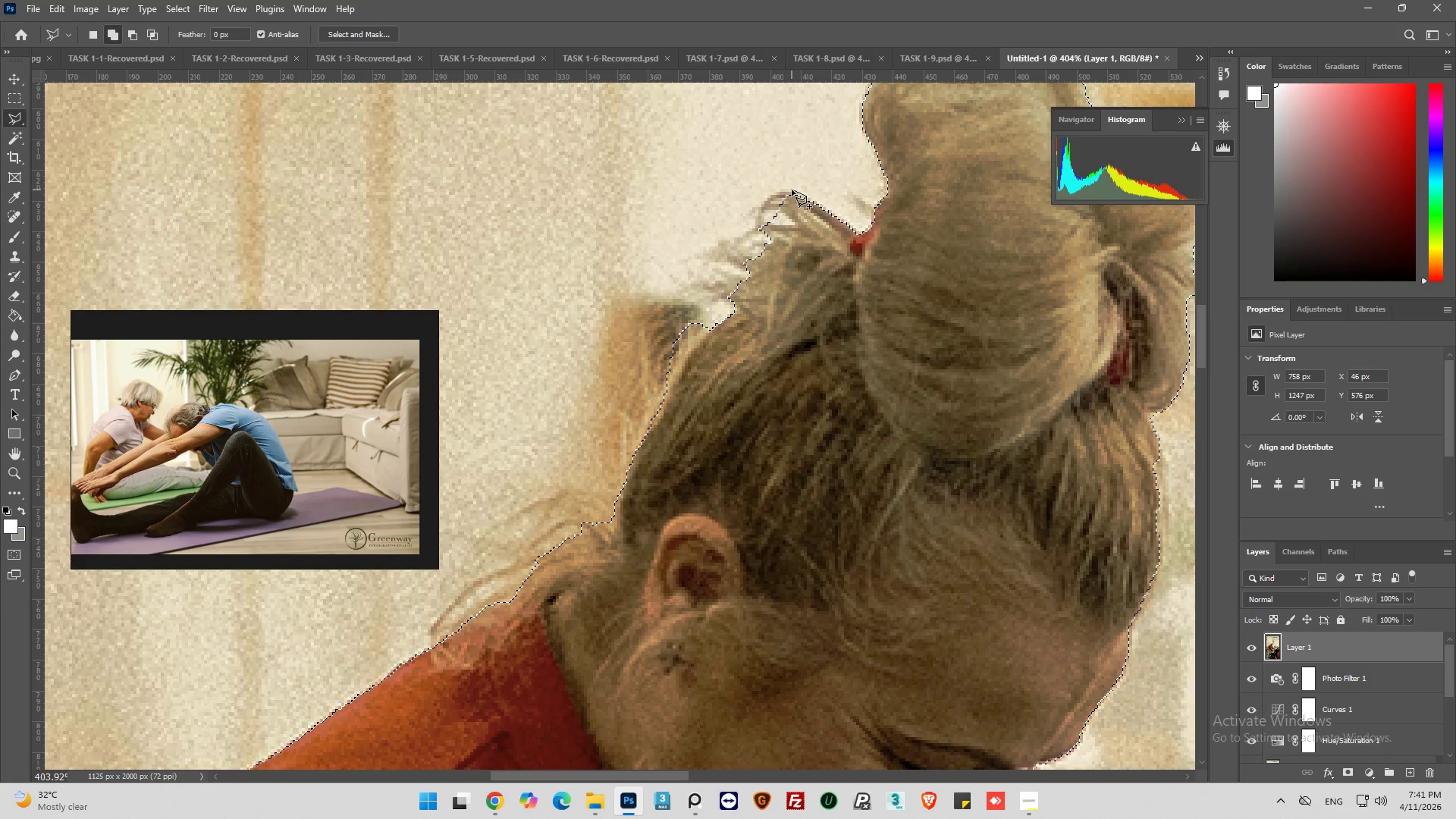 
left_click([792, 190])
 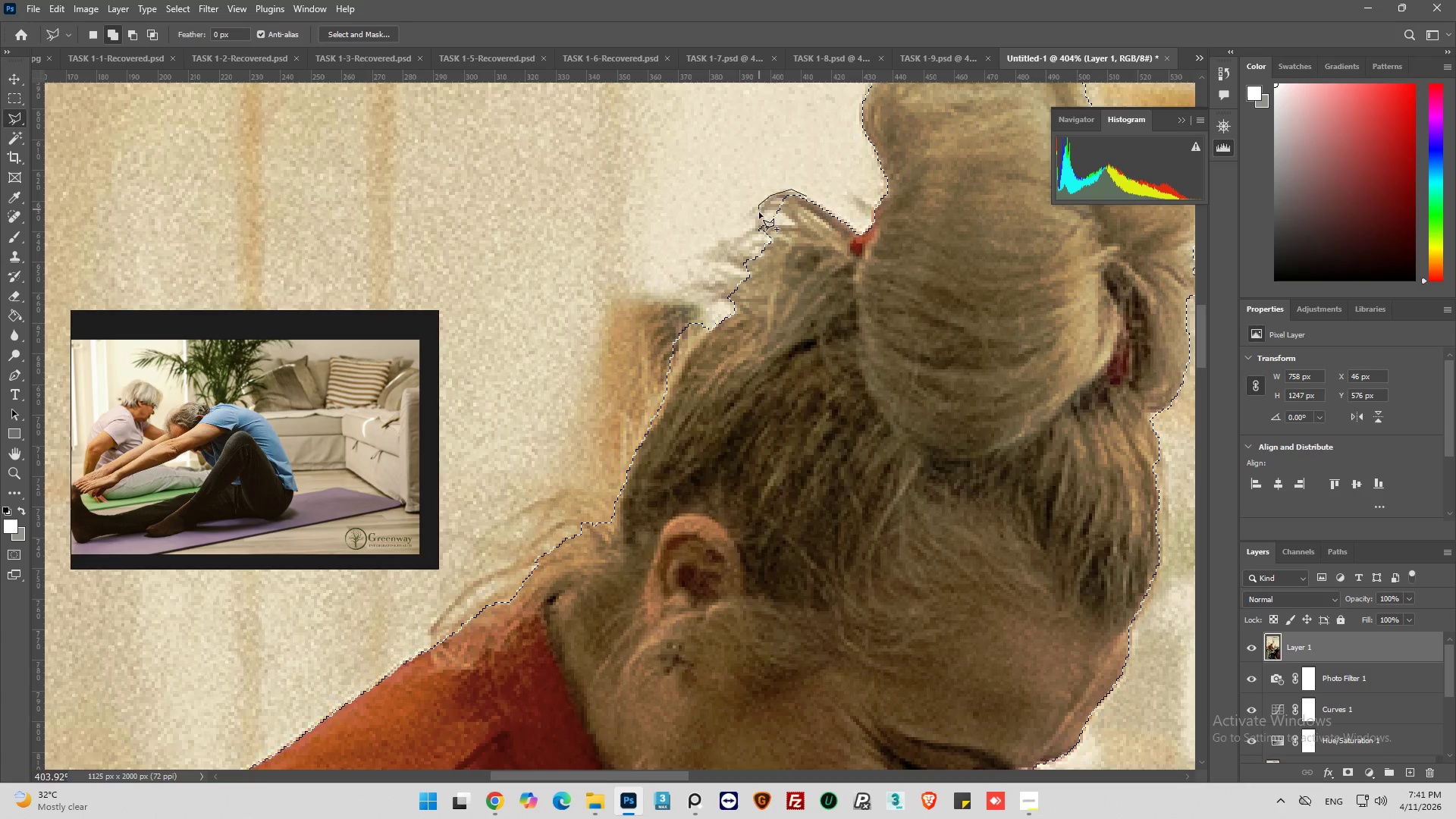 
left_click([755, 222])
 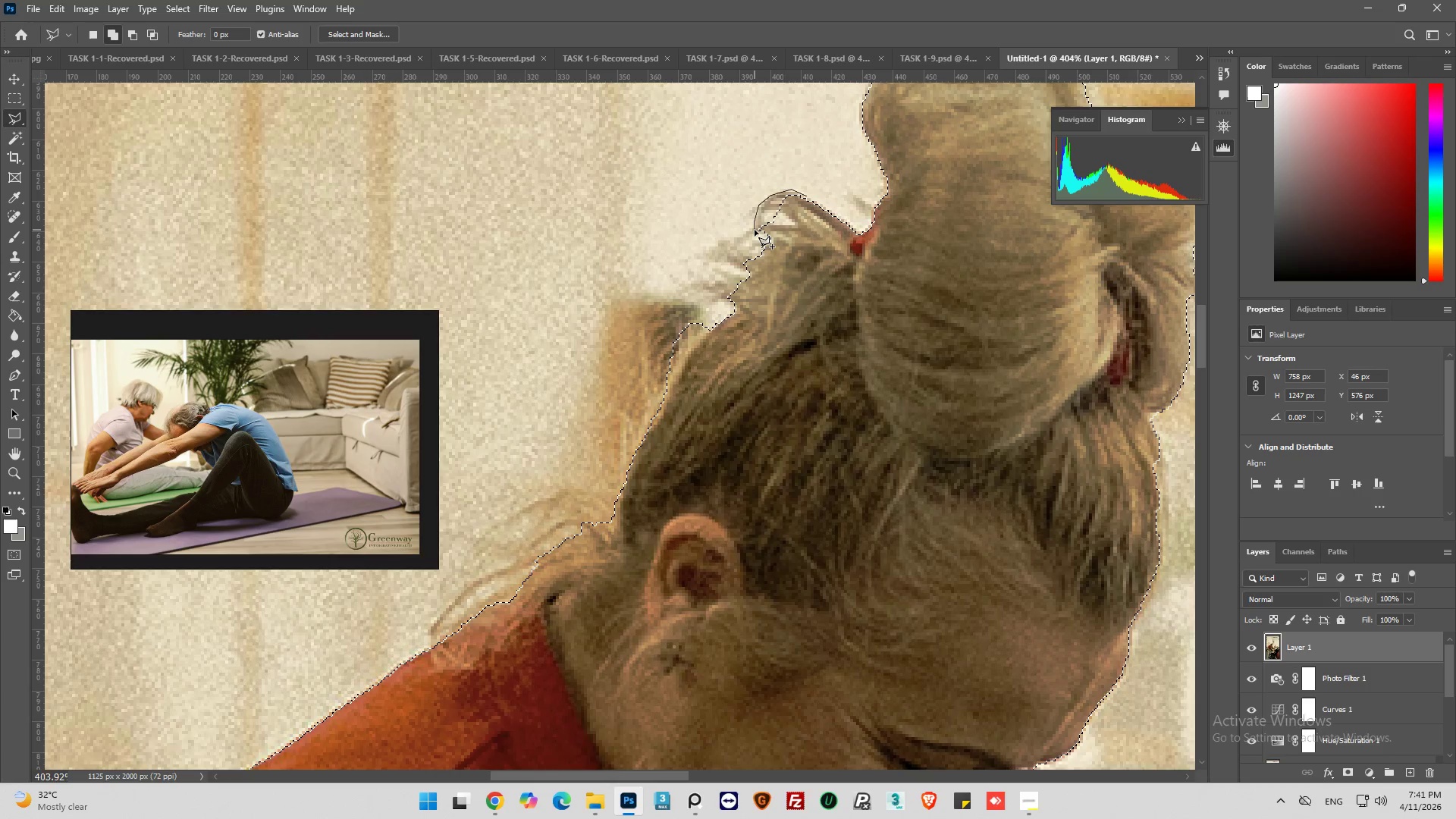 
left_click([755, 230])
 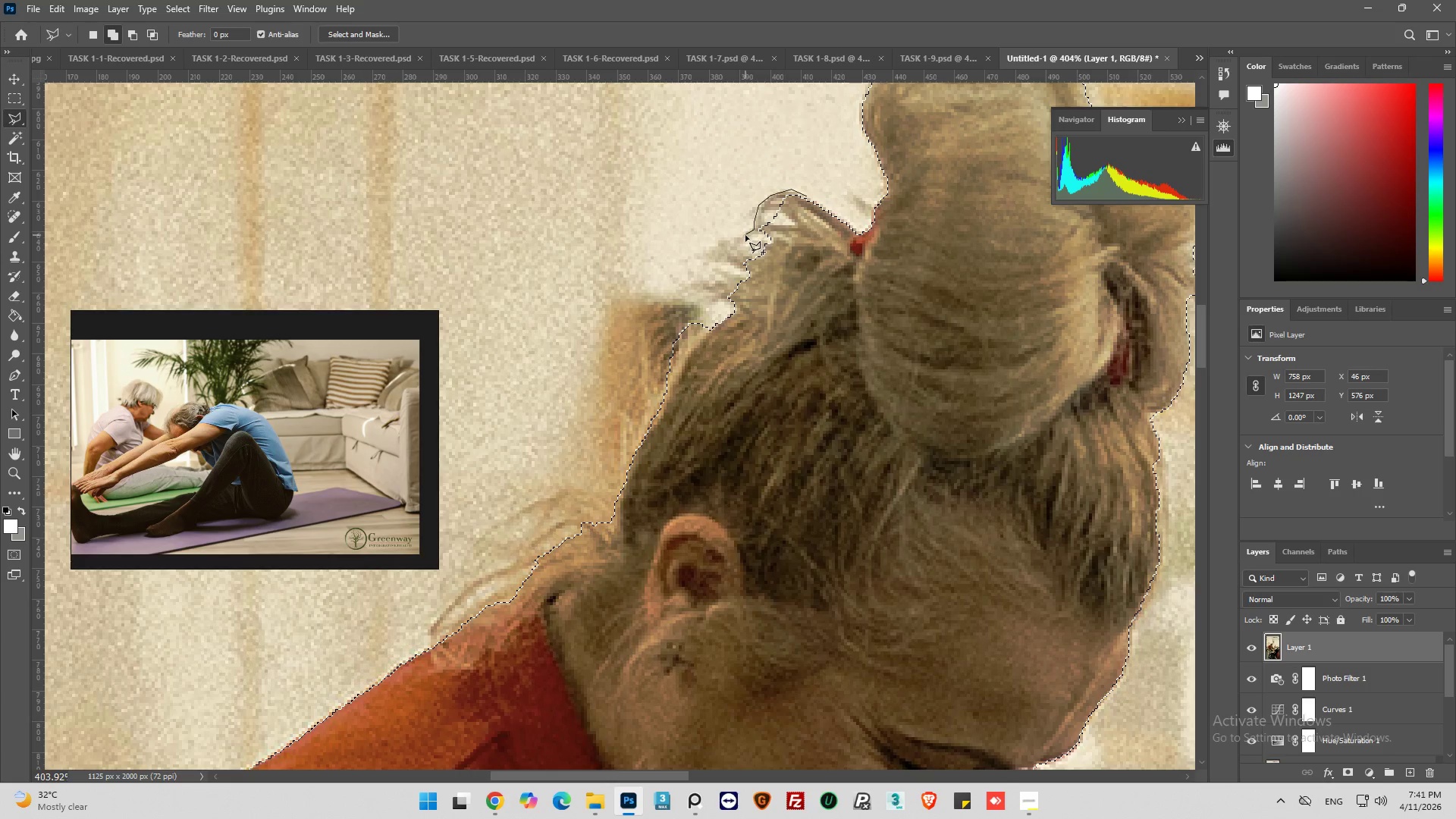 
left_click_drag(start_coordinate=[745, 235], to_coordinate=[739, 237])
 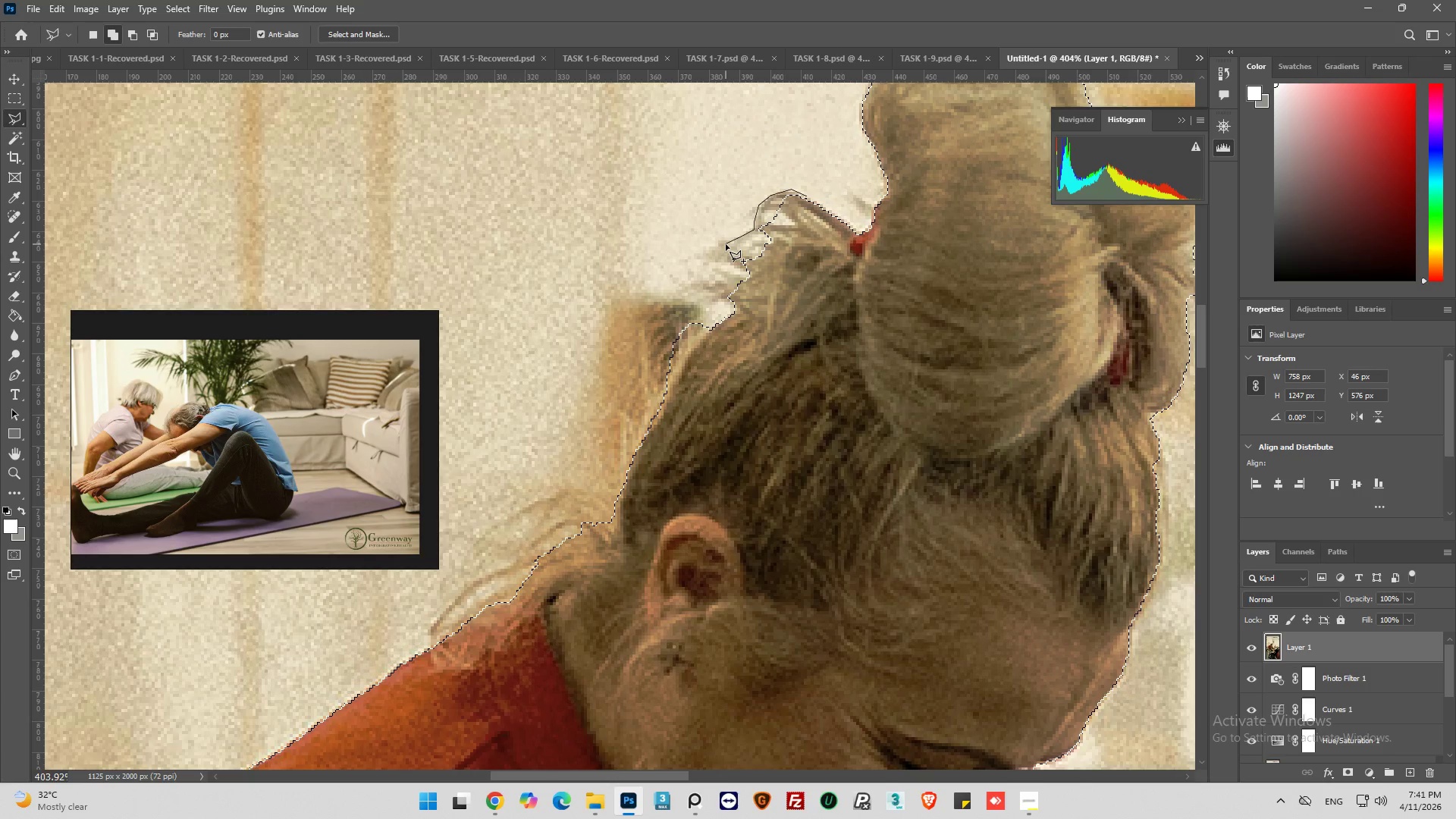 
double_click([726, 244])
 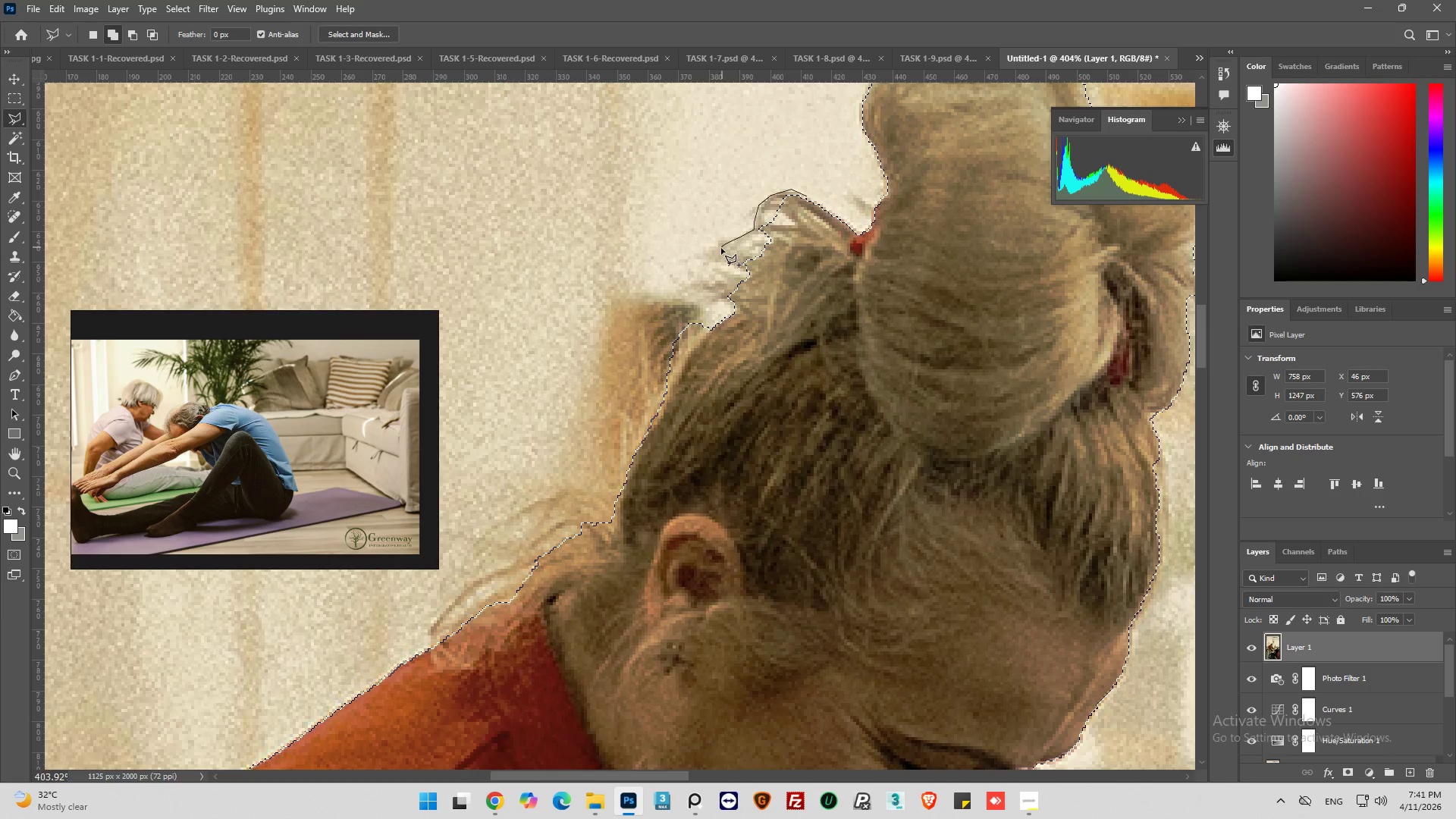 
left_click([717, 251])
 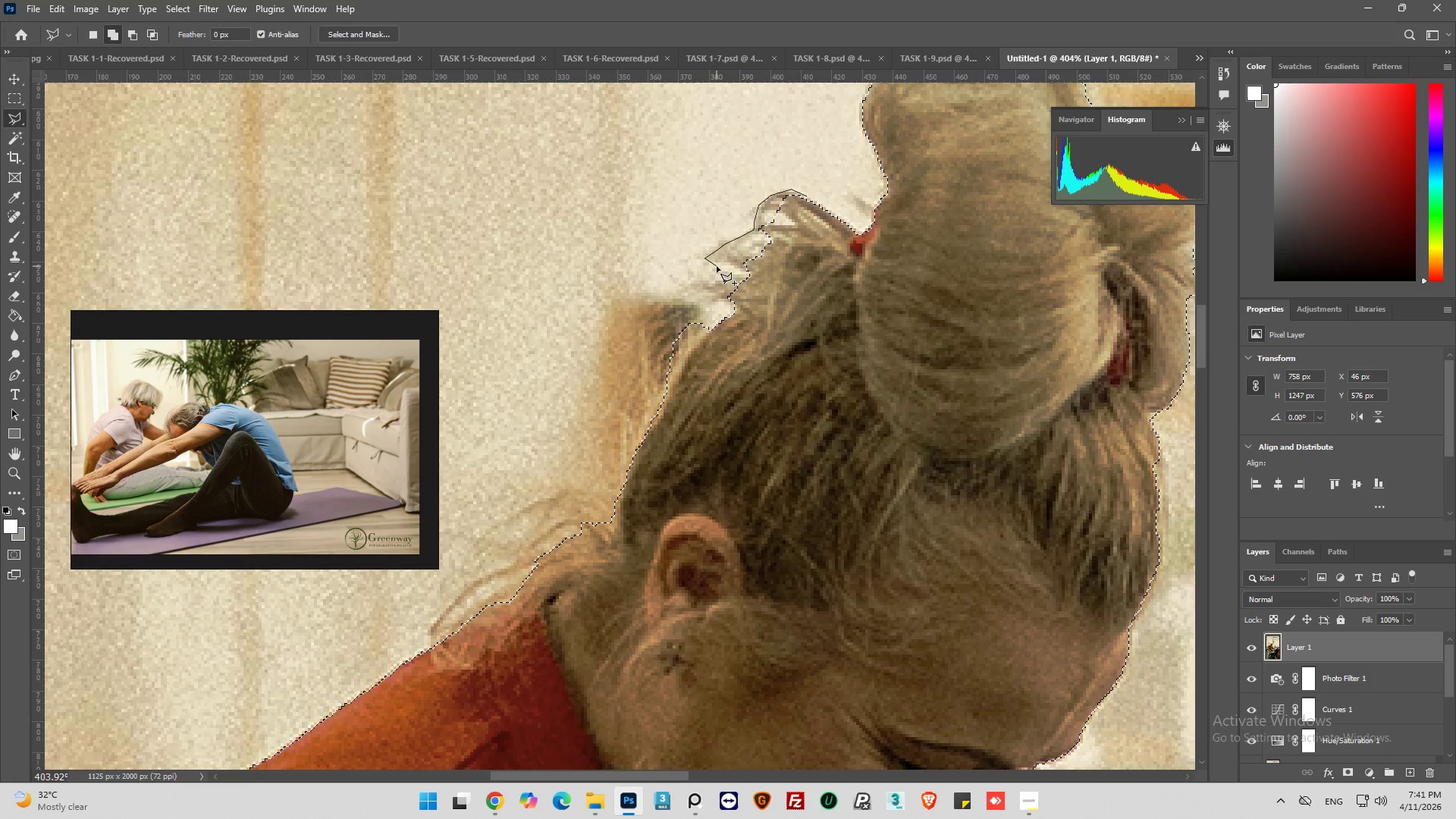 
left_click([723, 270])
 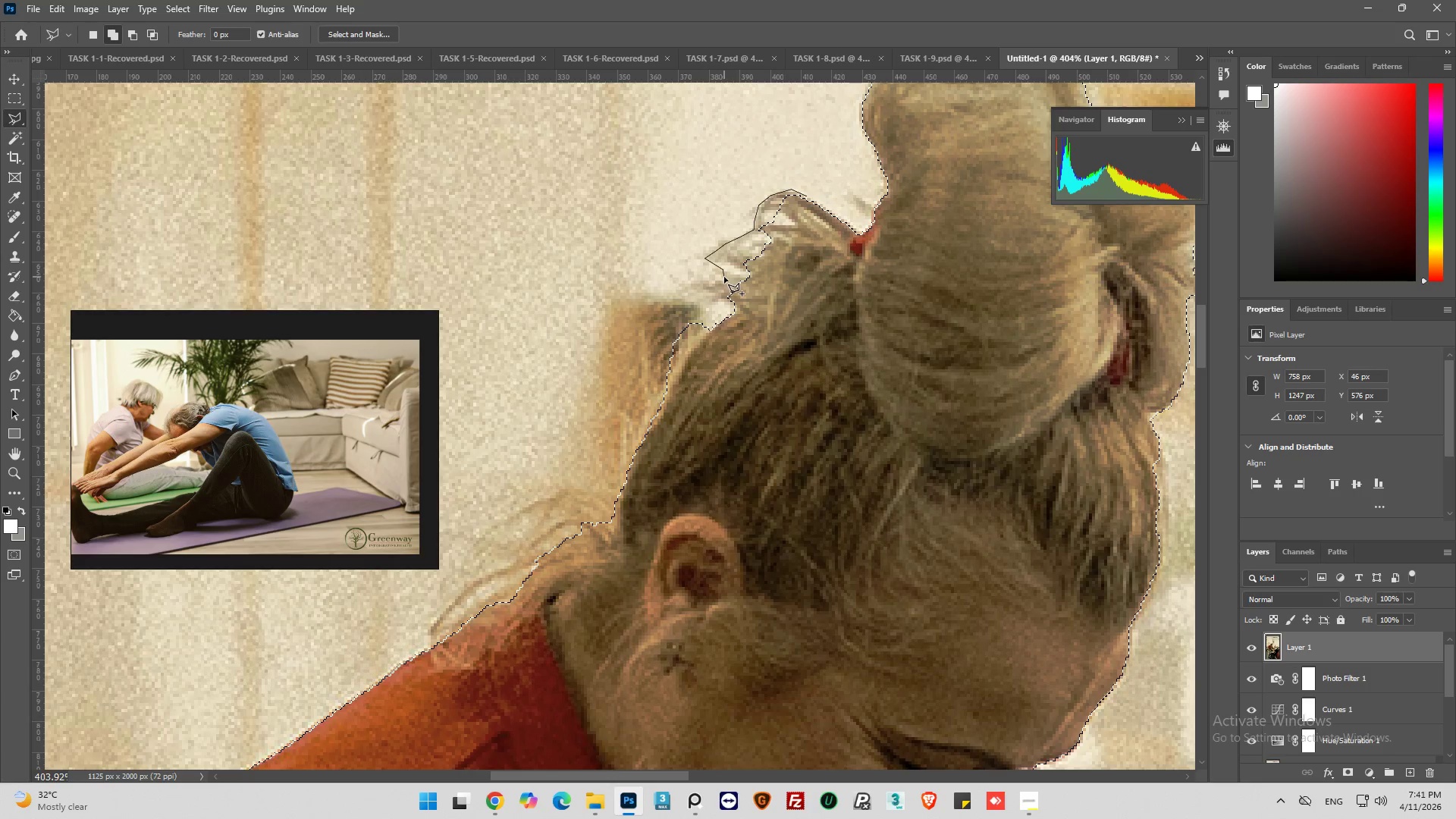 
left_click_drag(start_coordinate=[724, 277], to_coordinate=[719, 280])
 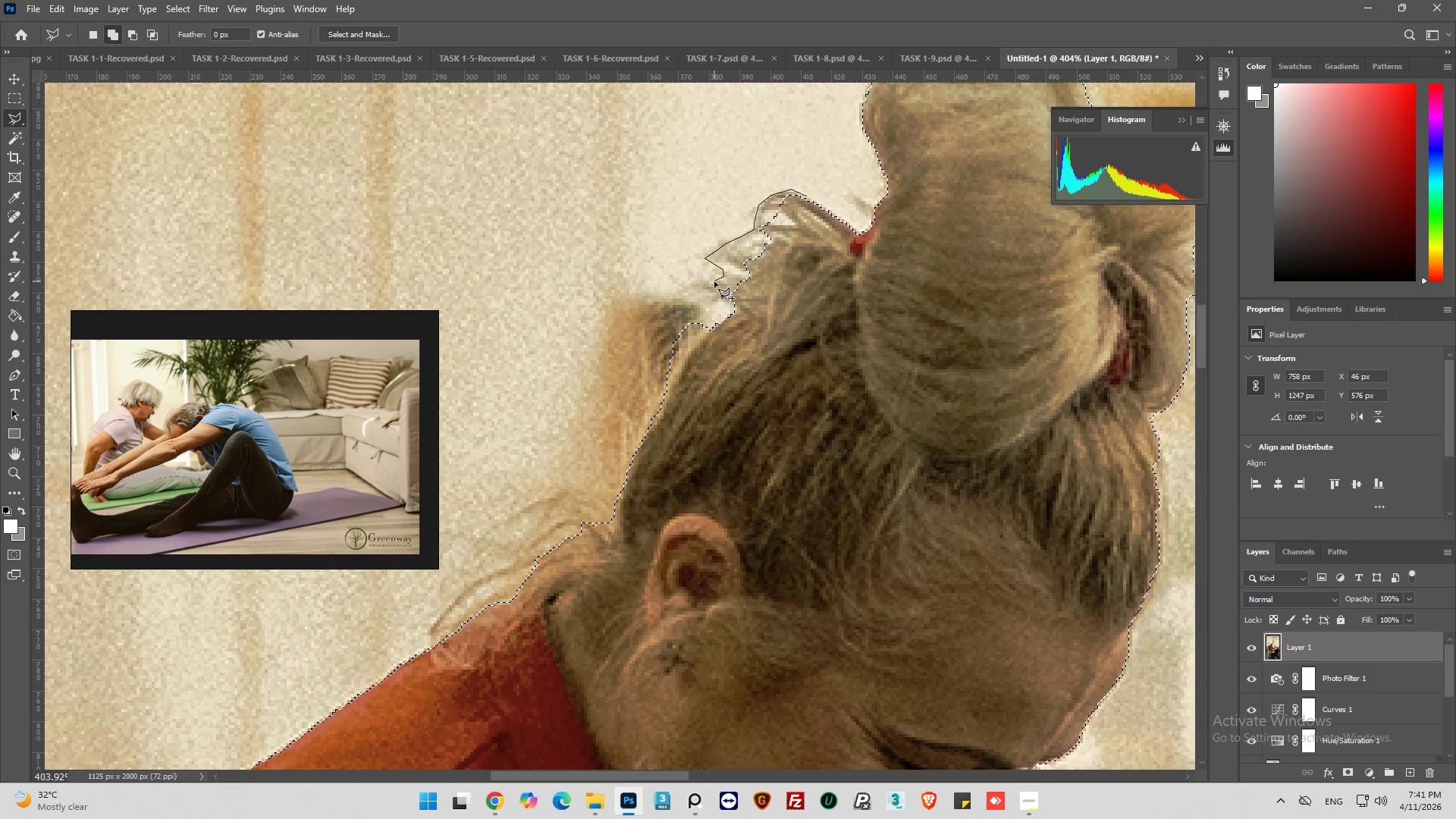 
left_click_drag(start_coordinate=[714, 281], to_coordinate=[702, 284])
 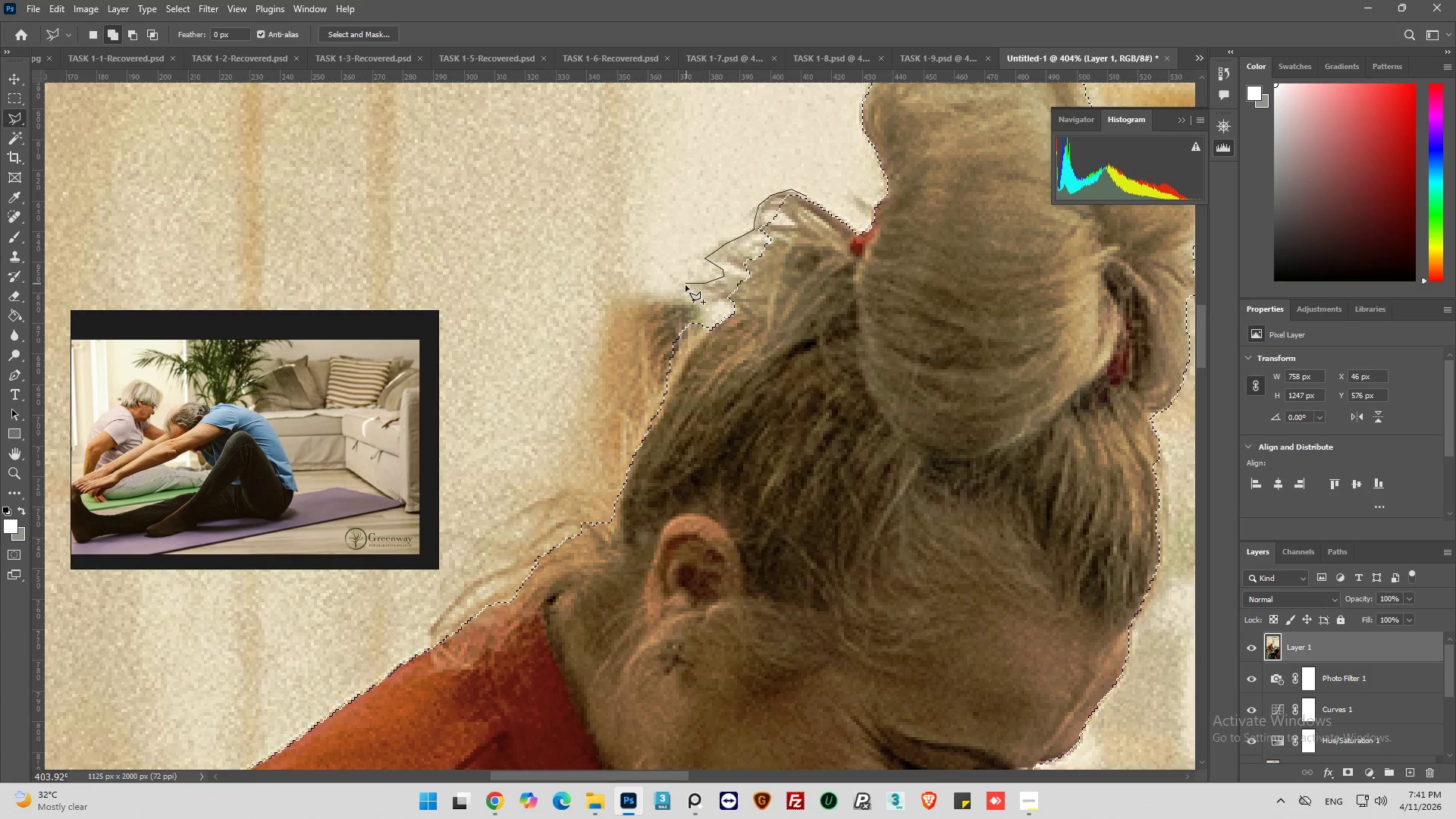 
left_click_drag(start_coordinate=[686, 286], to_coordinate=[682, 296])
 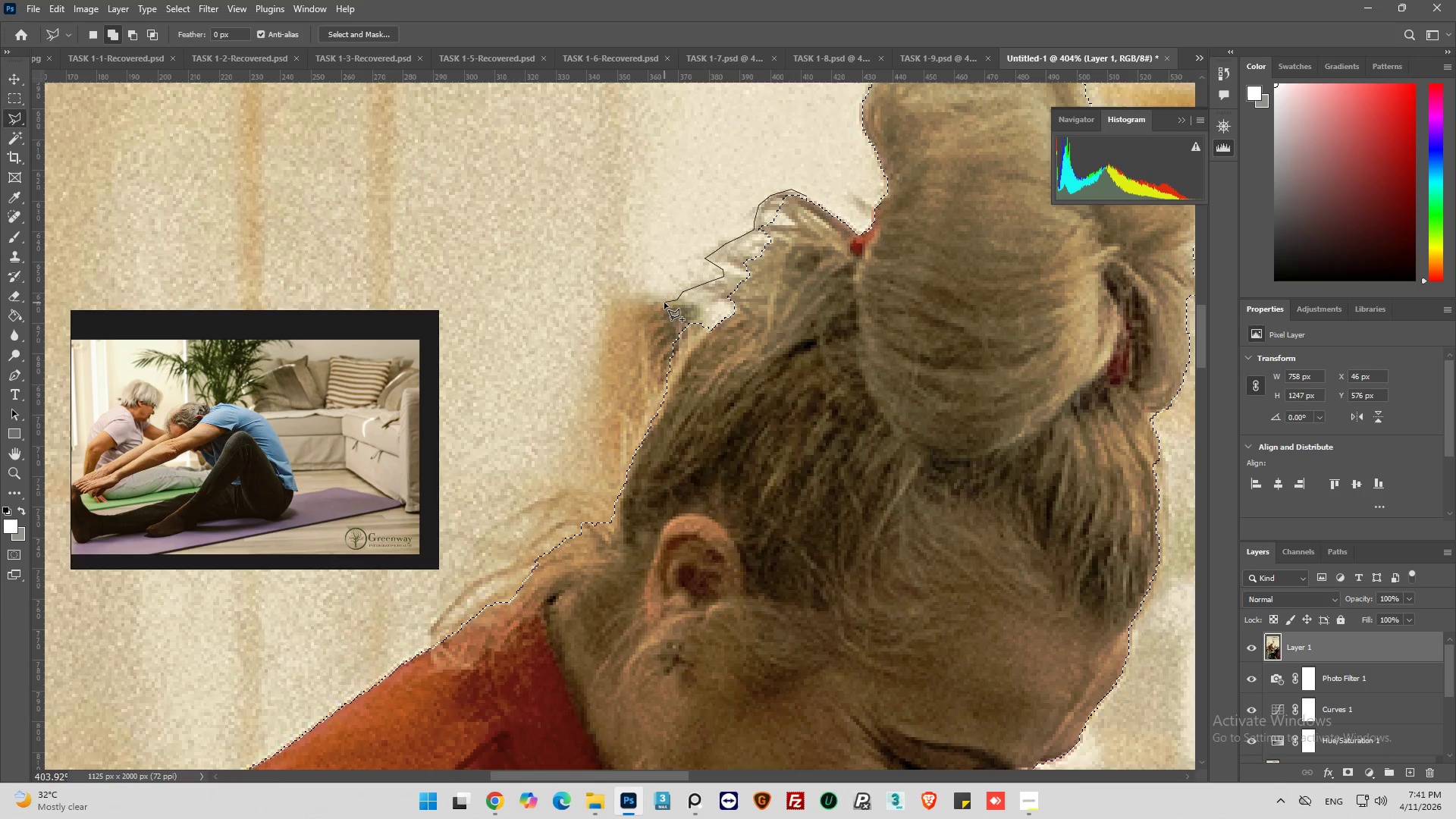 
left_click_drag(start_coordinate=[664, 303], to_coordinate=[651, 303])
 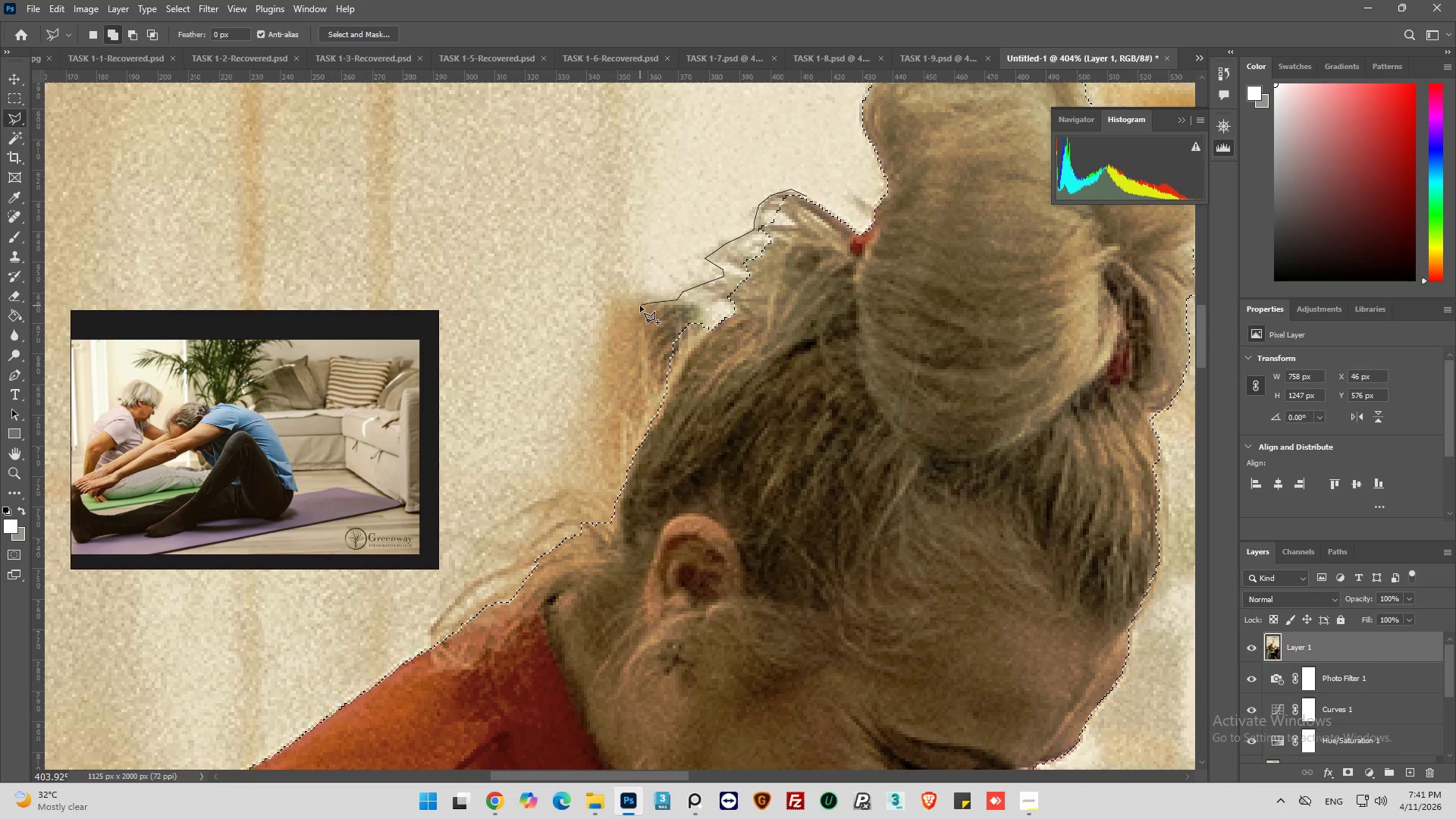 
left_click_drag(start_coordinate=[640, 306], to_coordinate=[634, 312])
 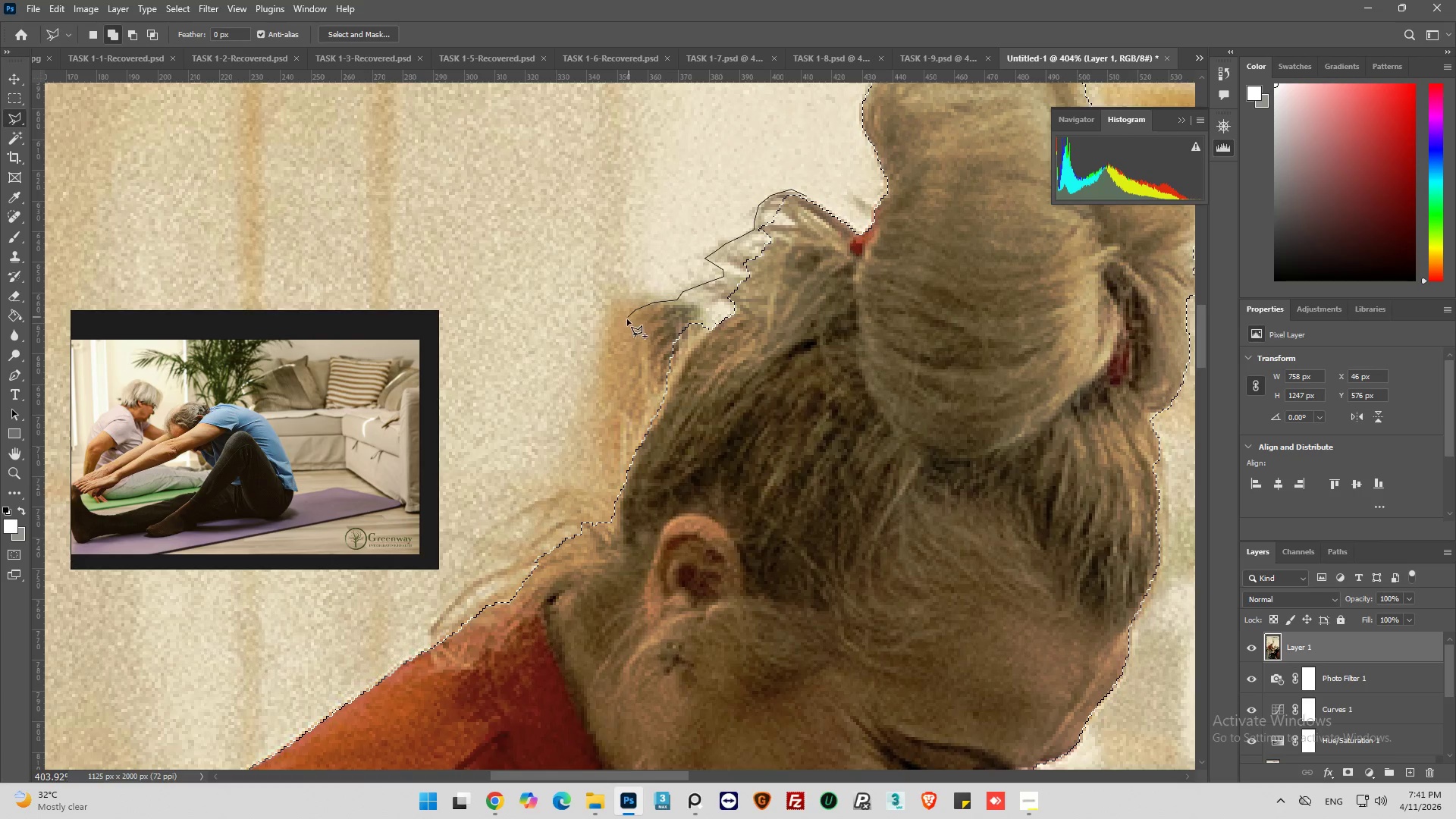 
left_click_drag(start_coordinate=[624, 322], to_coordinate=[618, 331])
 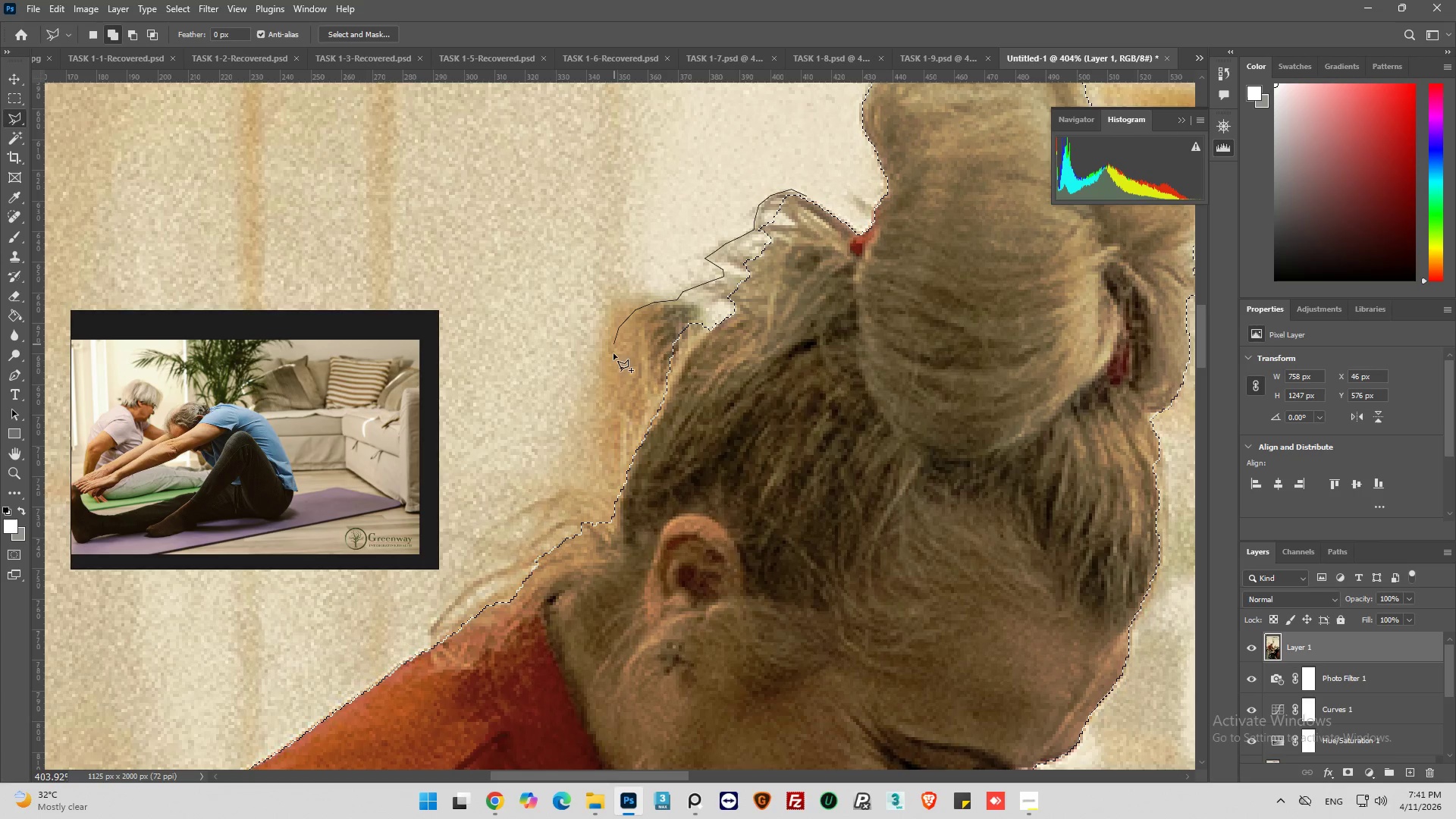 
left_click_drag(start_coordinate=[613, 356], to_coordinate=[610, 369])
 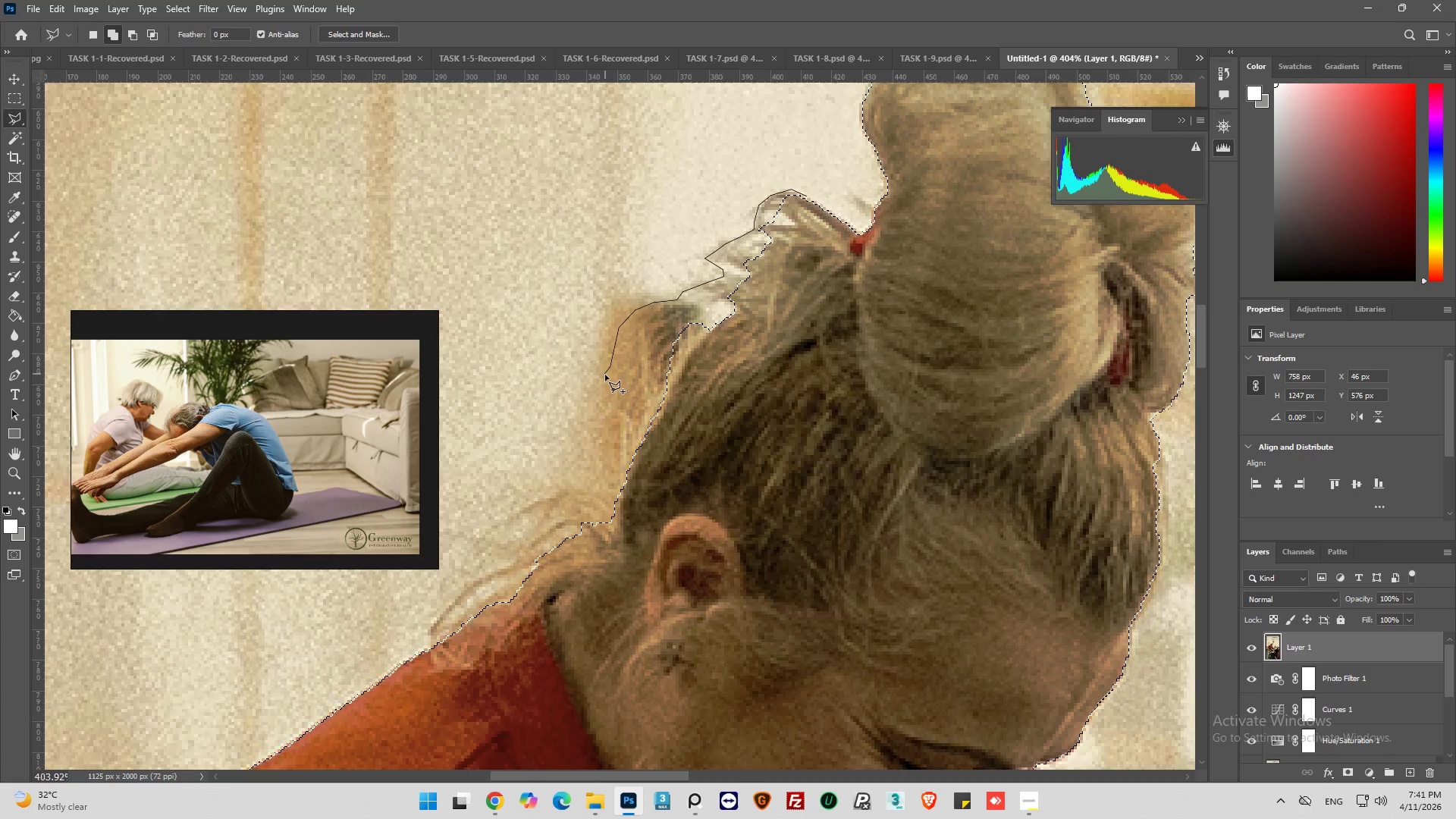 
left_click_drag(start_coordinate=[605, 375], to_coordinate=[601, 386])
 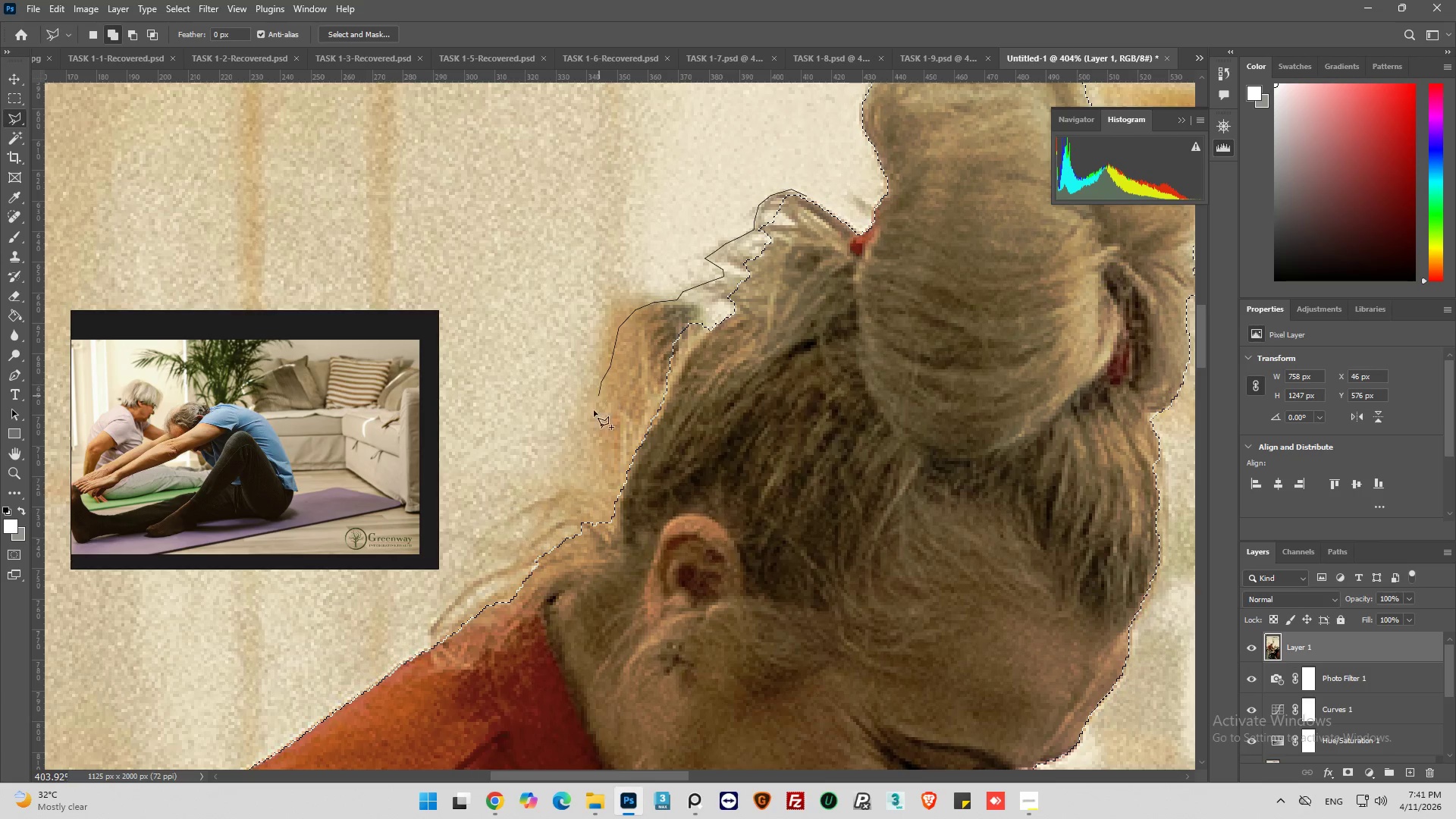 
left_click_drag(start_coordinate=[596, 406], to_coordinate=[590, 423])
 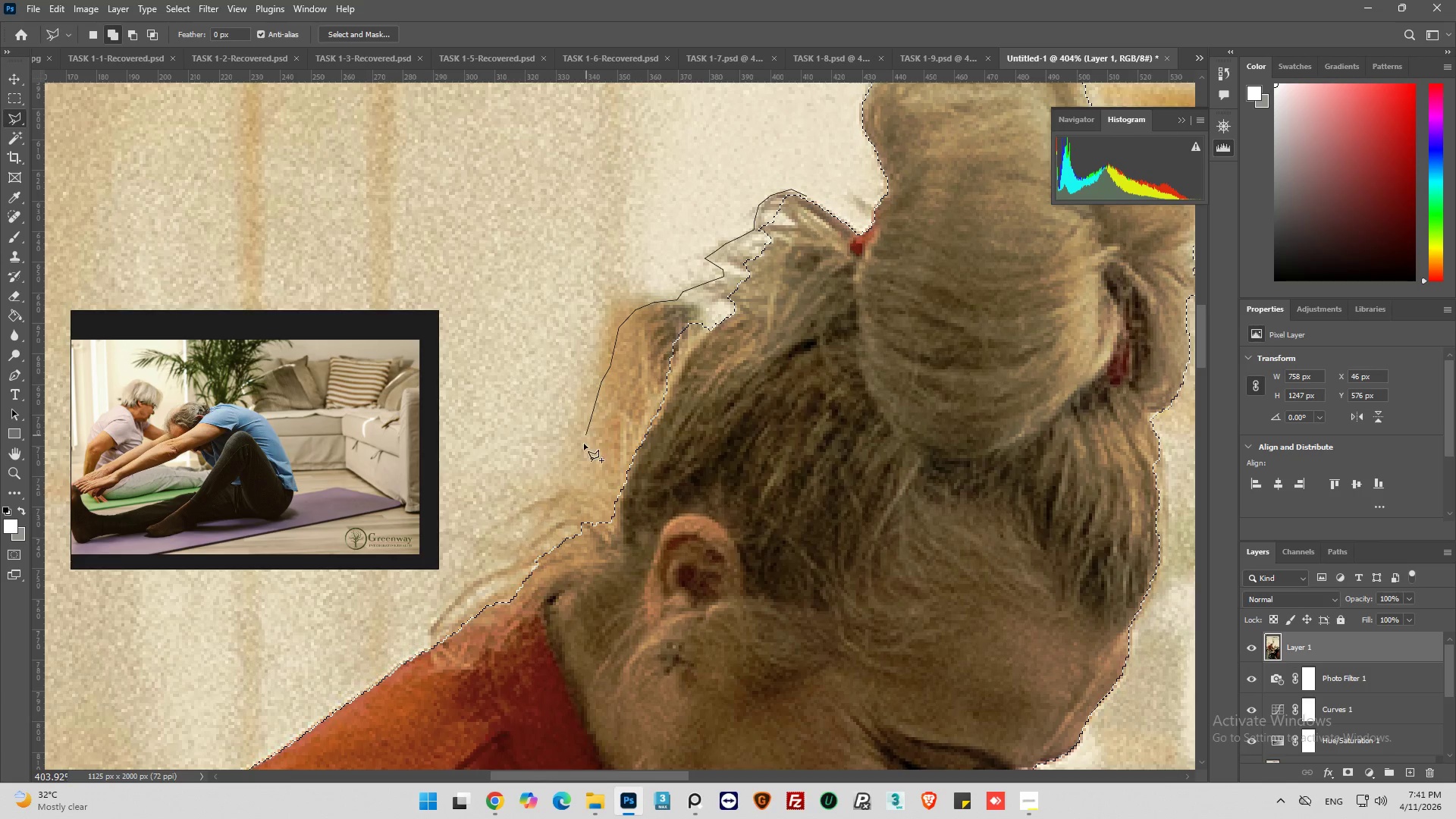 
left_click_drag(start_coordinate=[585, 443], to_coordinate=[582, 453])
 